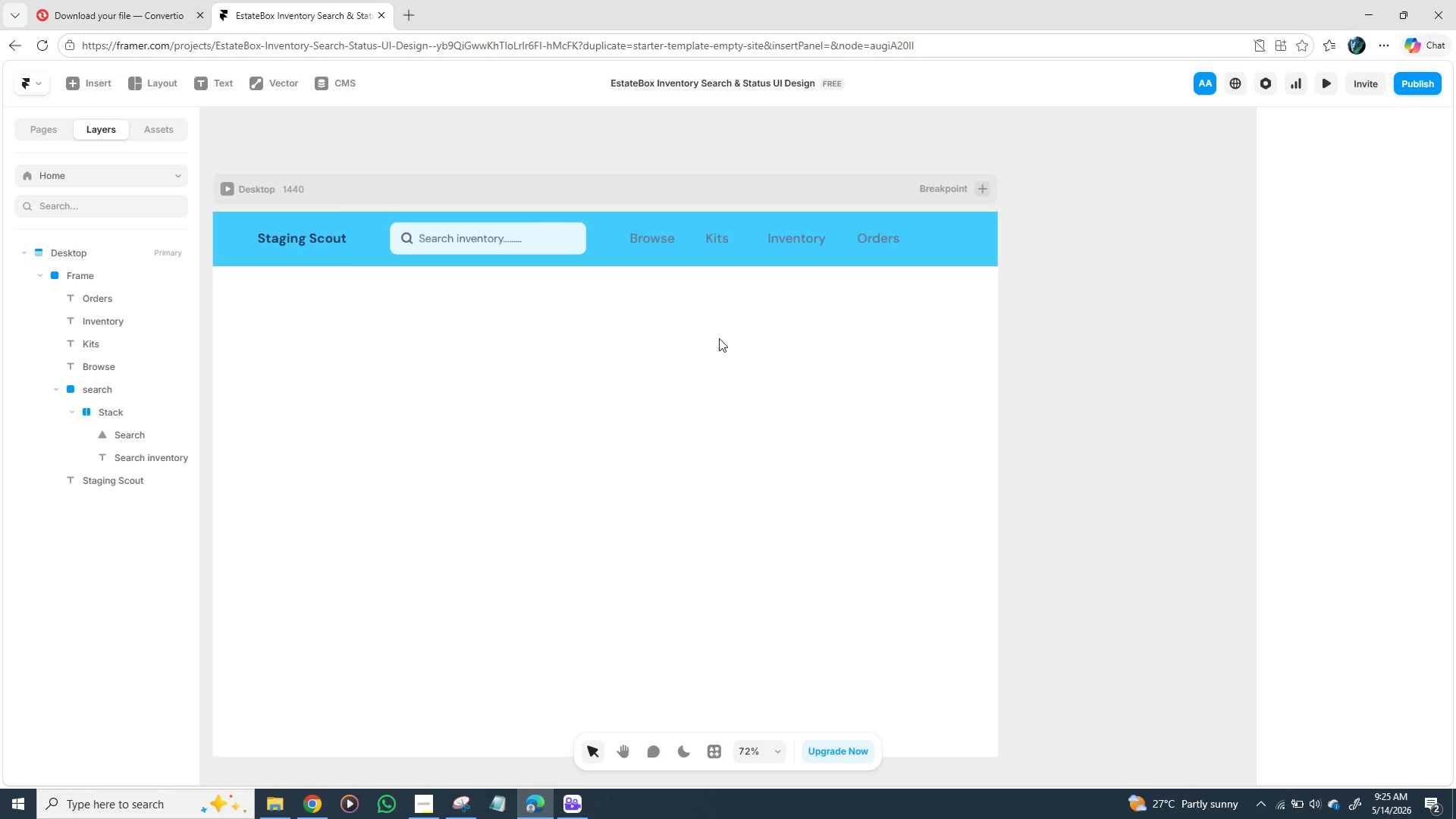 
left_click([659, 237])
 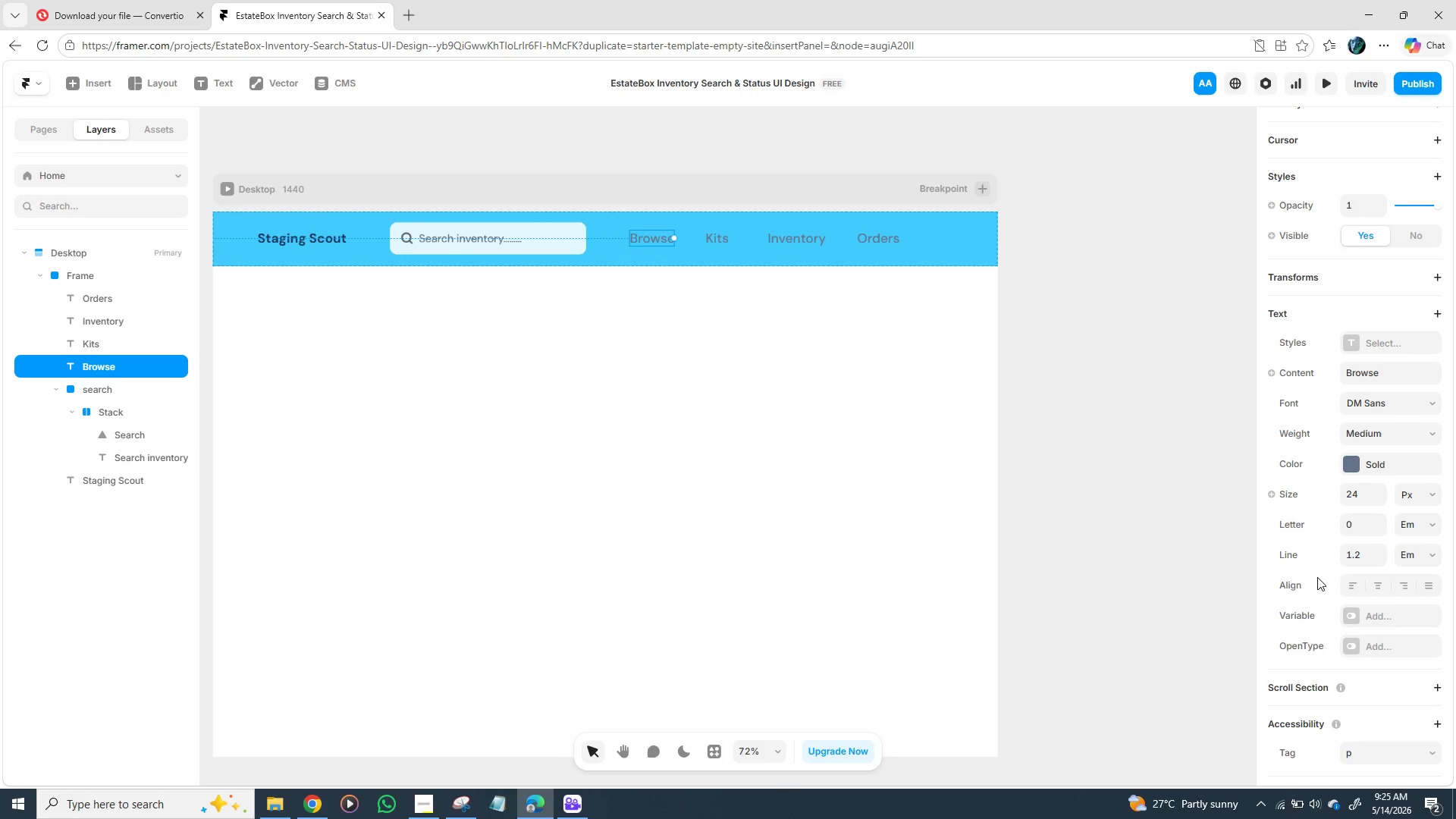 
mouse_move([1334, 469])
 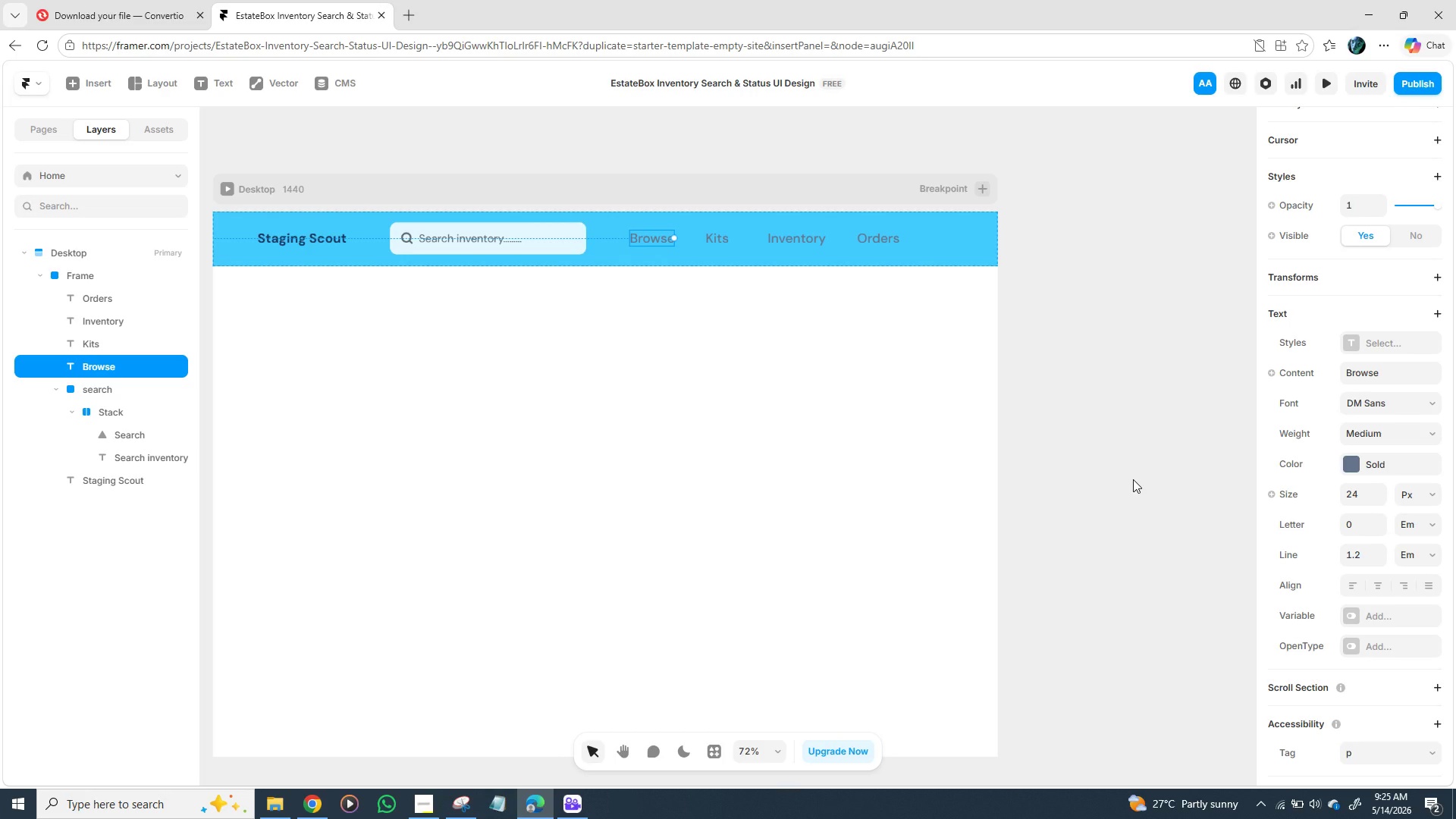 
left_click([1133, 479])
 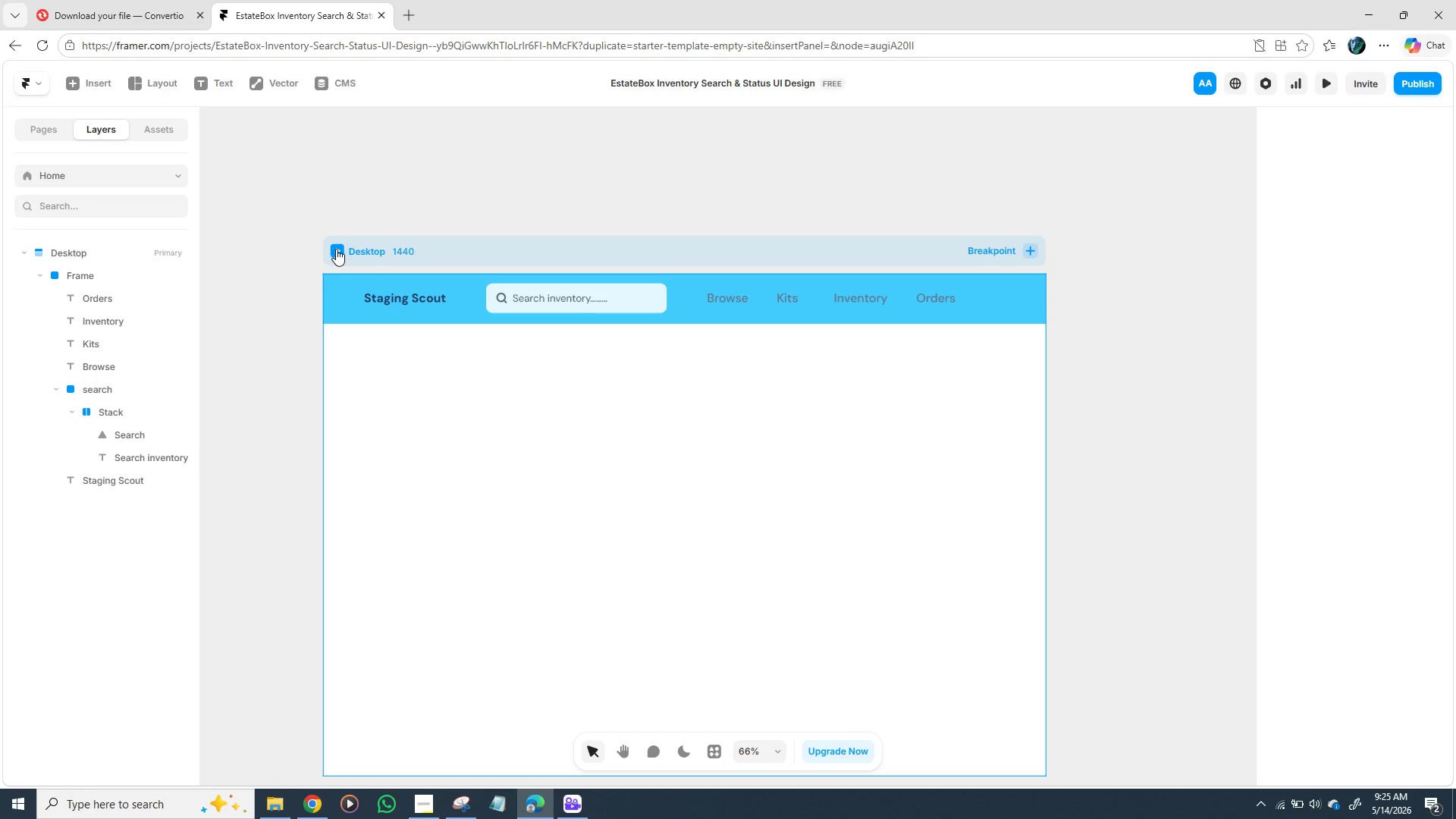 
wait(10.14)
 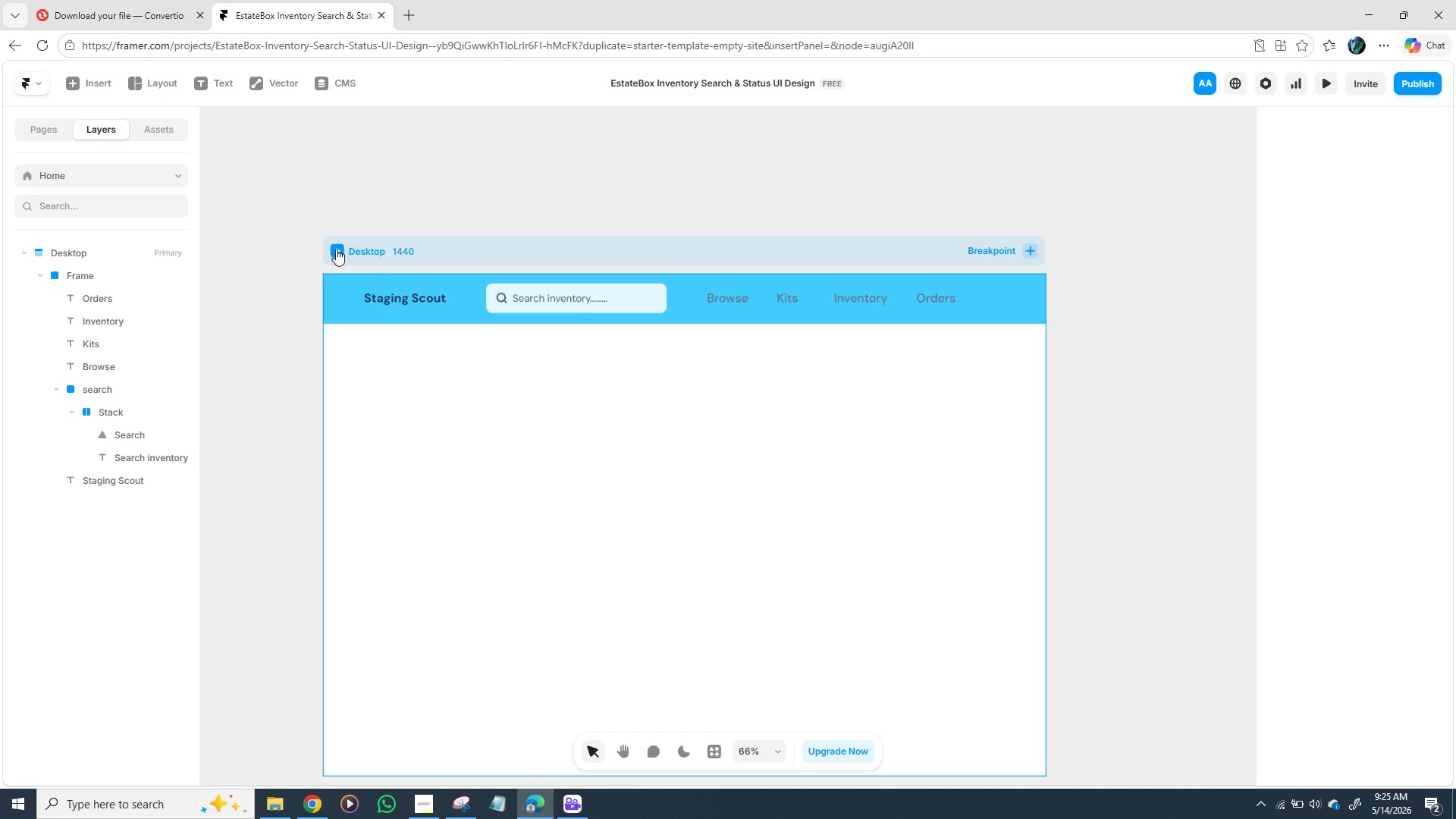 
left_click([31, 89])
 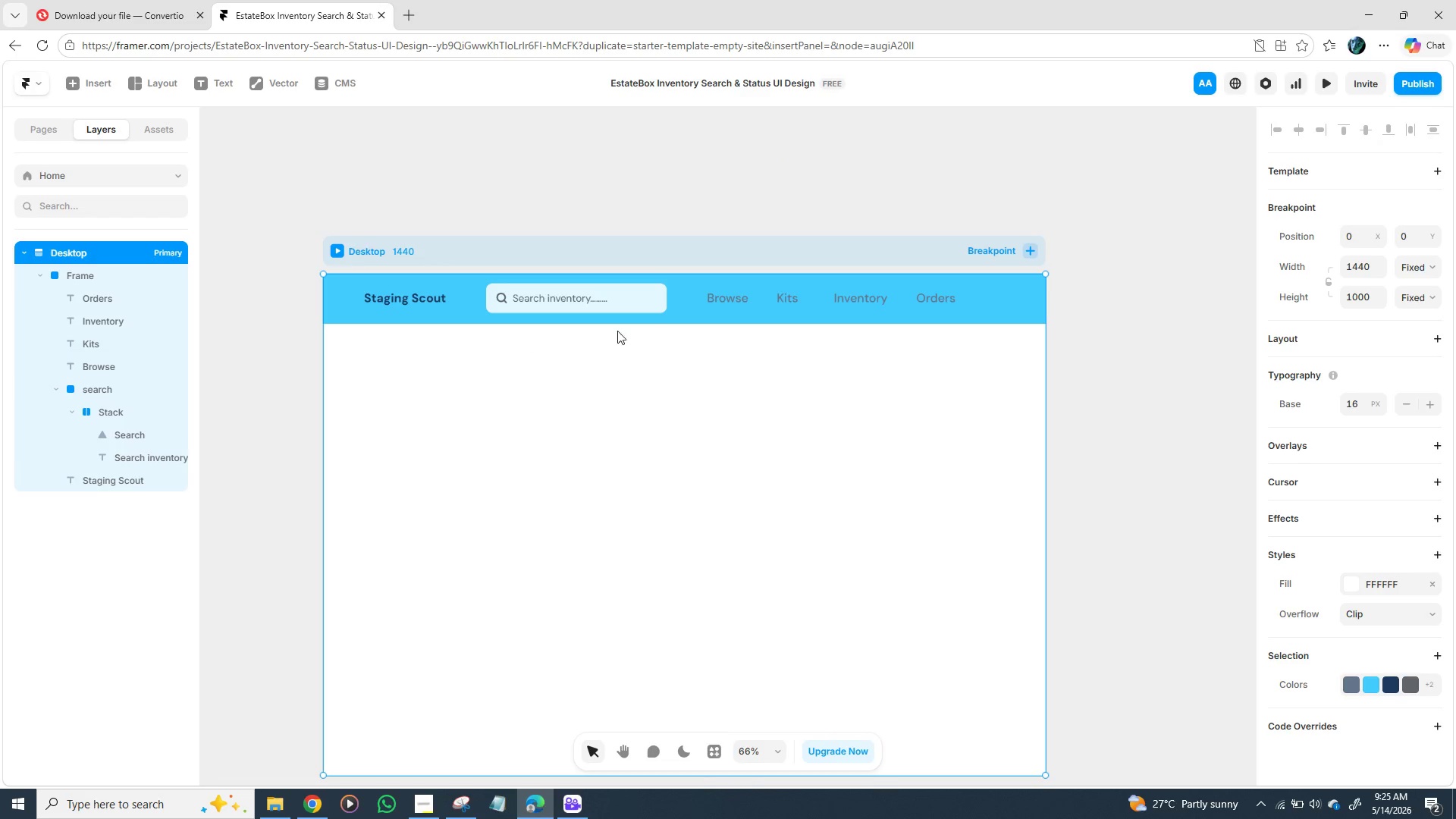 
wait(5.83)
 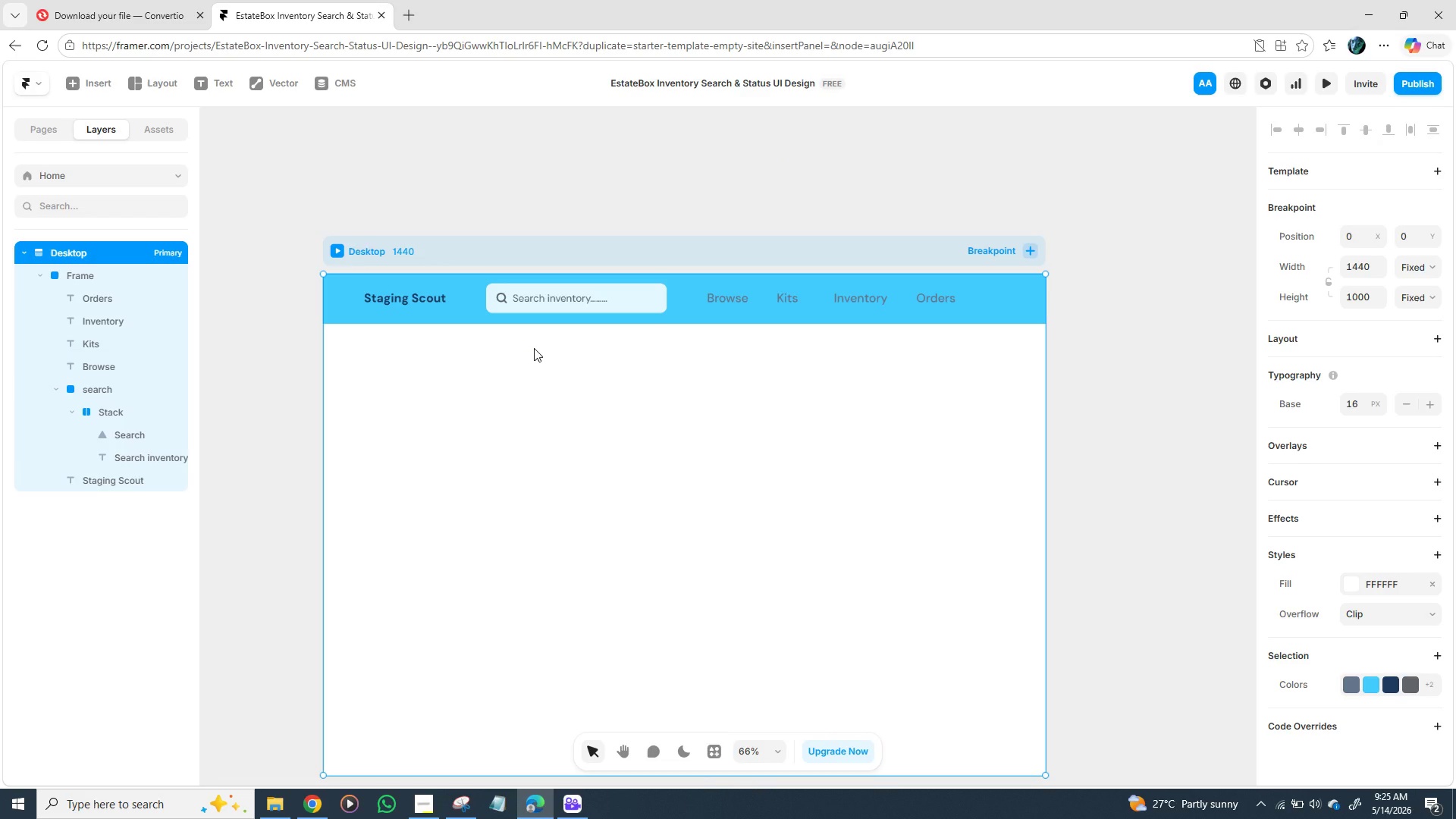 
left_click([726, 296])
 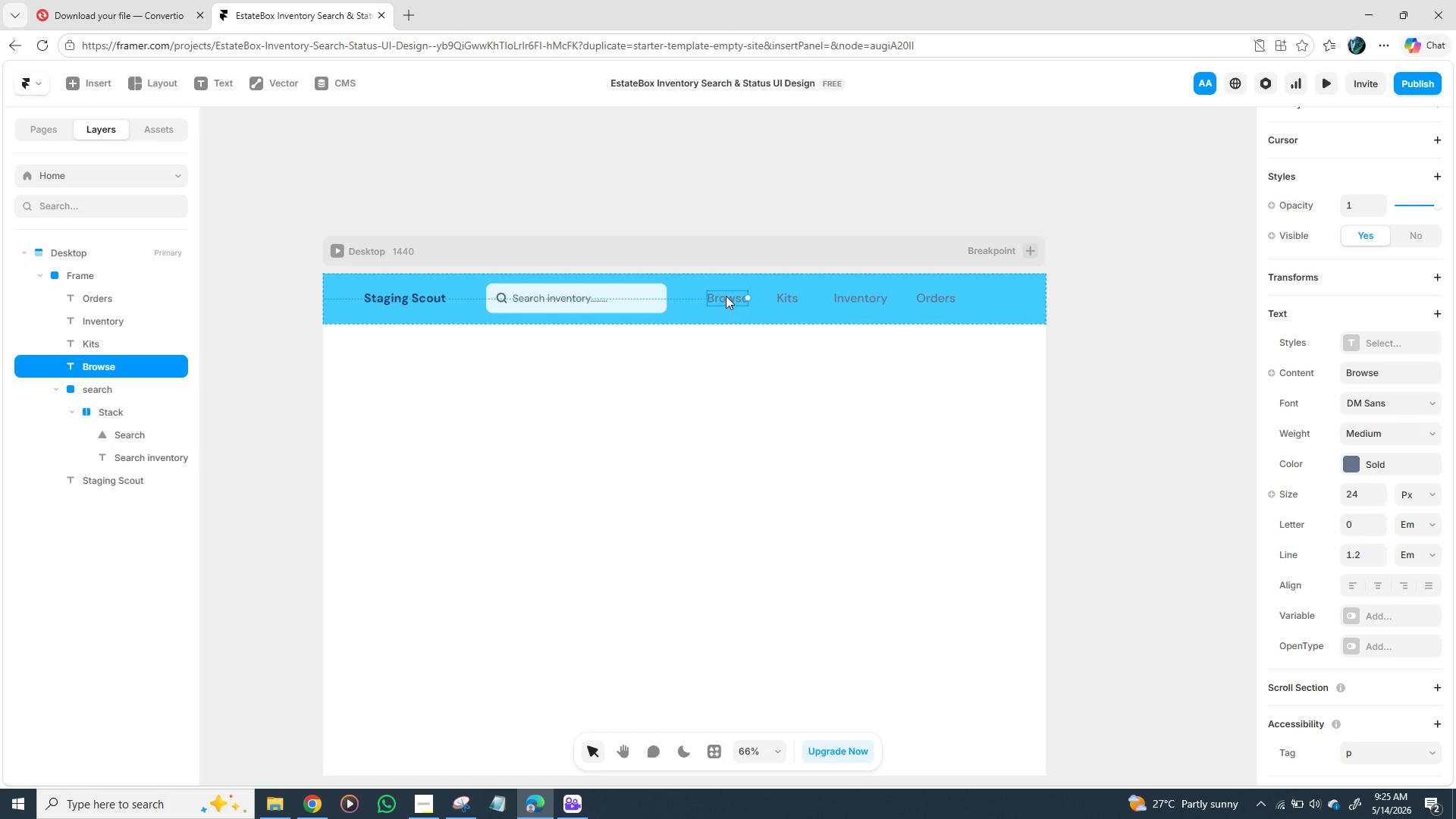 
hold_key(key=ShiftLeft, duration=1.5)
left_click([788, 301])
 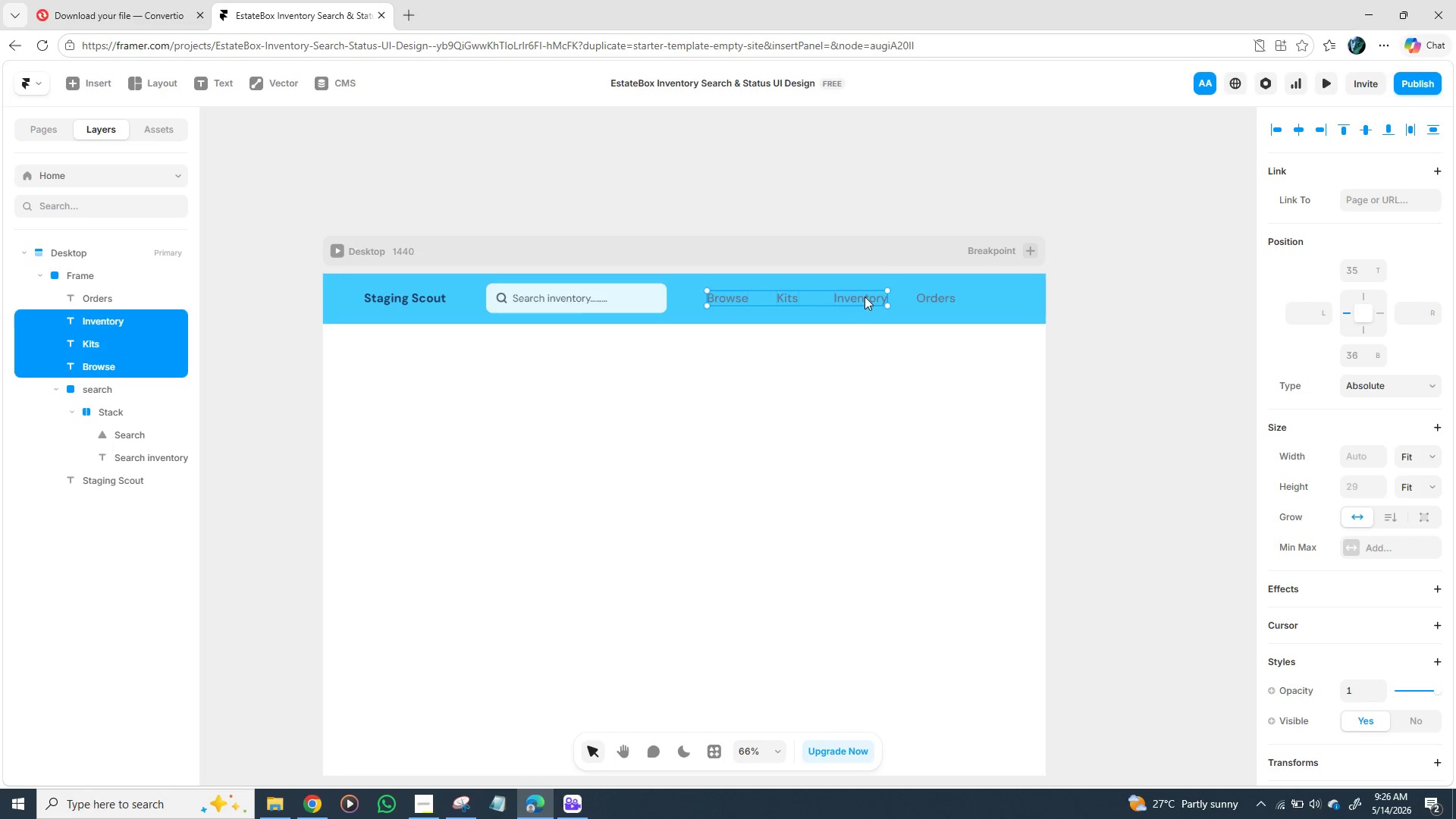 
hold_key(key=ShiftLeft, duration=1.16)
 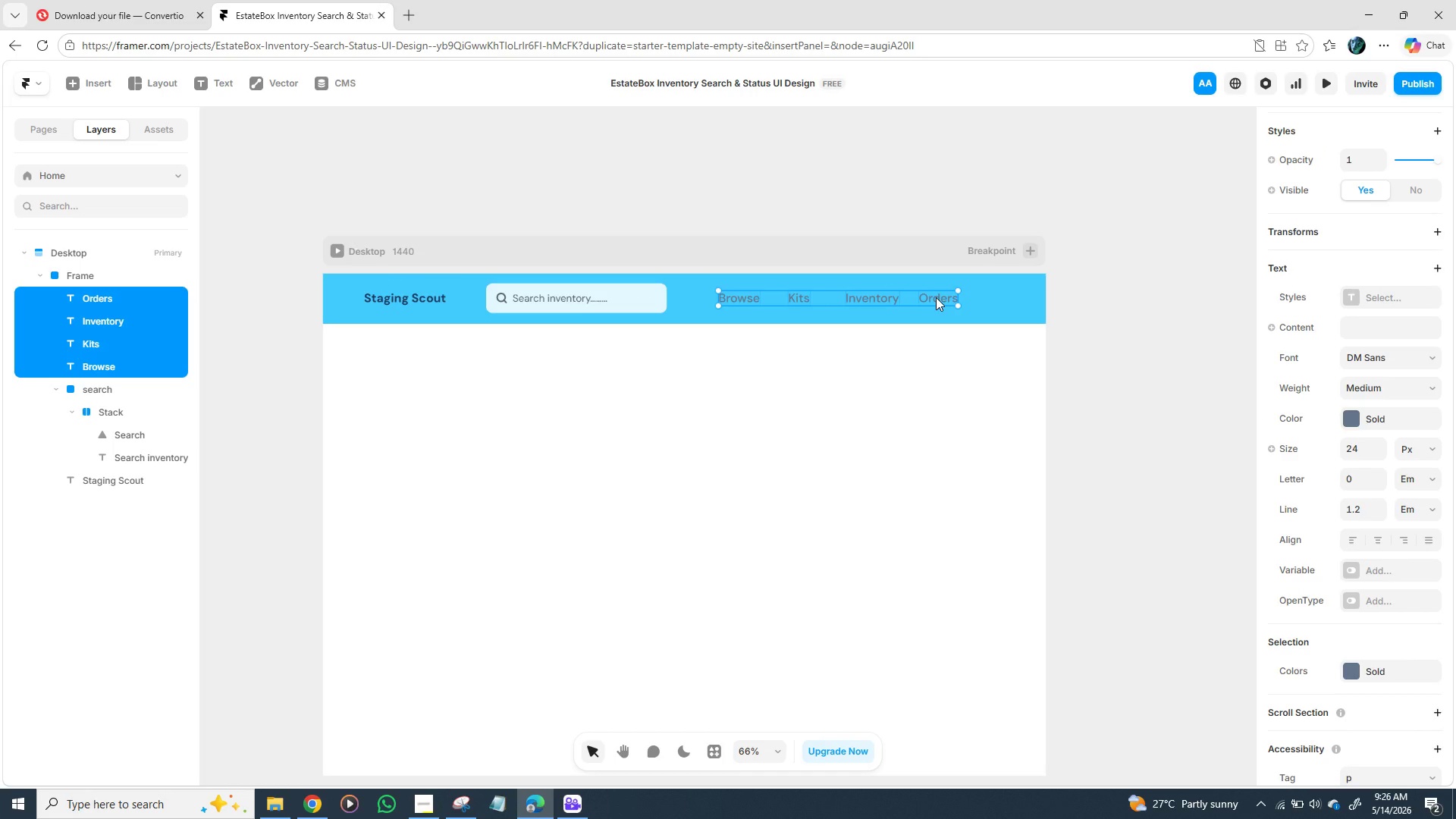 
right_click([936, 297])
 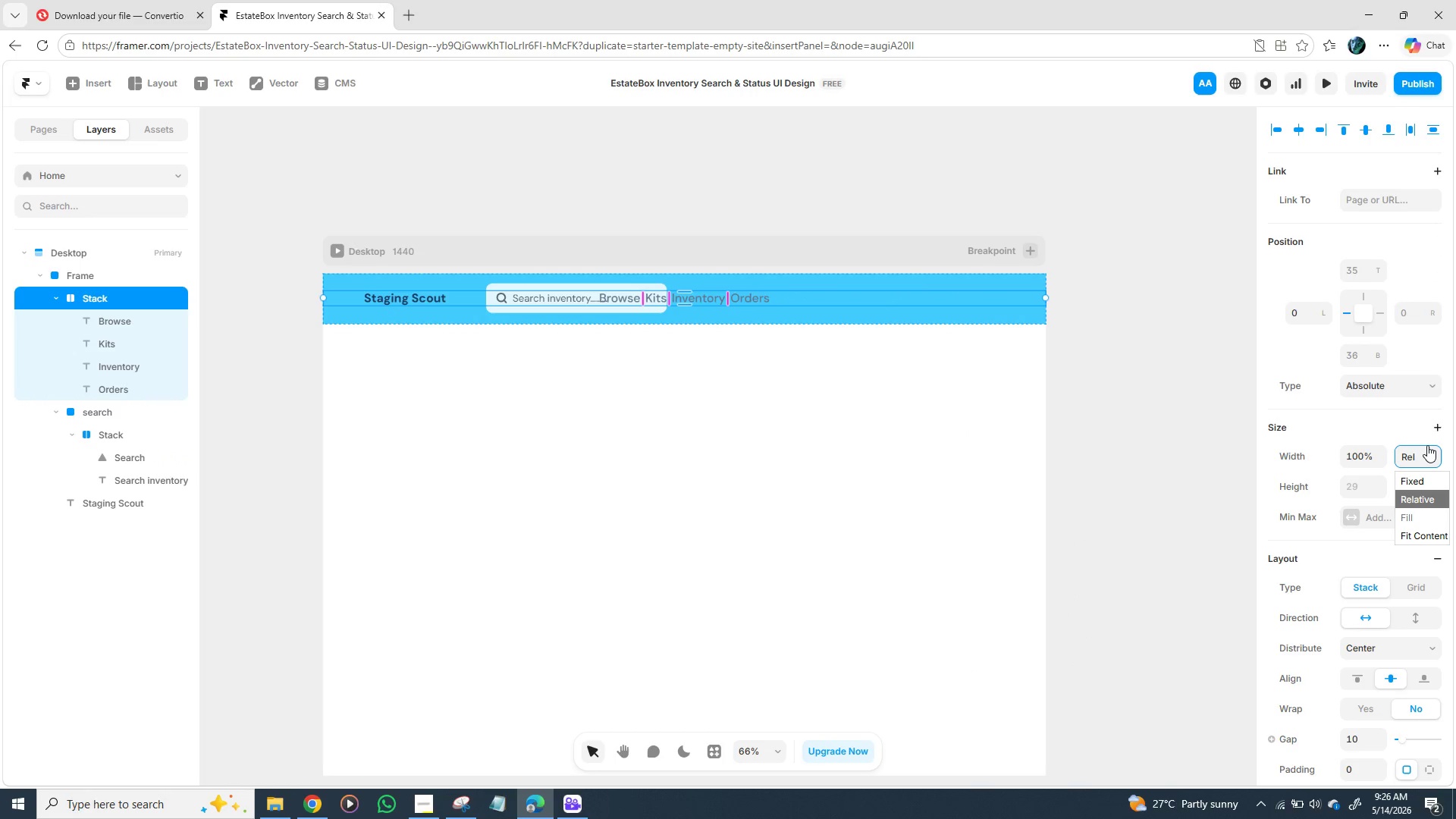 
wait(5.27)
 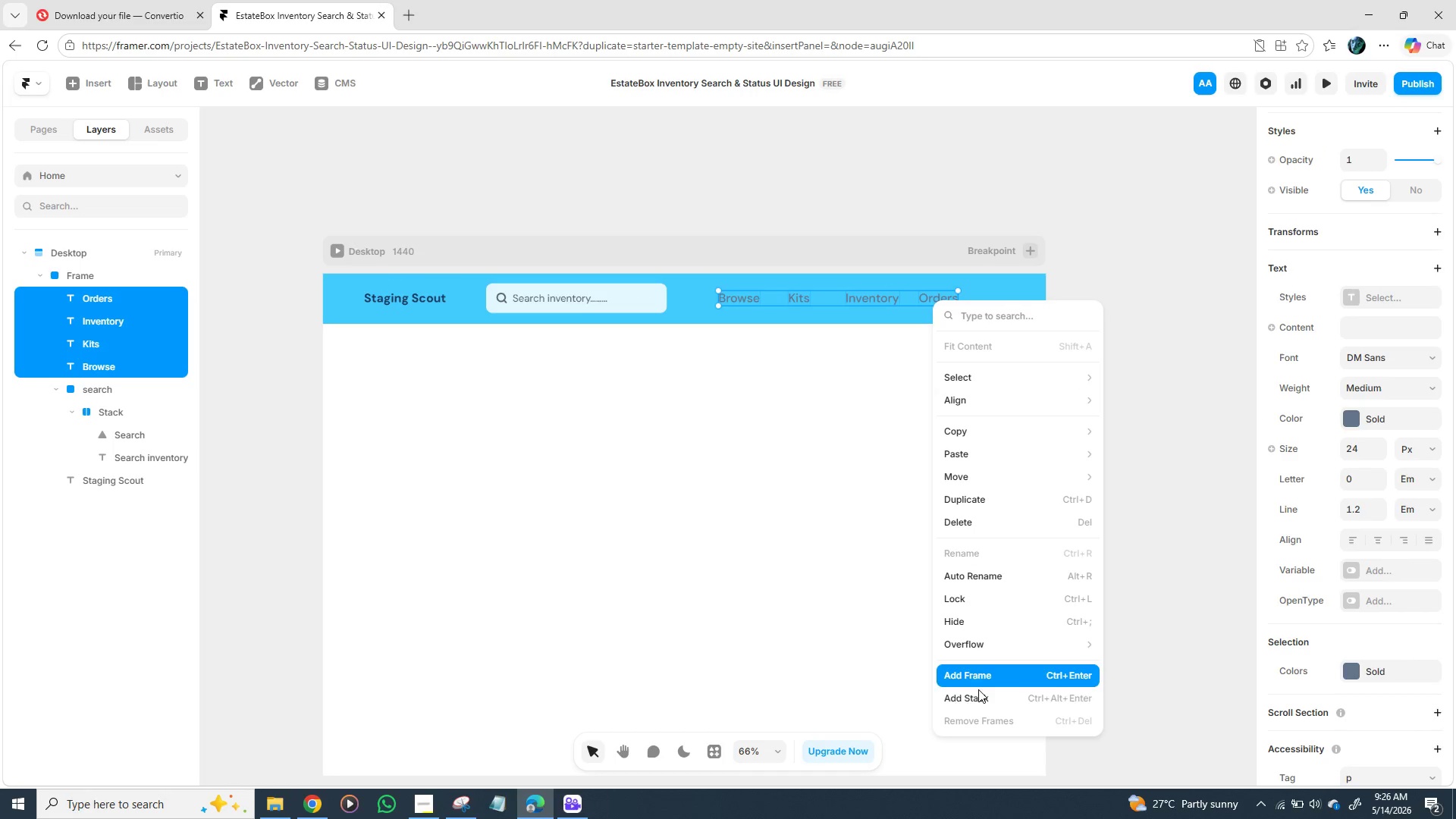 
left_click([1428, 535])
 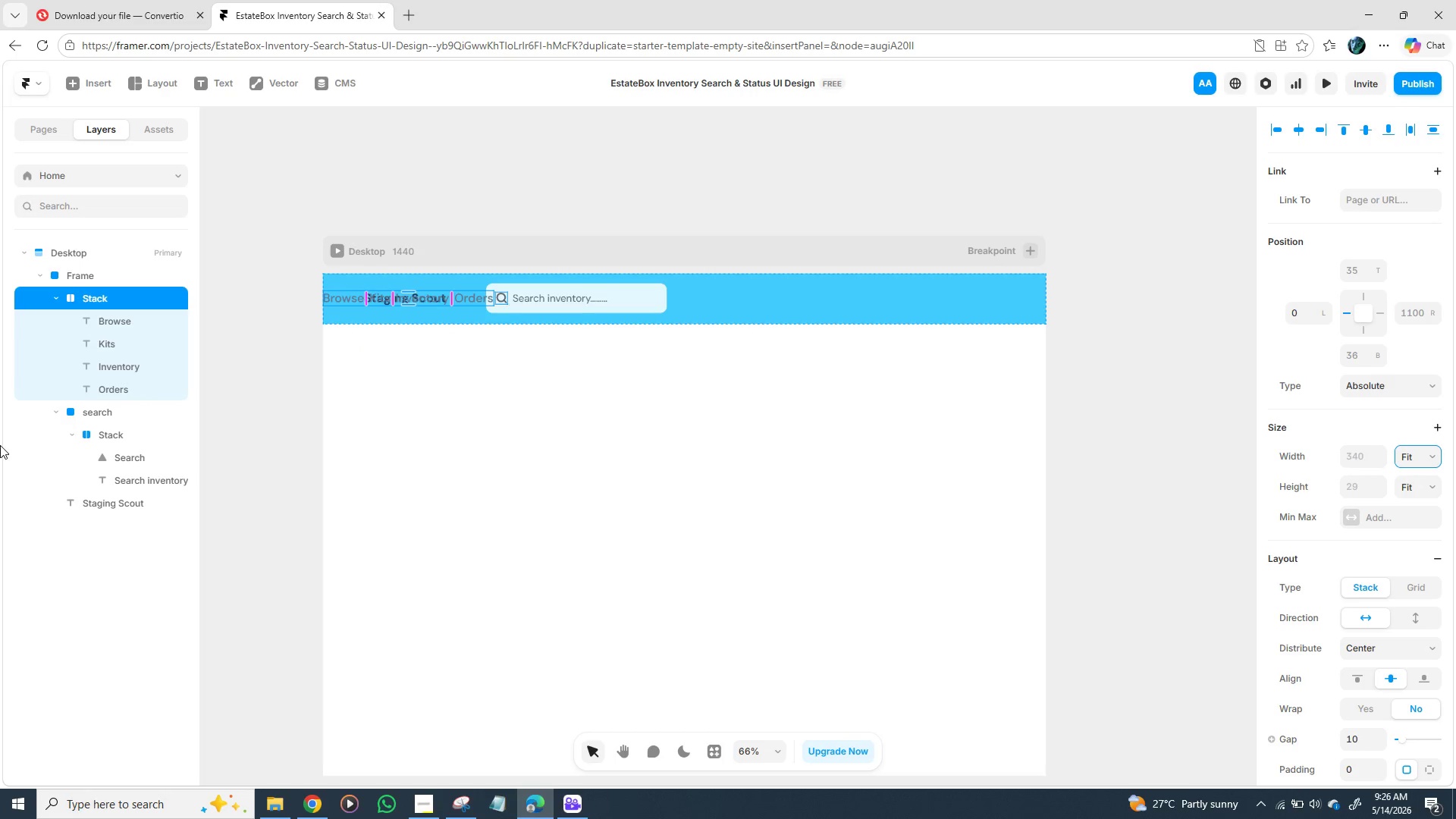 
left_click([254, 452])
 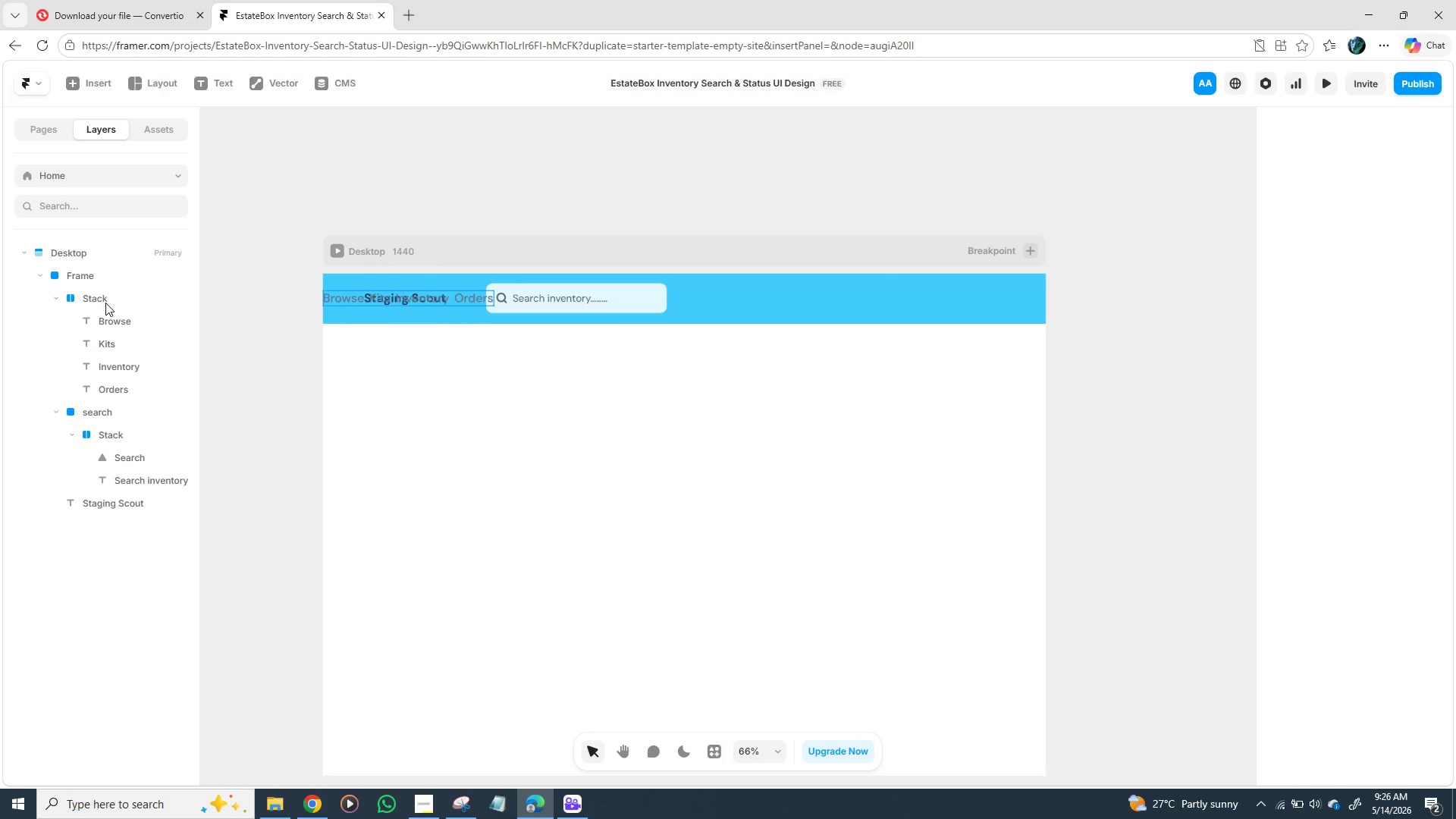 
left_click([105, 300])
 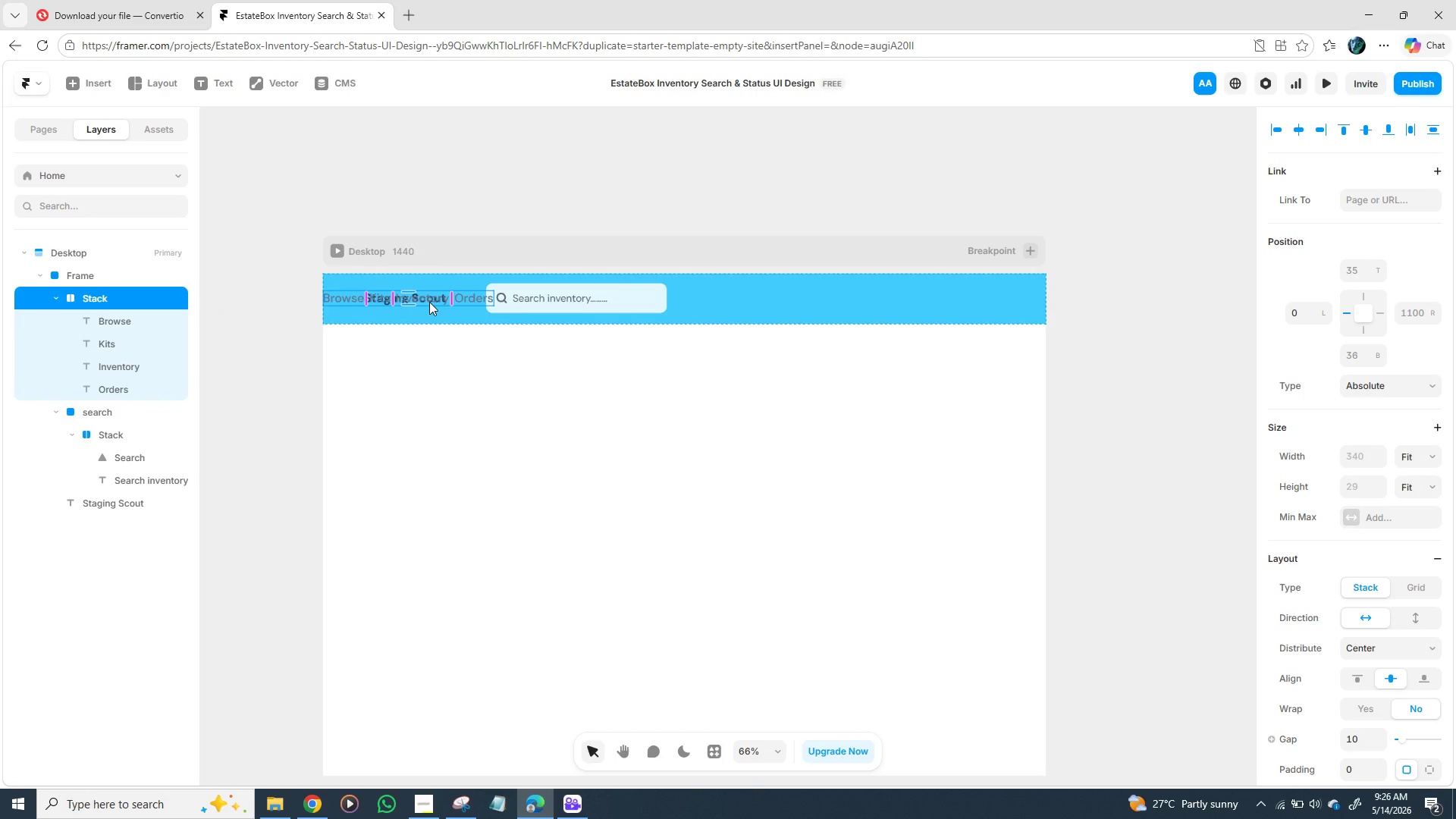 
left_click_drag(start_coordinate=[429, 302], to_coordinate=[795, 306])
 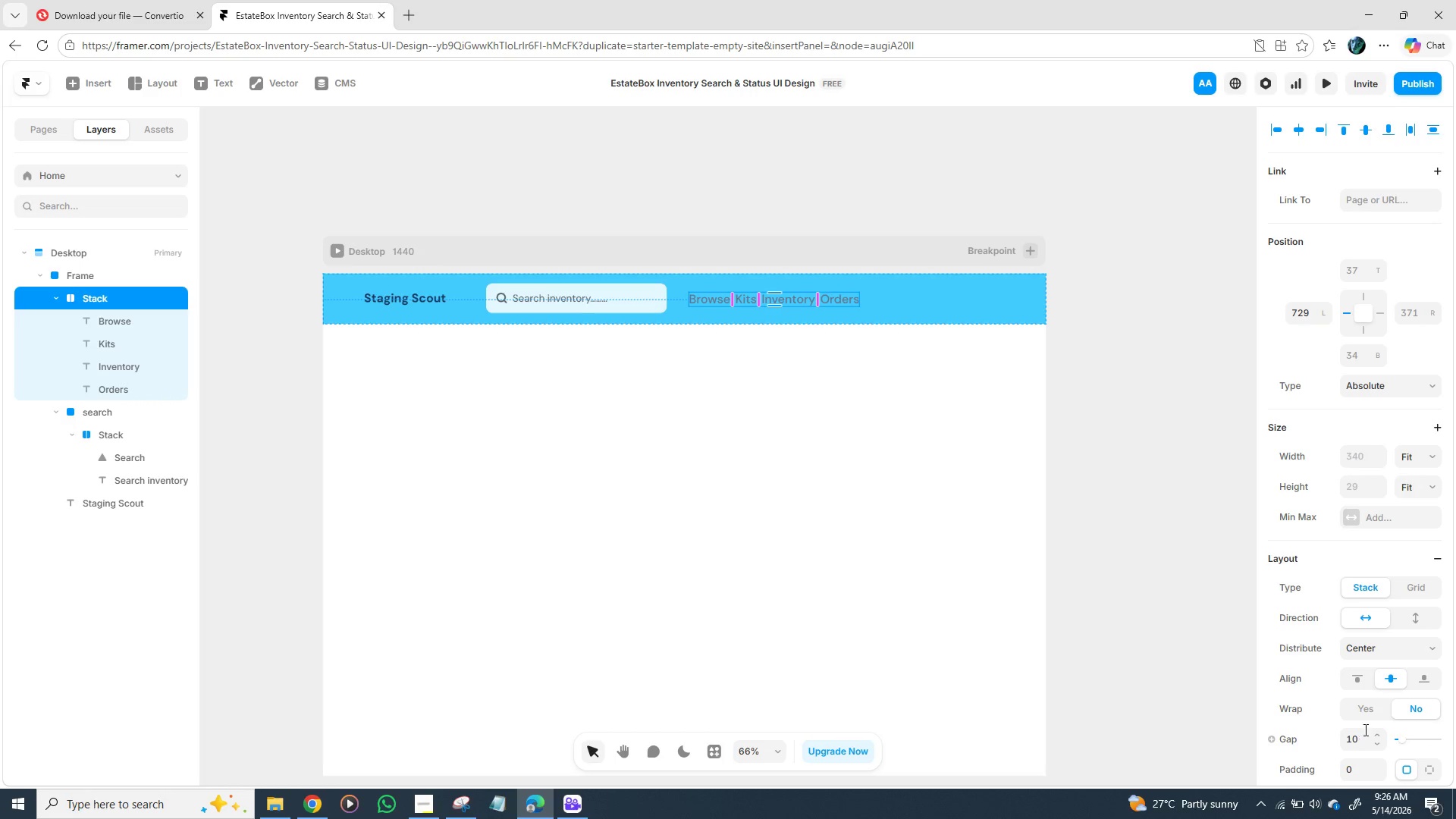 
wait(5.64)
 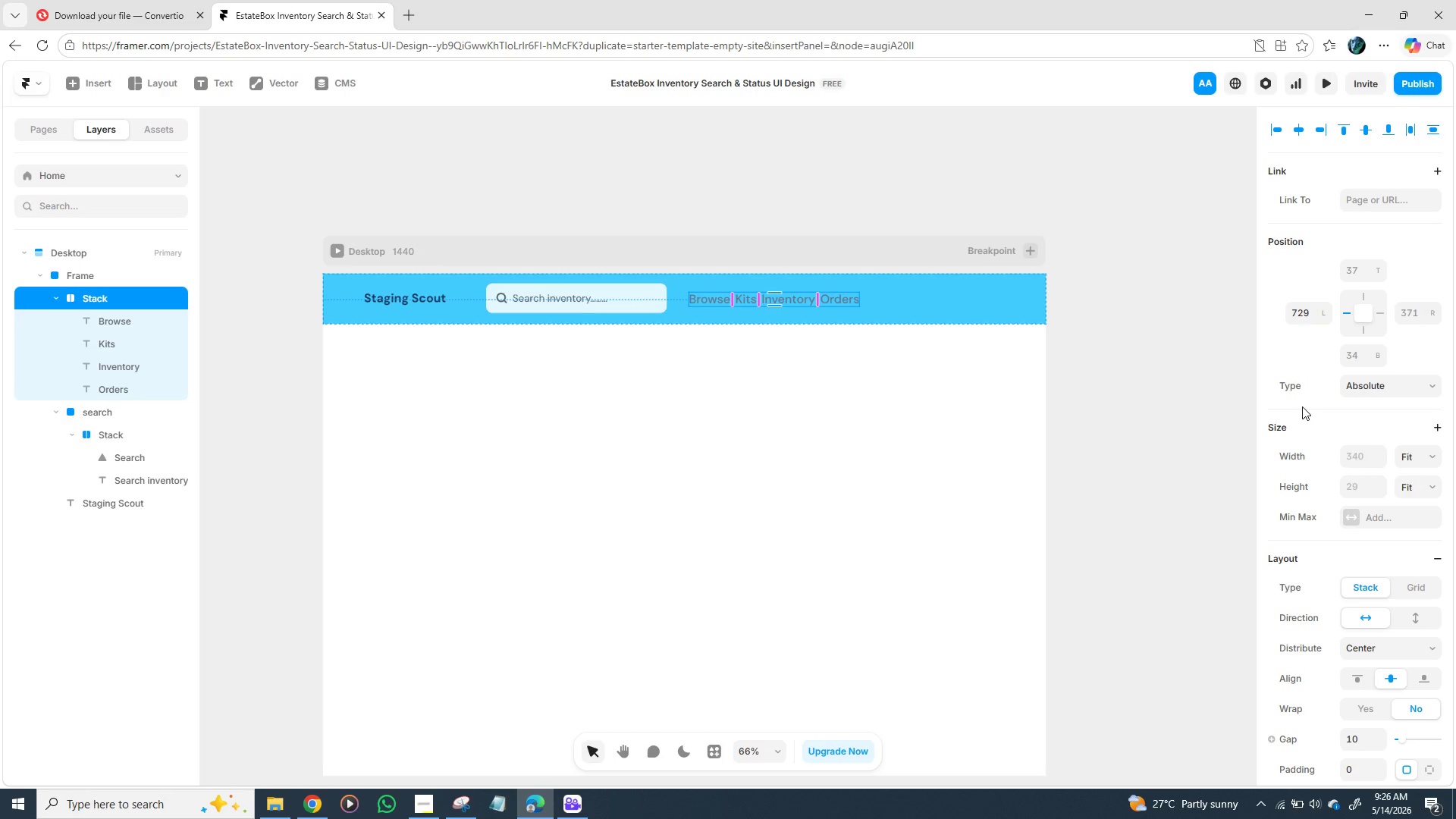 
left_click([1360, 736])
 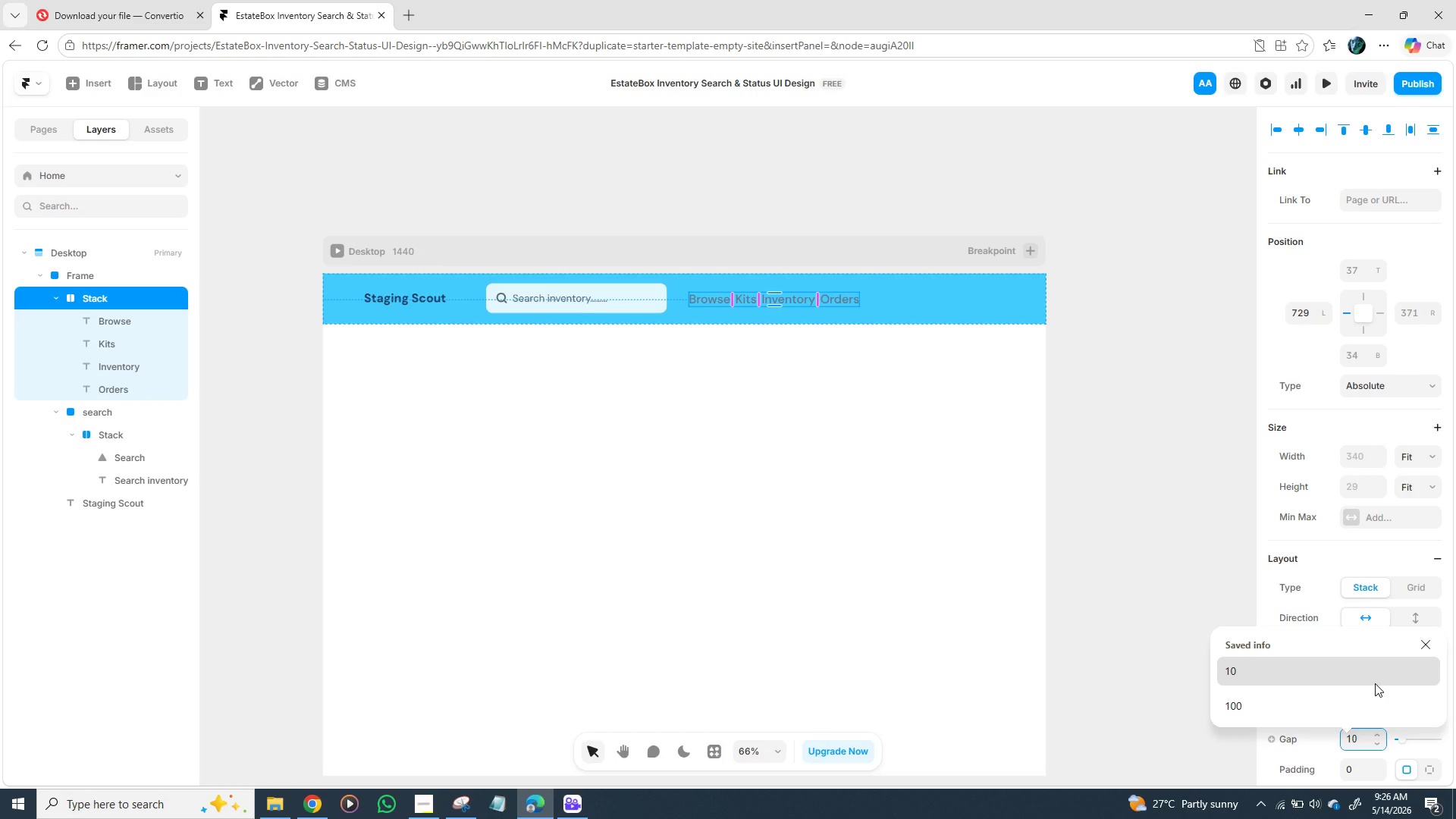 
type(24)
 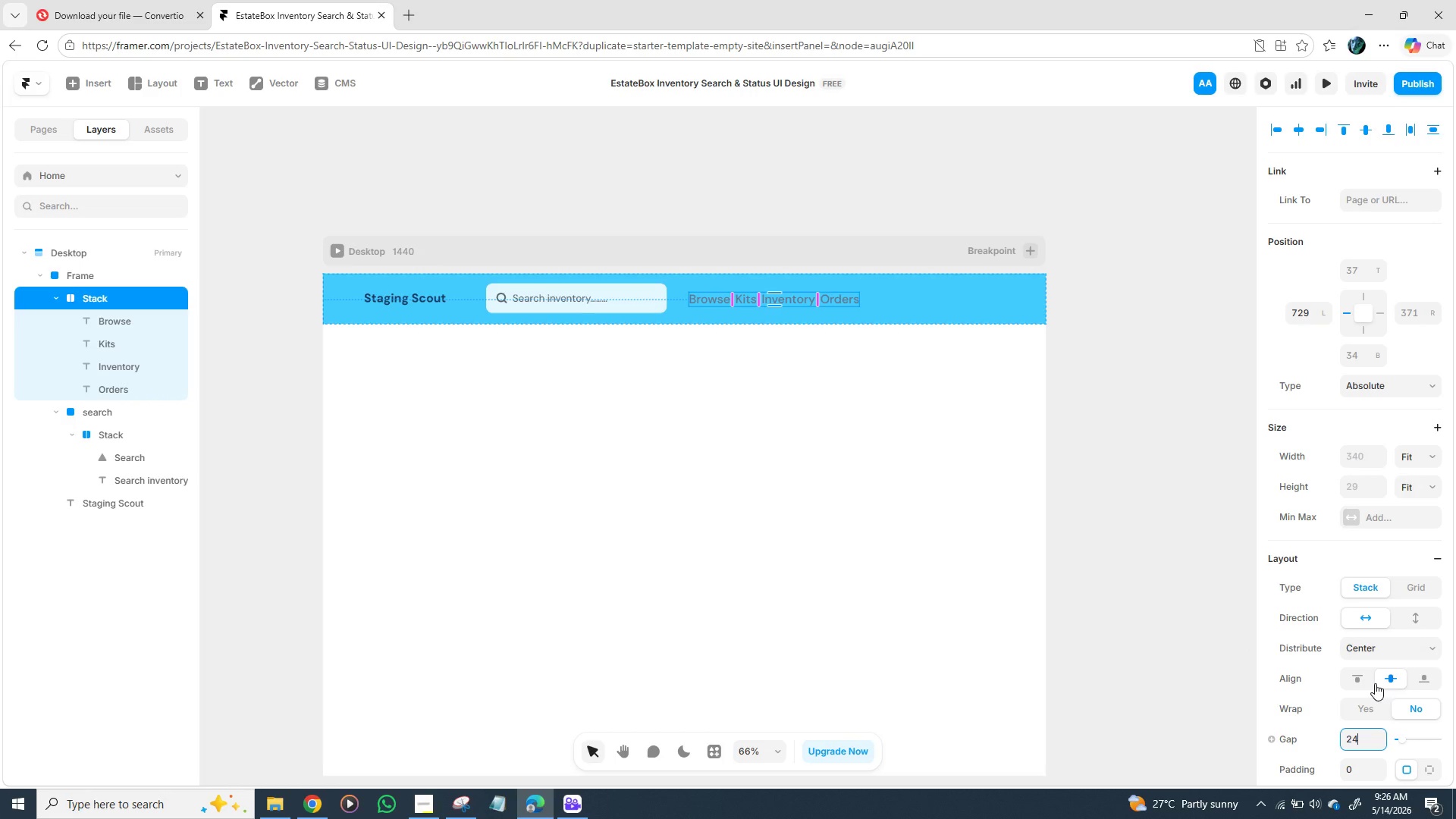 
key(Enter)
 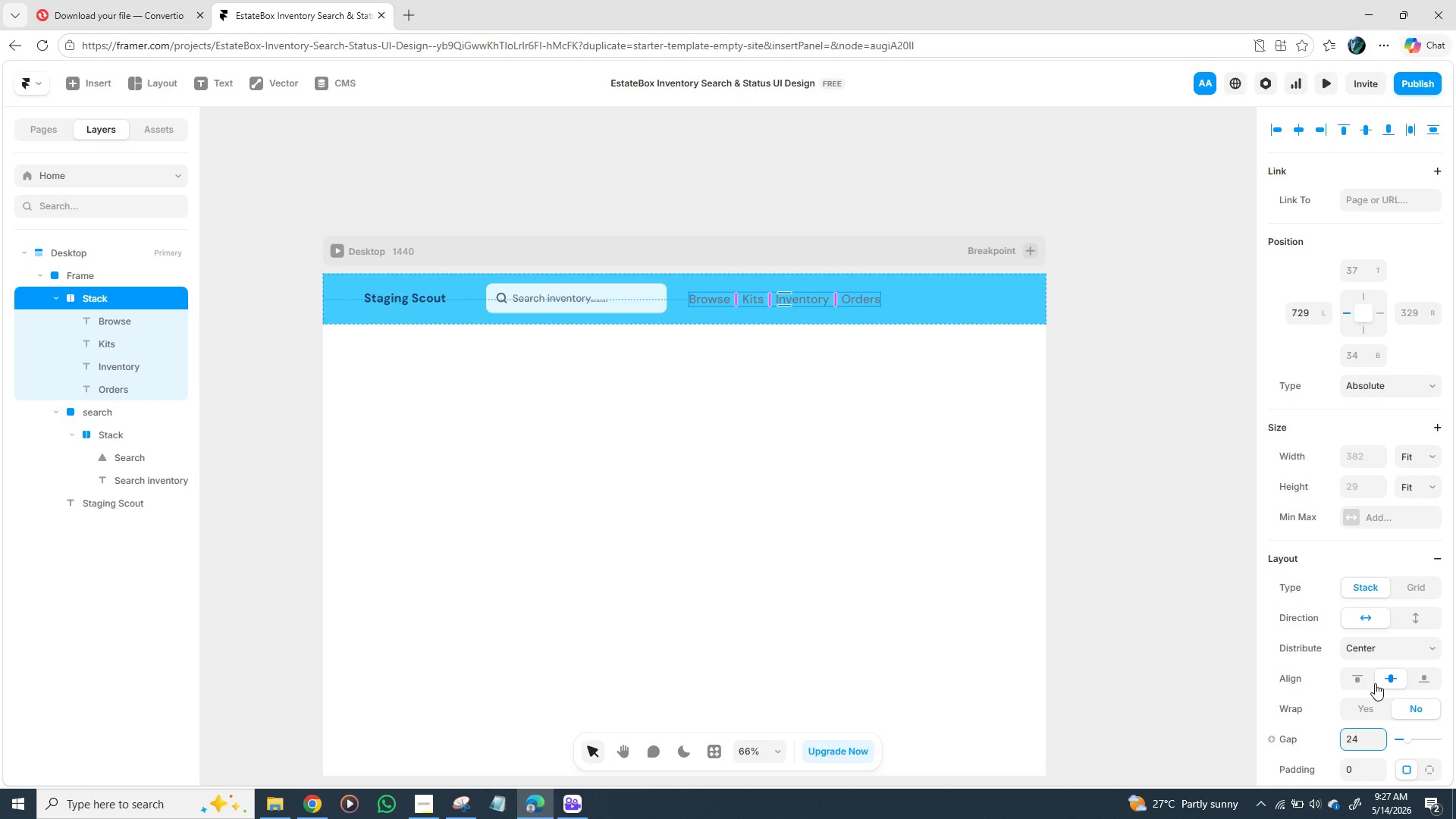 
wait(37.66)
 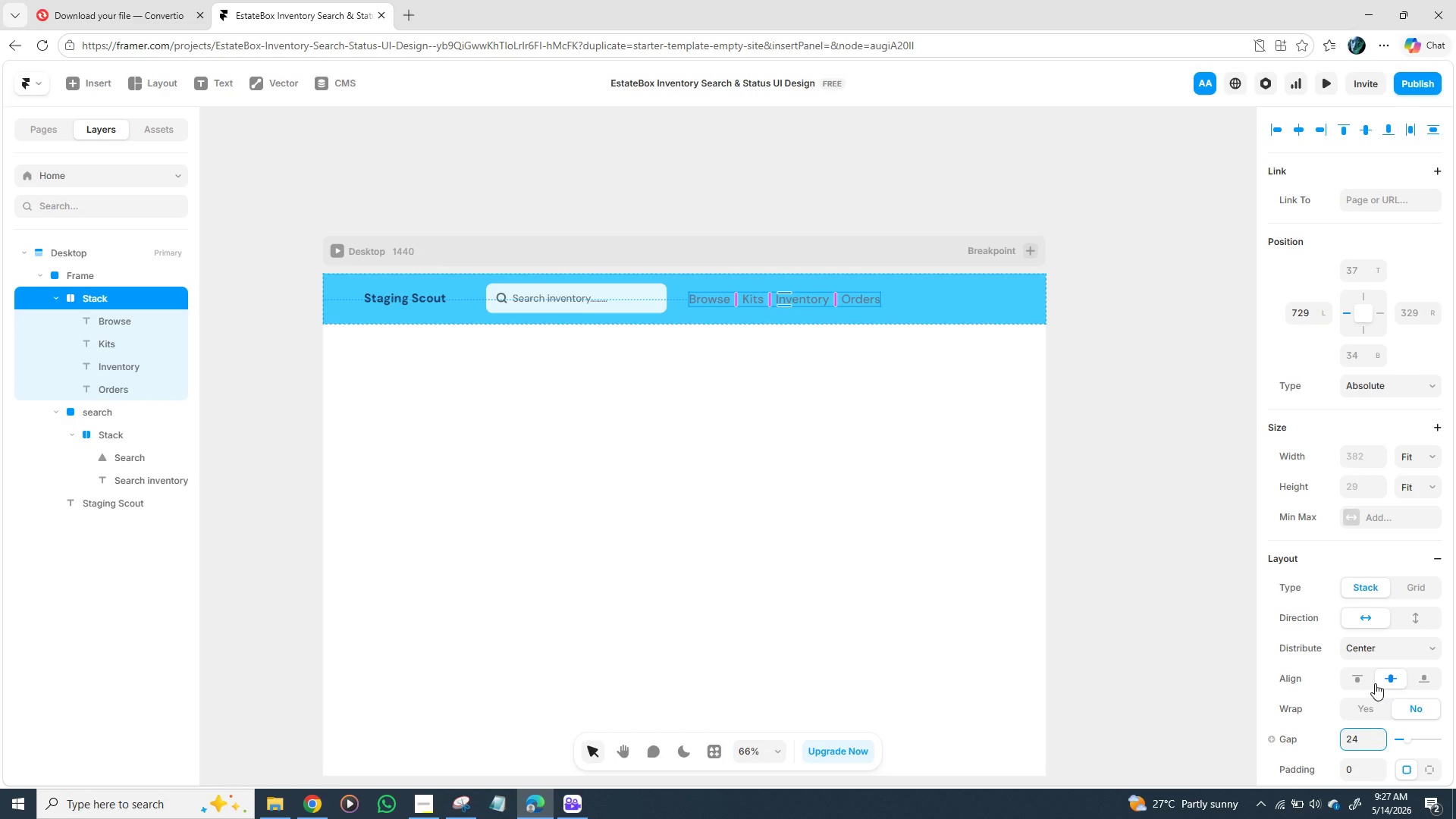 
left_click([1250, 670])
 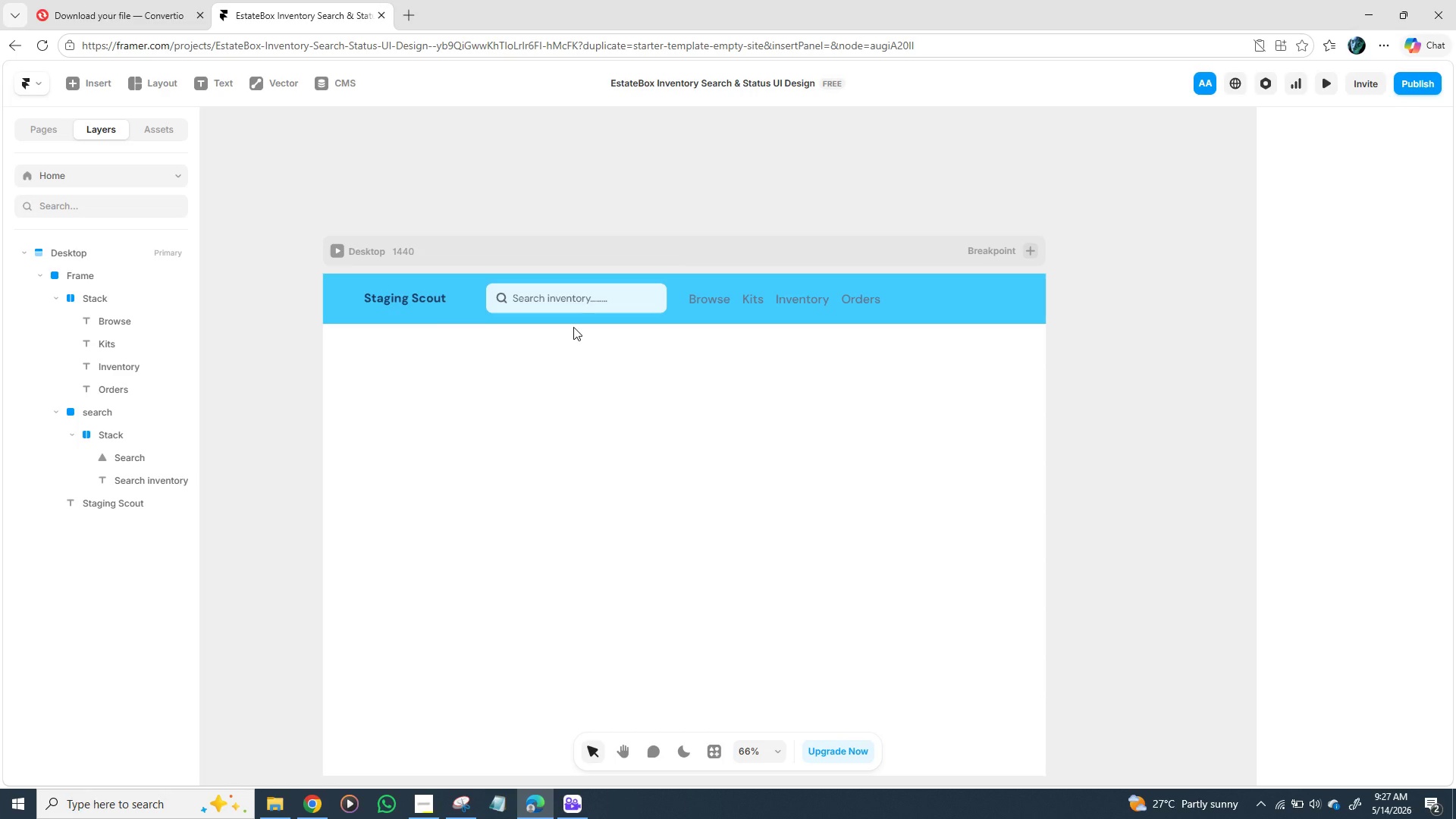 
wait(20.25)
 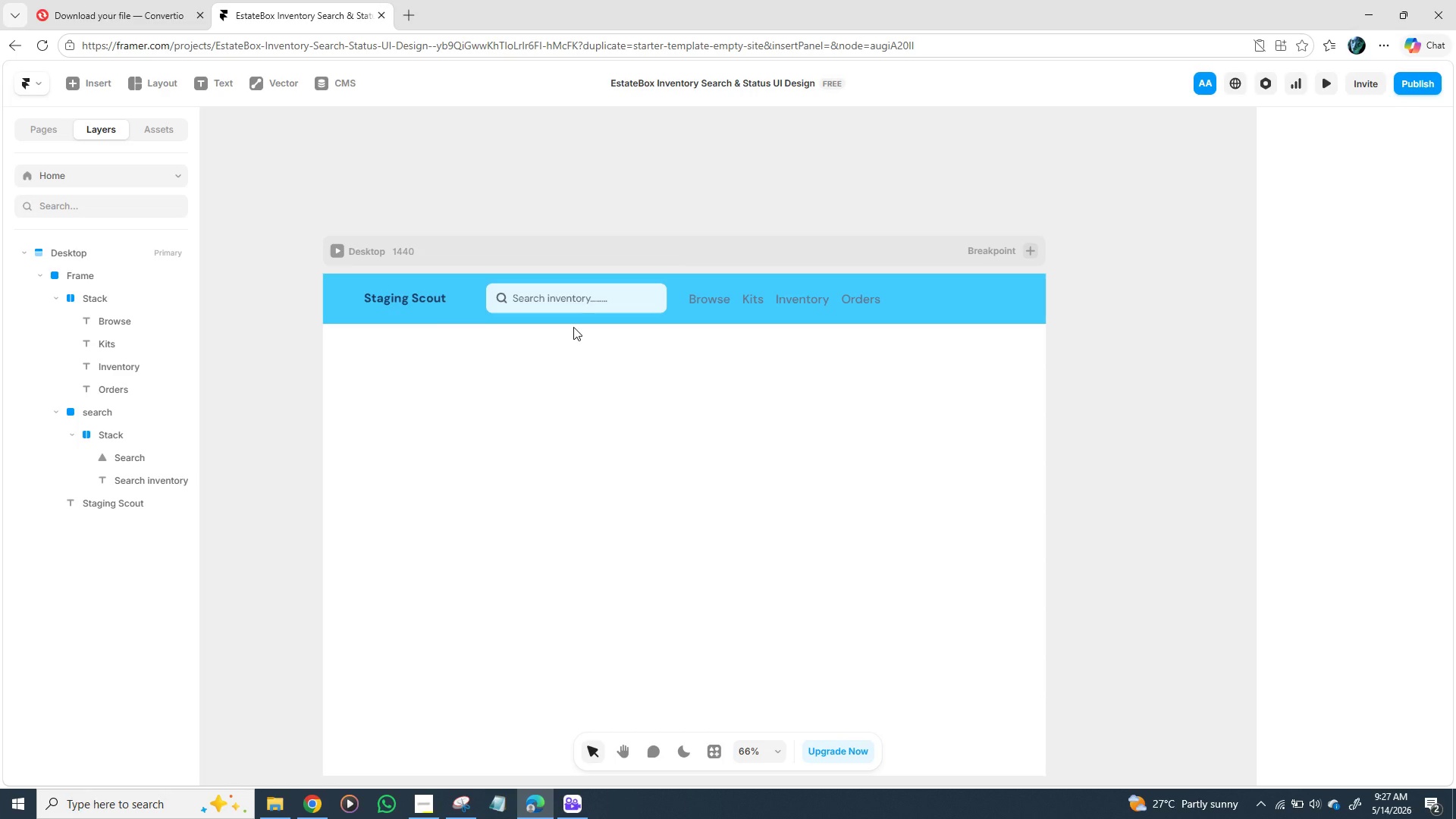 
left_click([77, 83])
 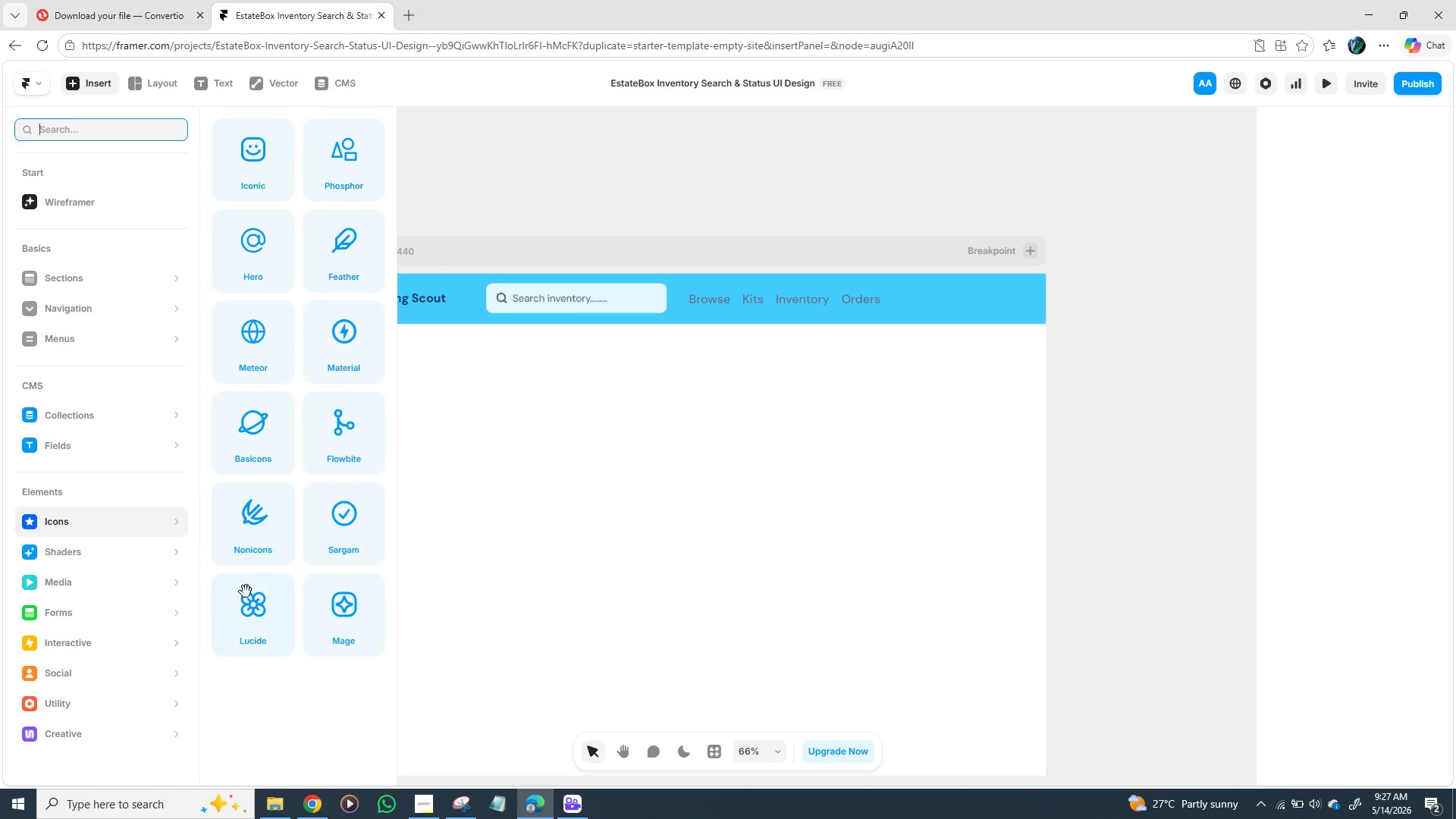 
wait(5.97)
 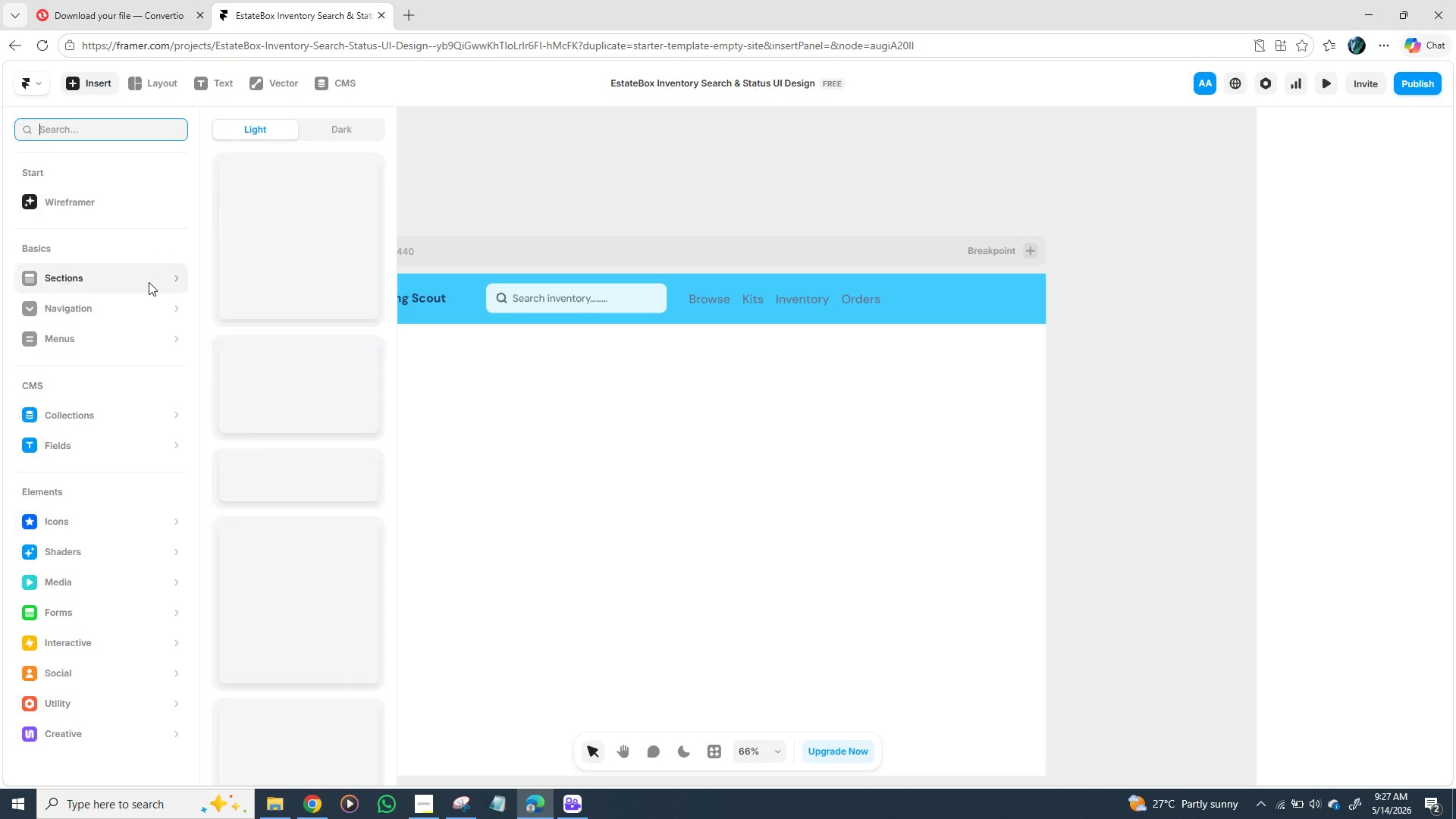 
left_click([264, 619])
 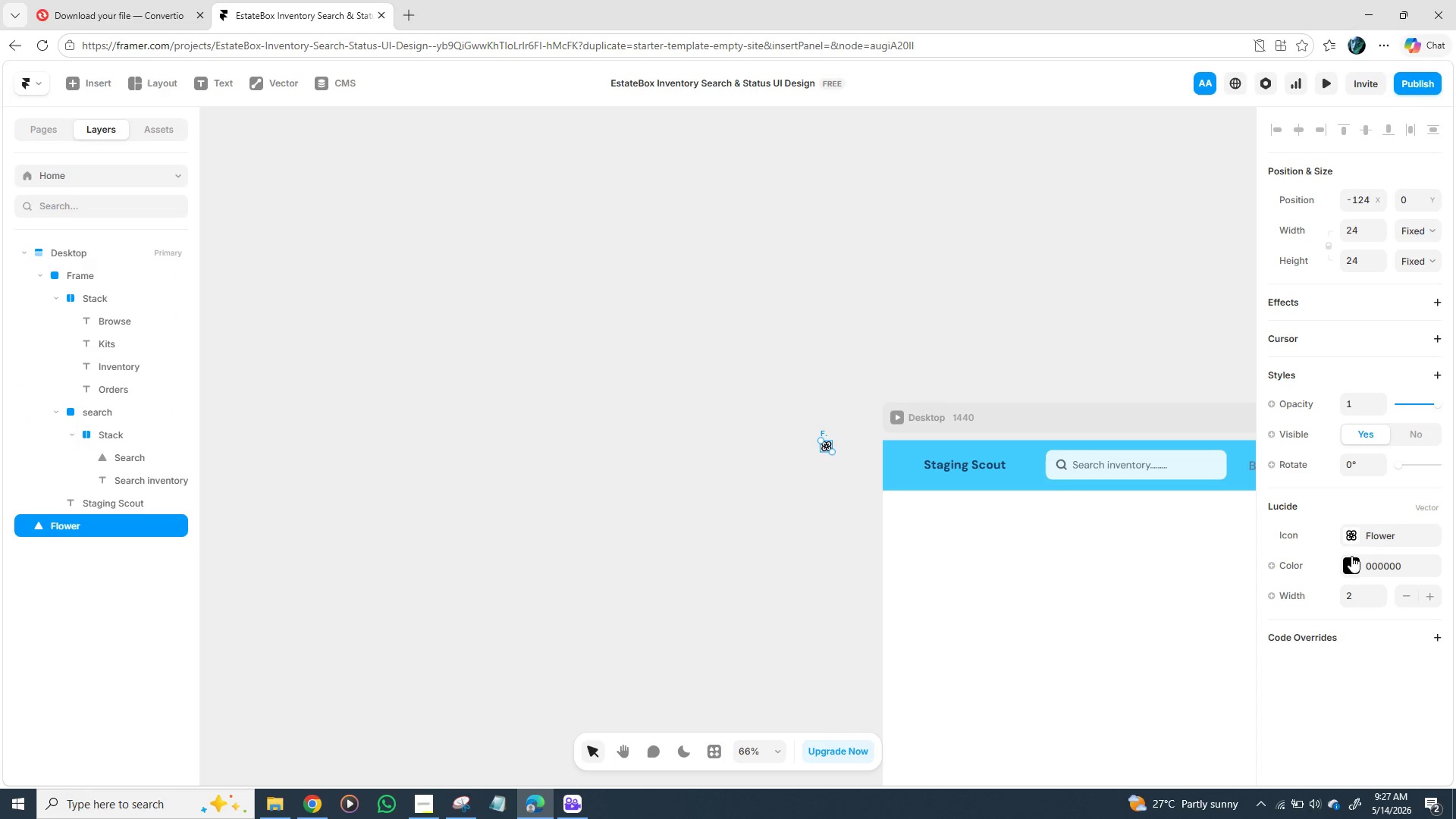 
left_click([1354, 534])
 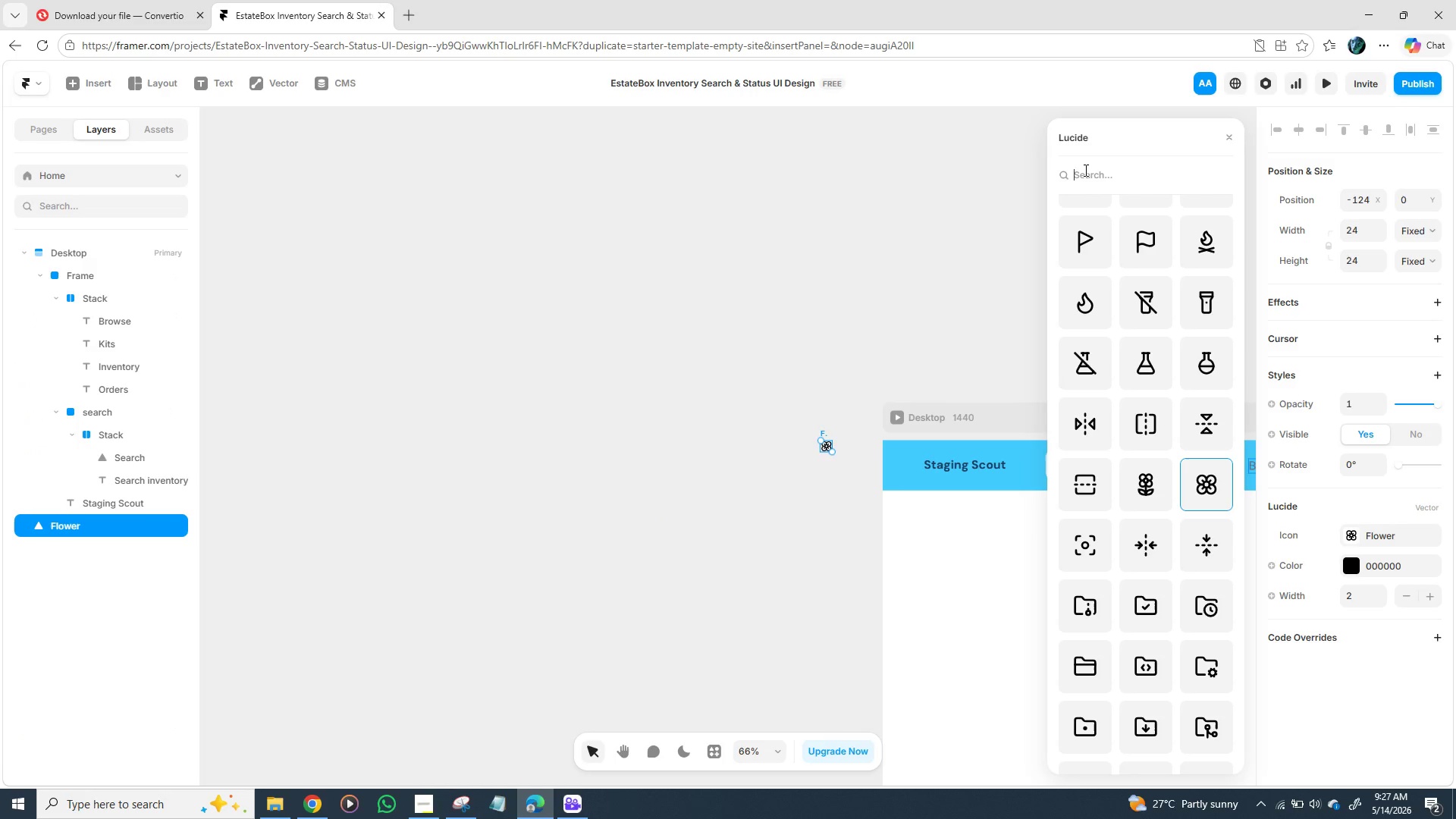 
wait(5.72)
 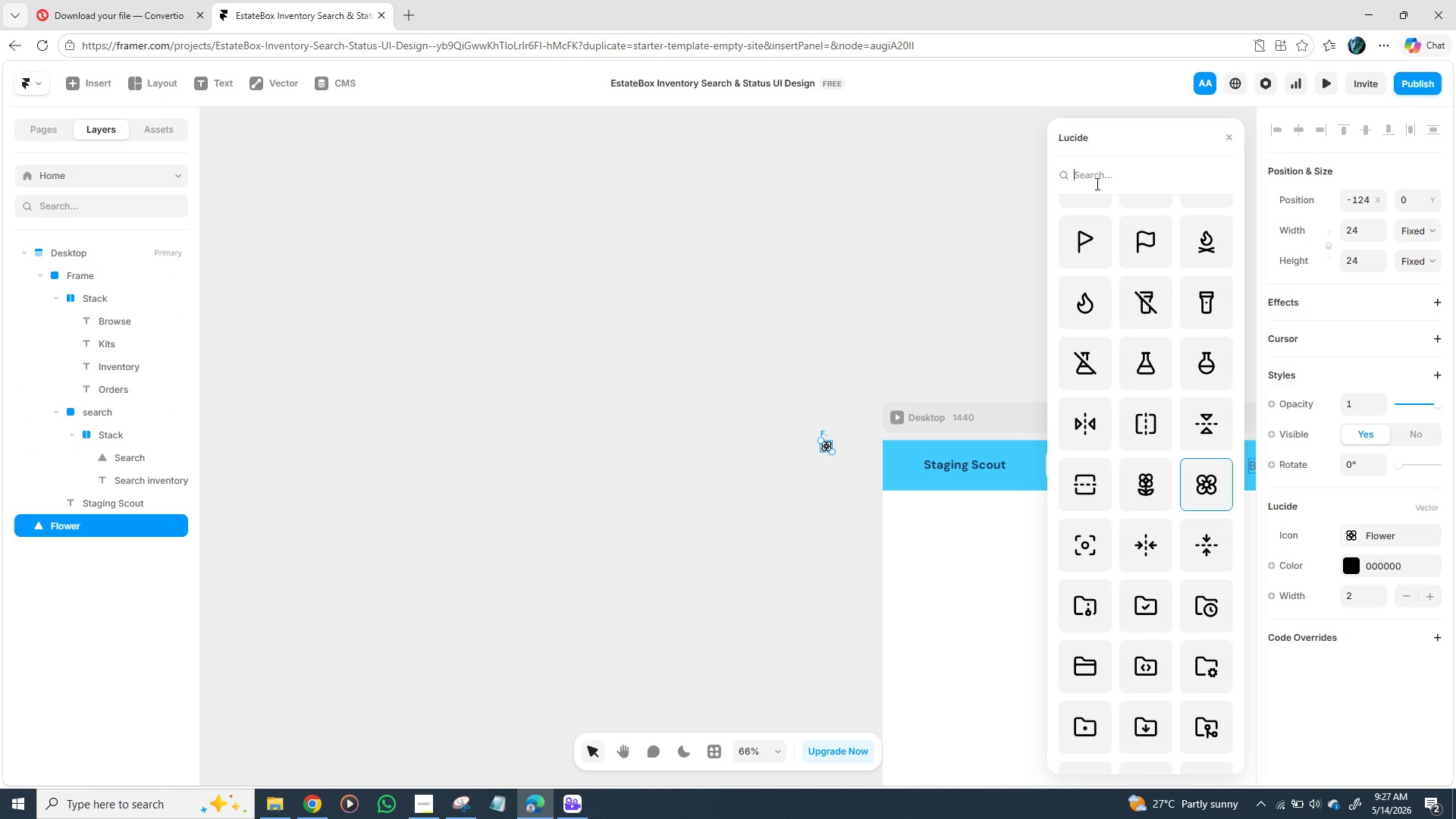 
type(czr)
key(Backspace)
key(Backspace)
type(zrt)
key(Backspace)
key(Backspace)
key(Backspace)
type(art)
 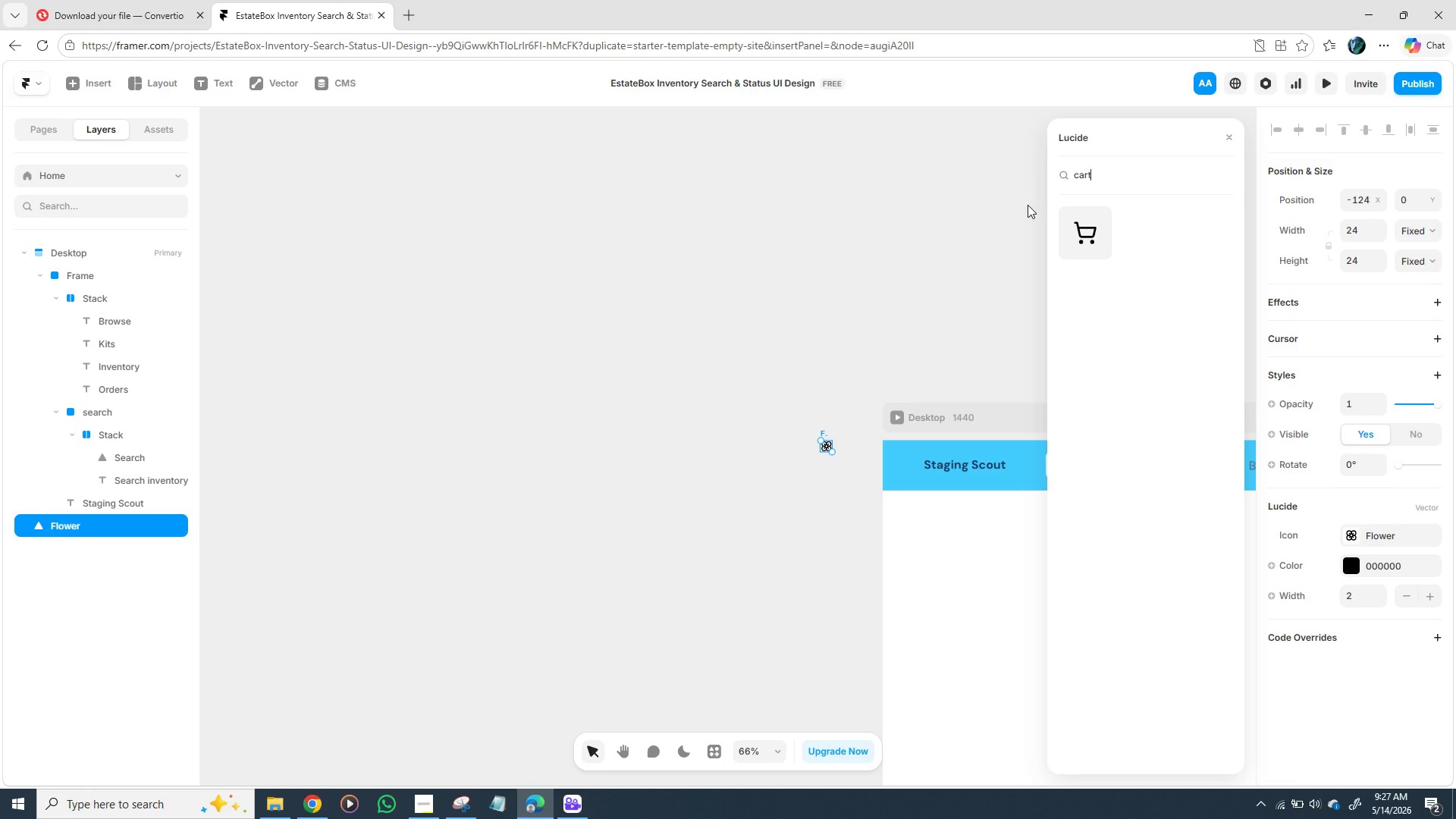 
left_click([1083, 231])
 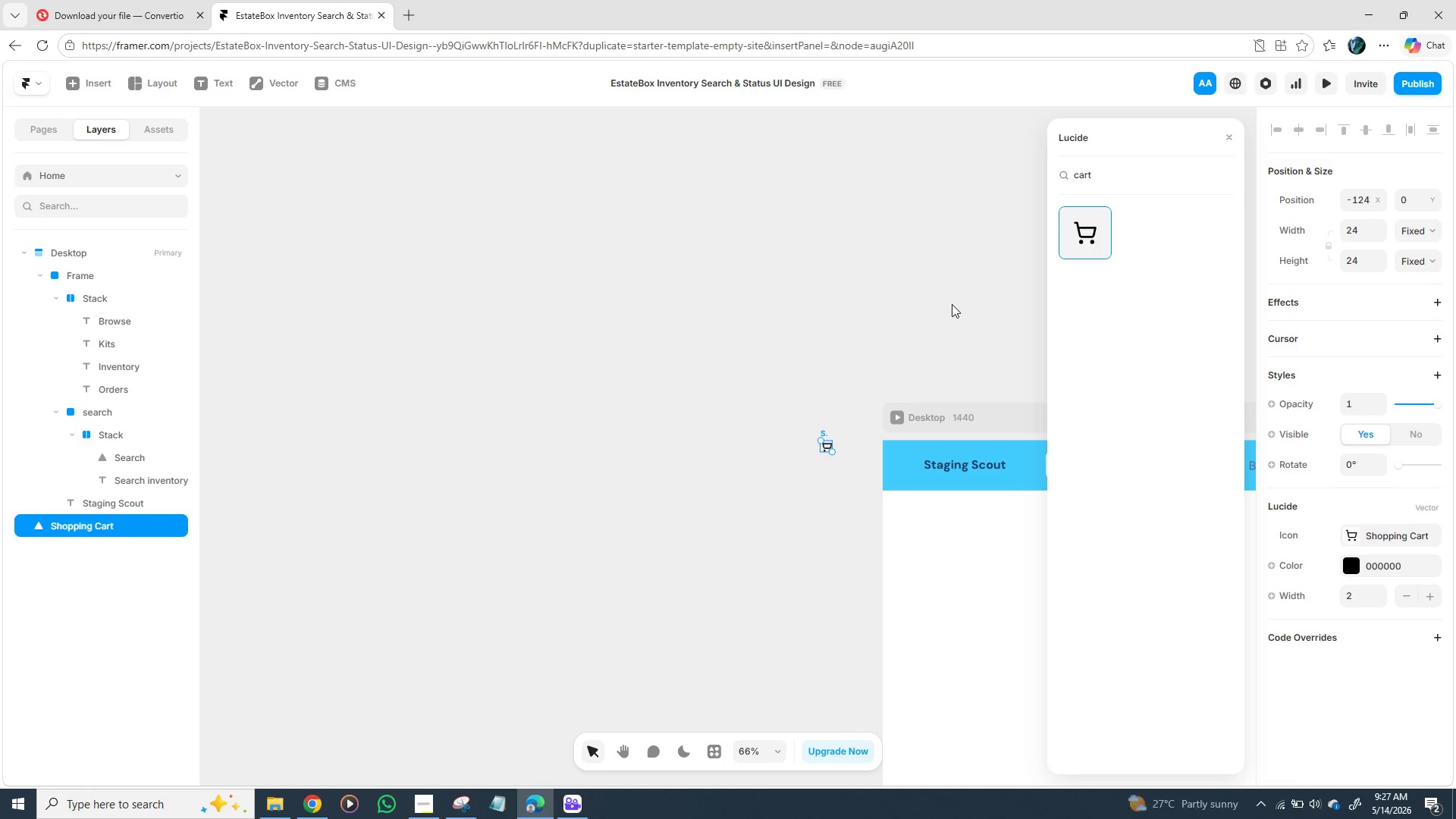 
left_click([958, 293])
 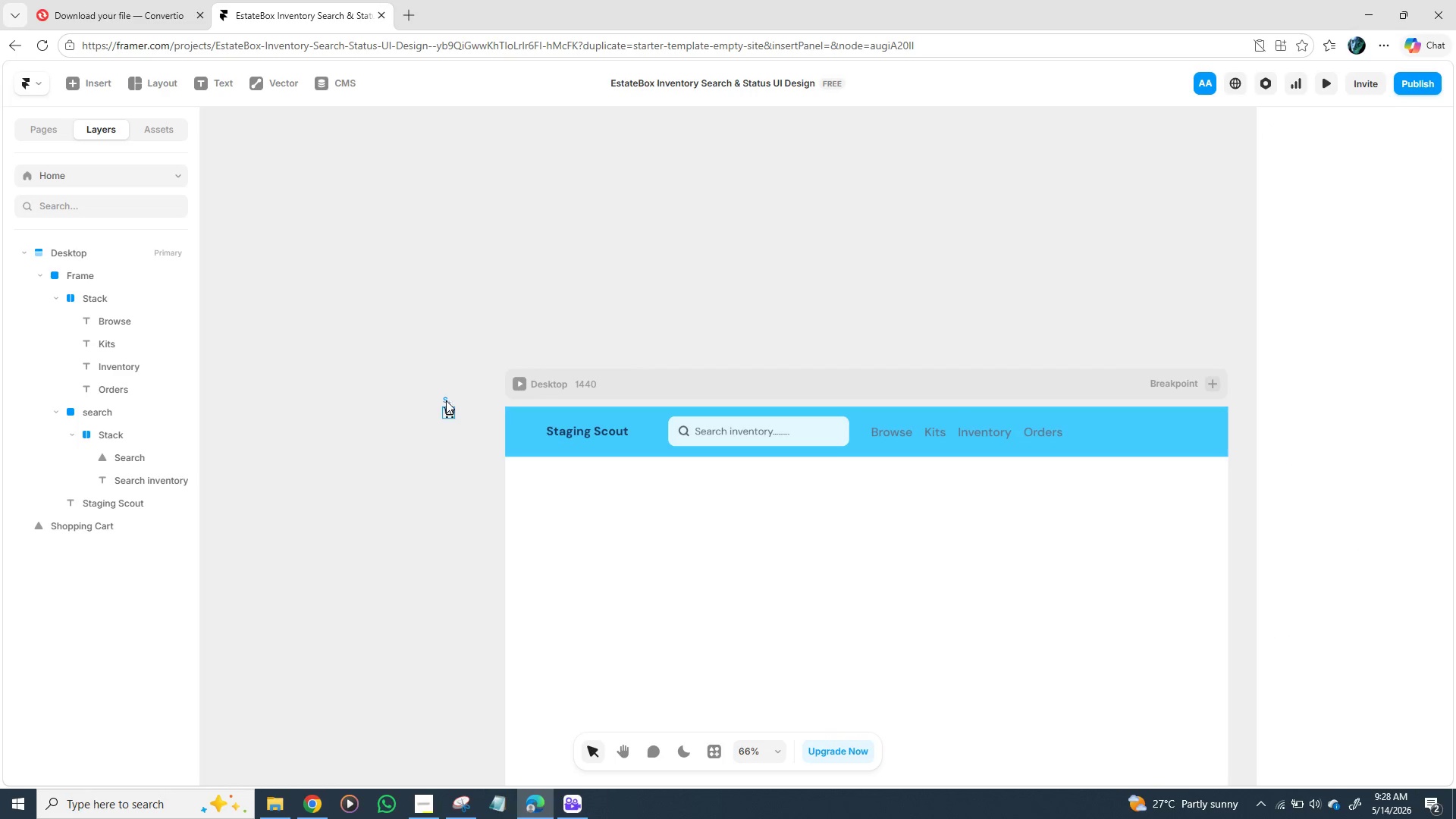 
wait(5.41)
 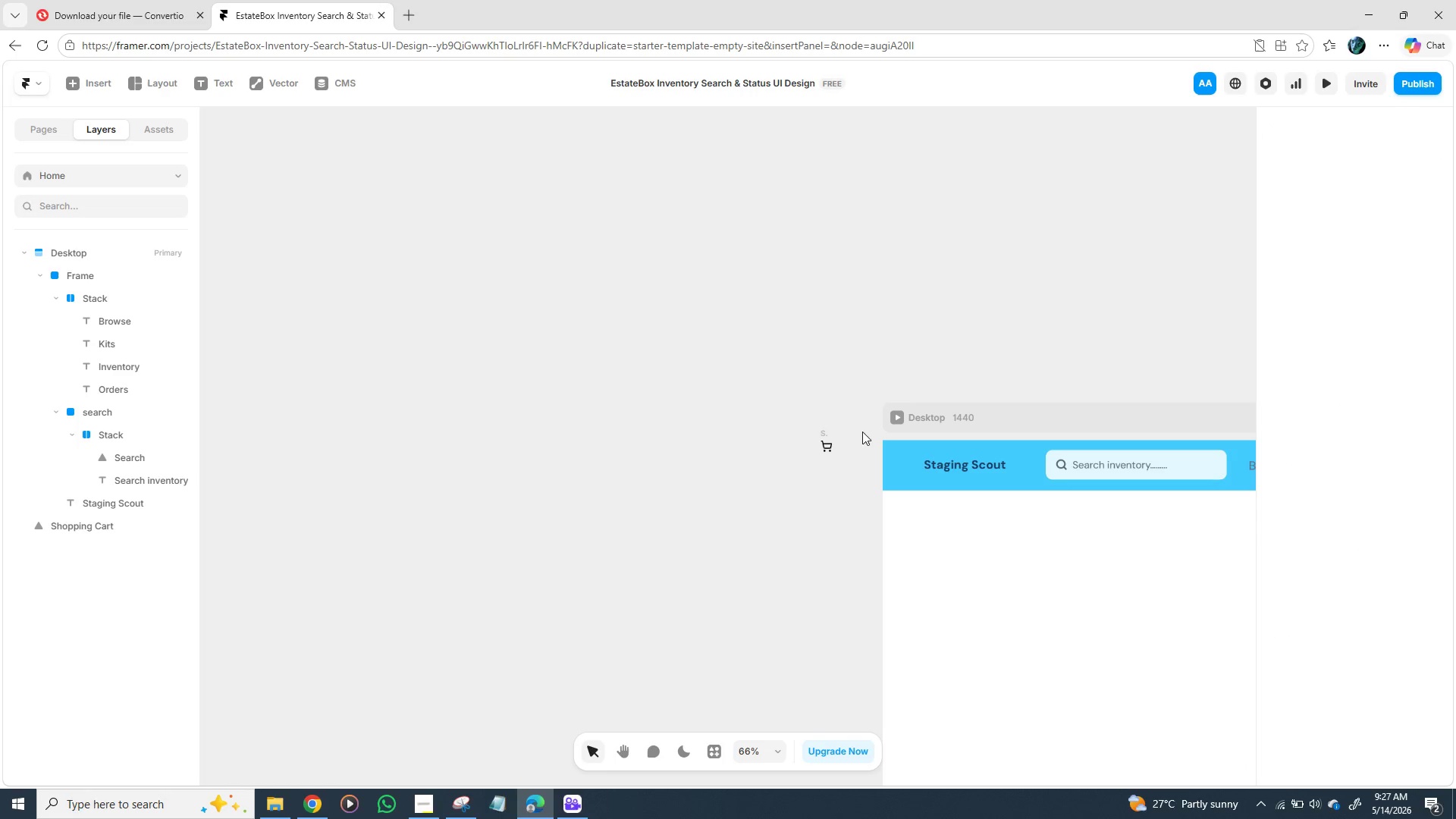 
left_click_drag(start_coordinate=[444, 399], to_coordinate=[1107, 421])
 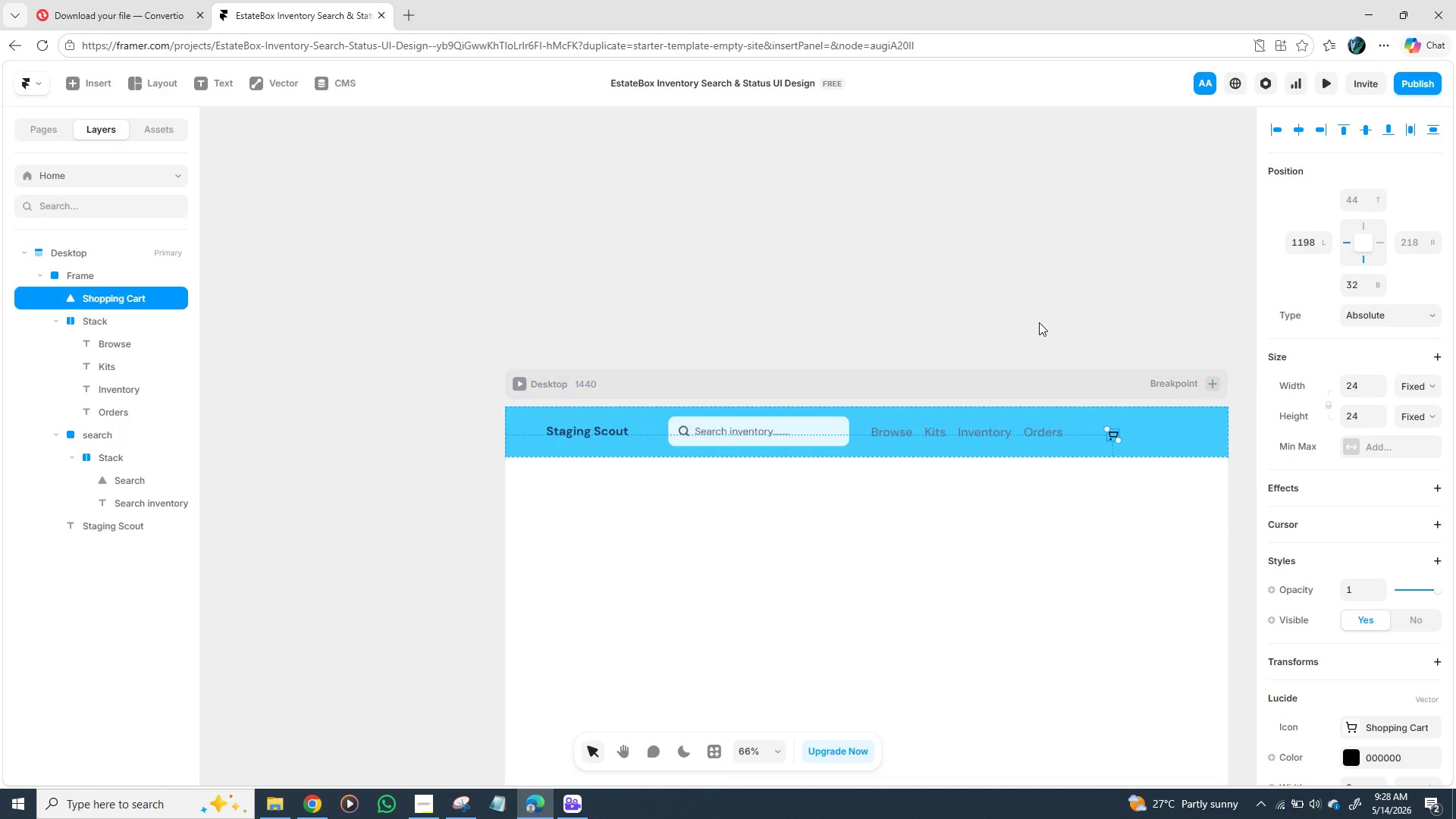 
left_click([1039, 320])
 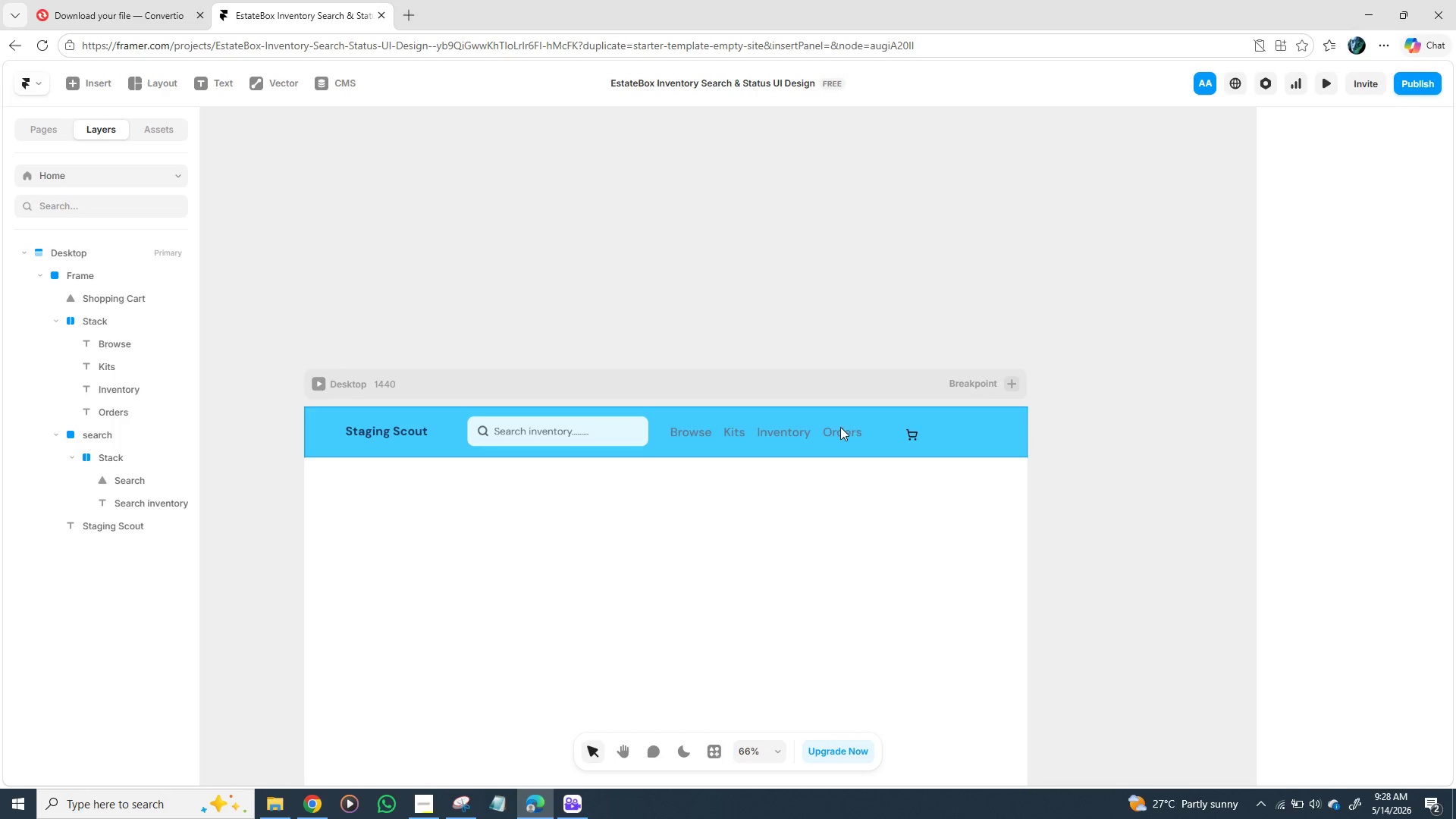 
wait(5.69)
 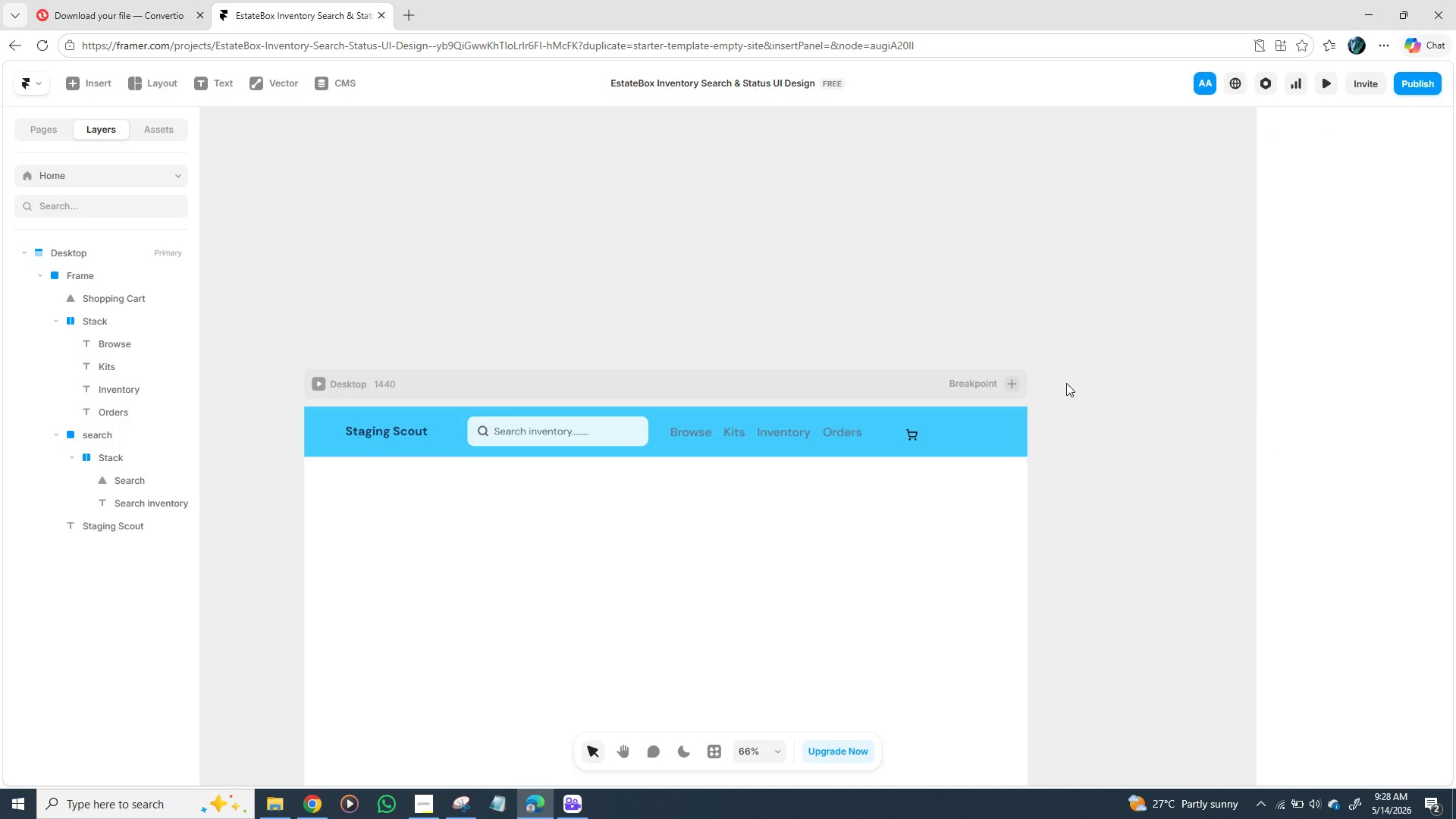 
left_click_drag(start_coordinate=[915, 437], to_coordinate=[917, 433])
 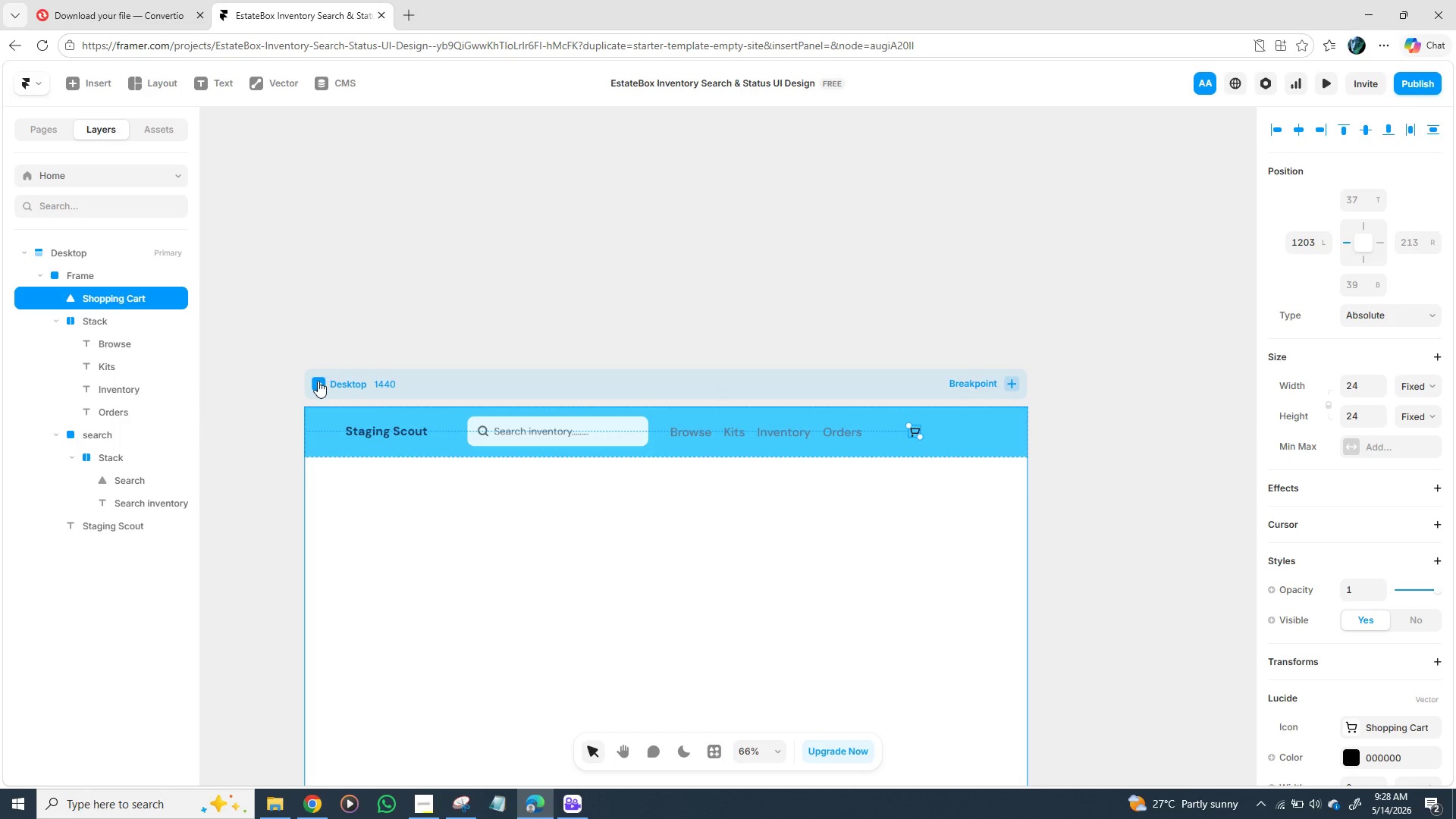 
left_click([318, 381])
 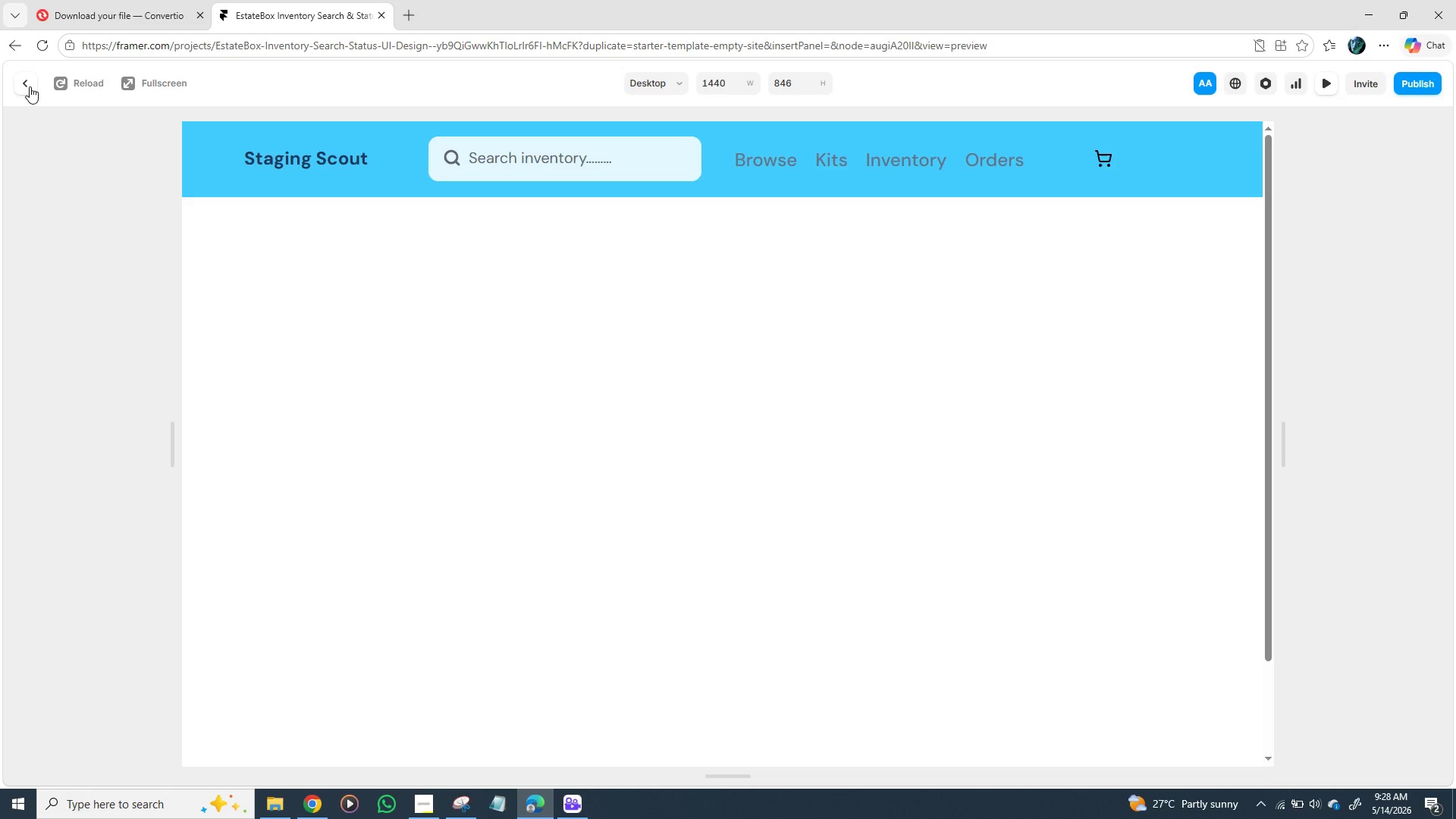 
left_click([30, 86])
 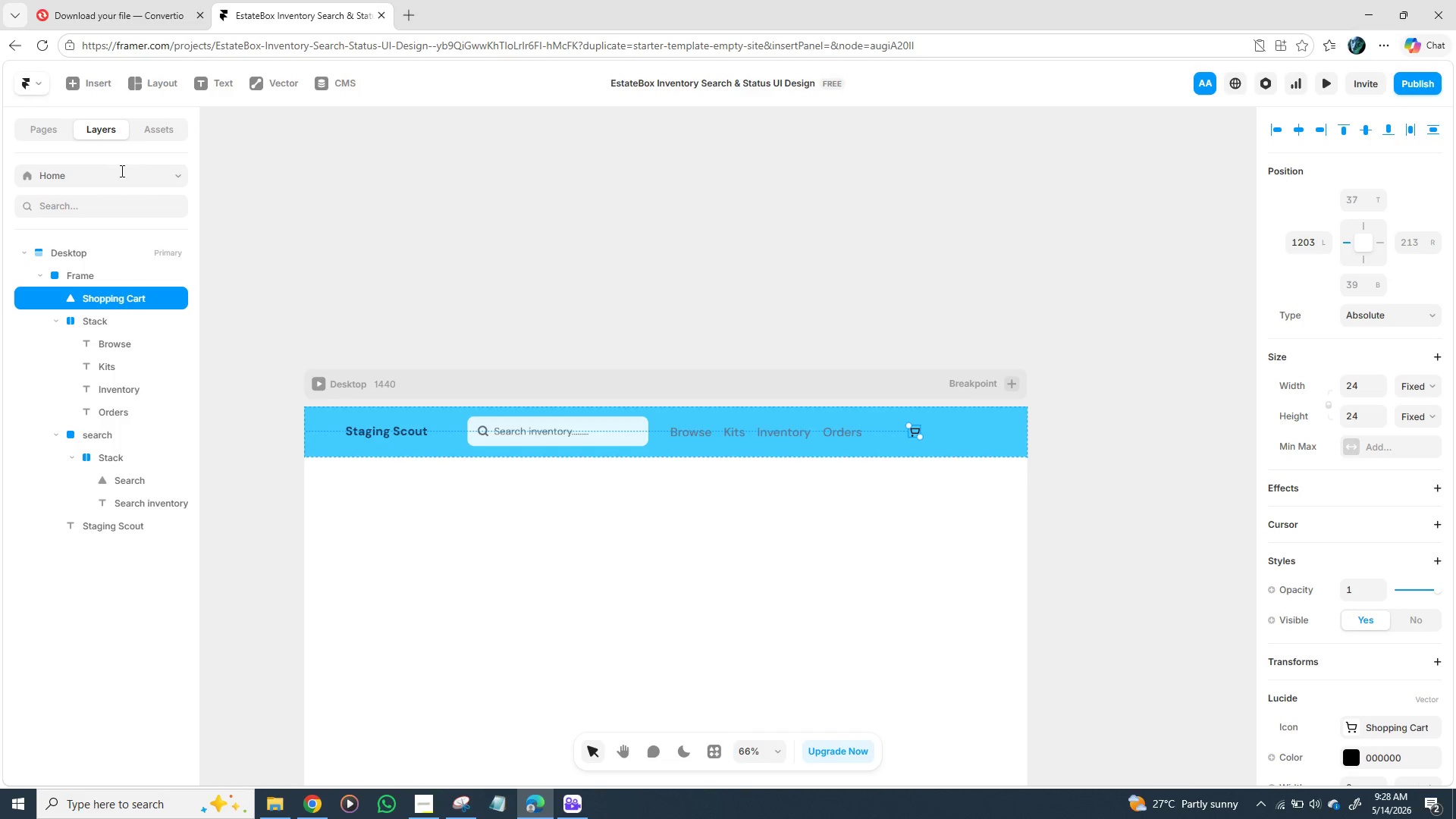 
left_click([72, 87])
 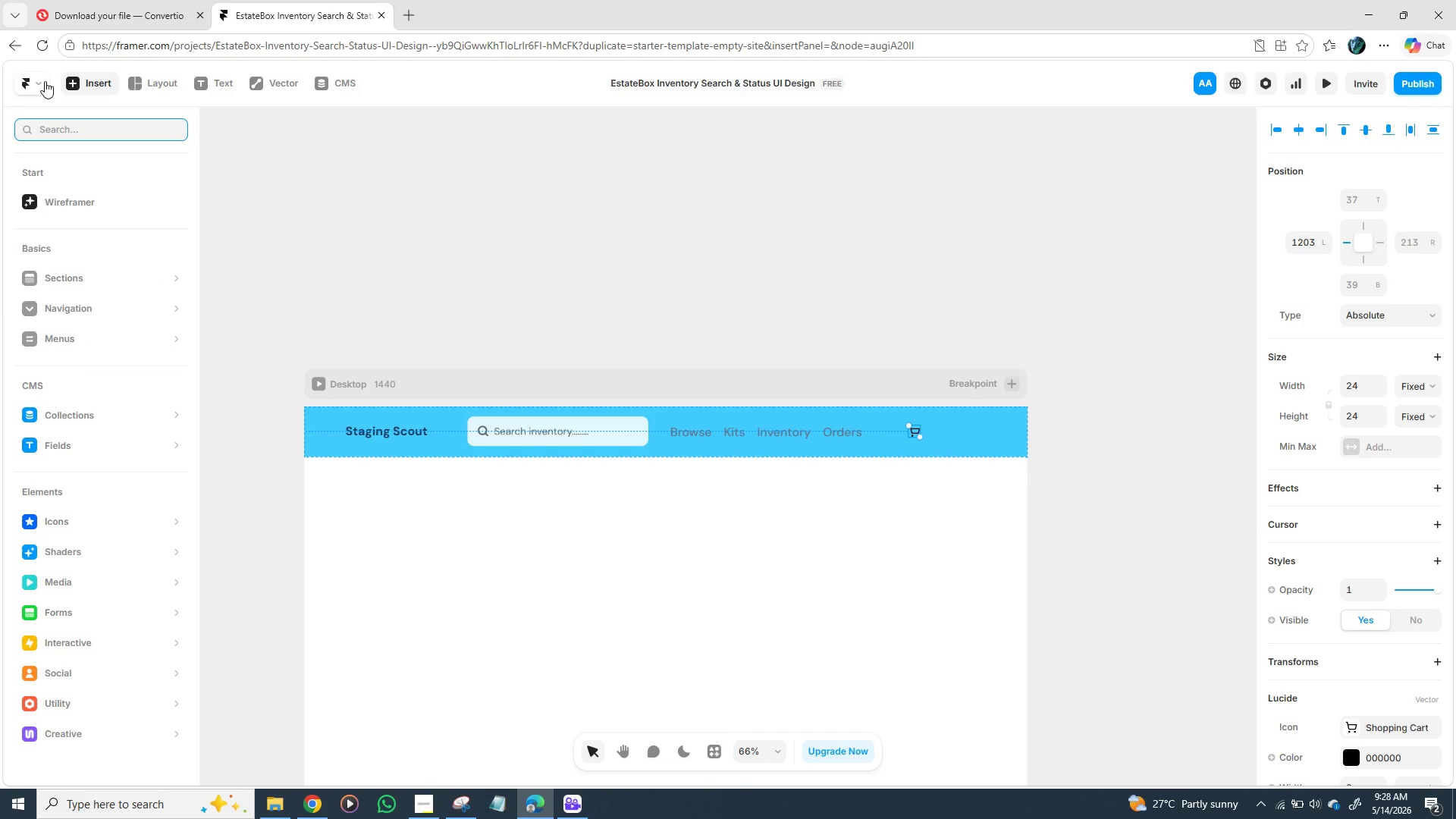 
left_click([77, 80])
 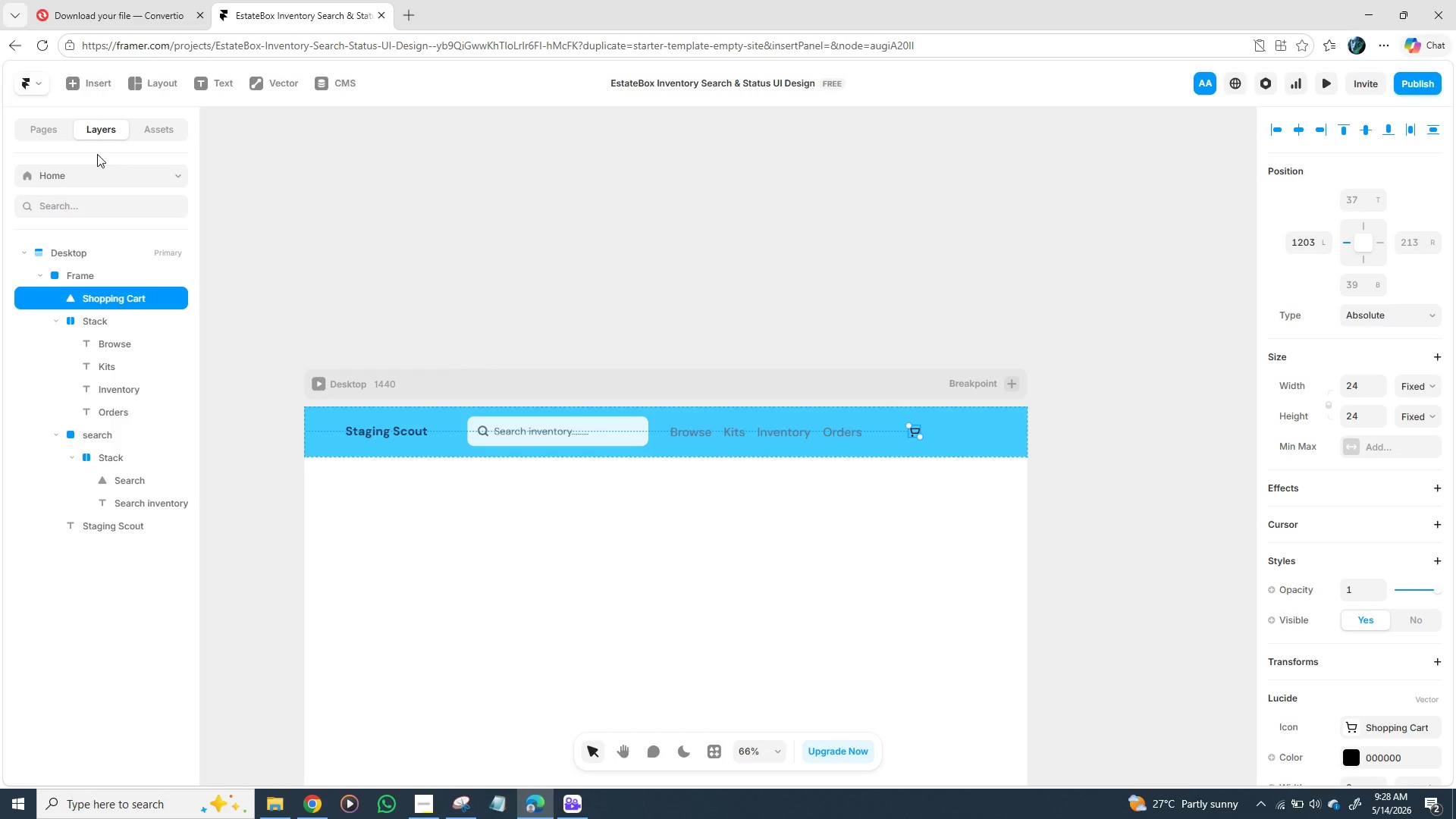 
left_click([81, 82])
 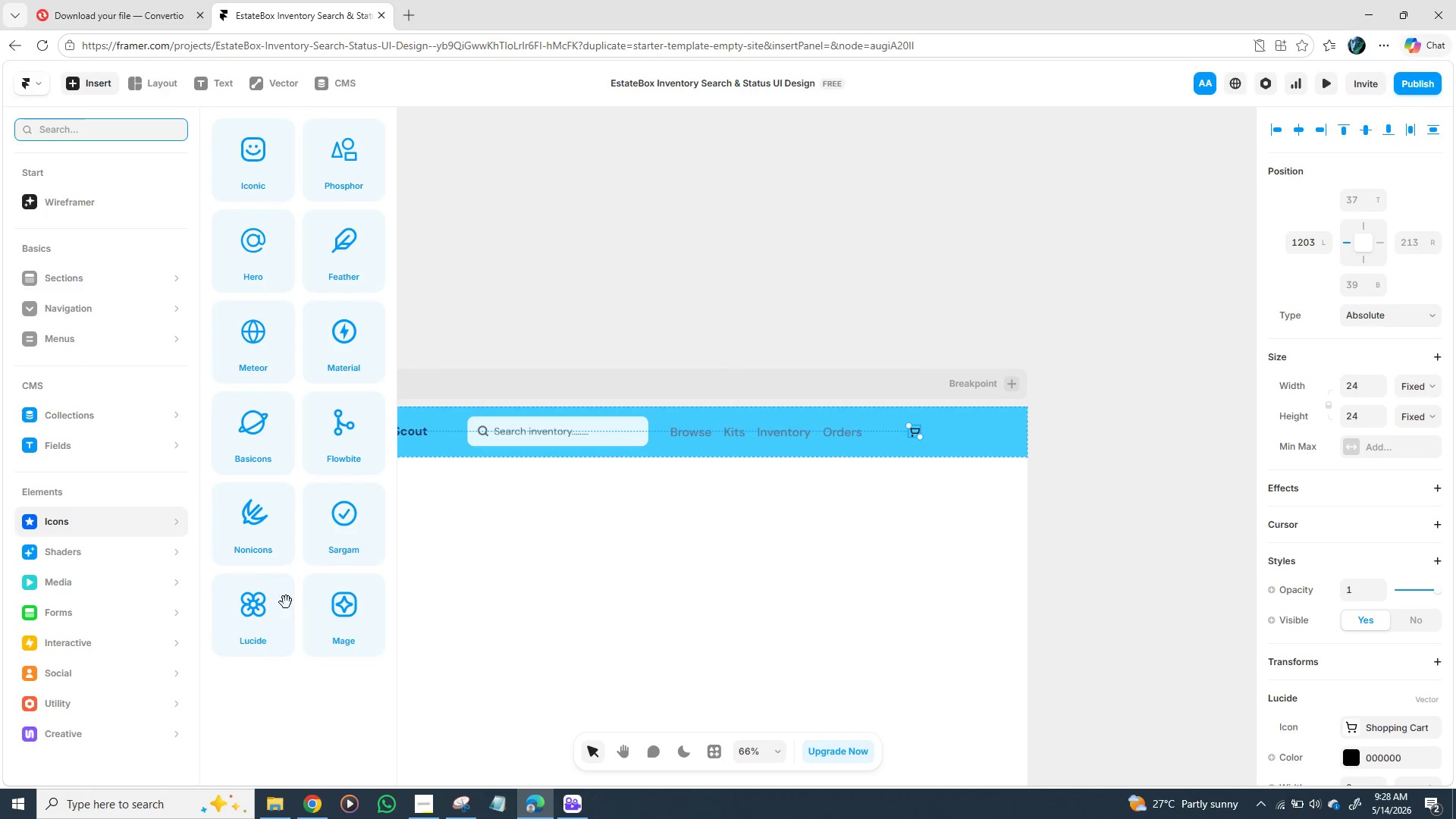 
left_click([256, 619])
 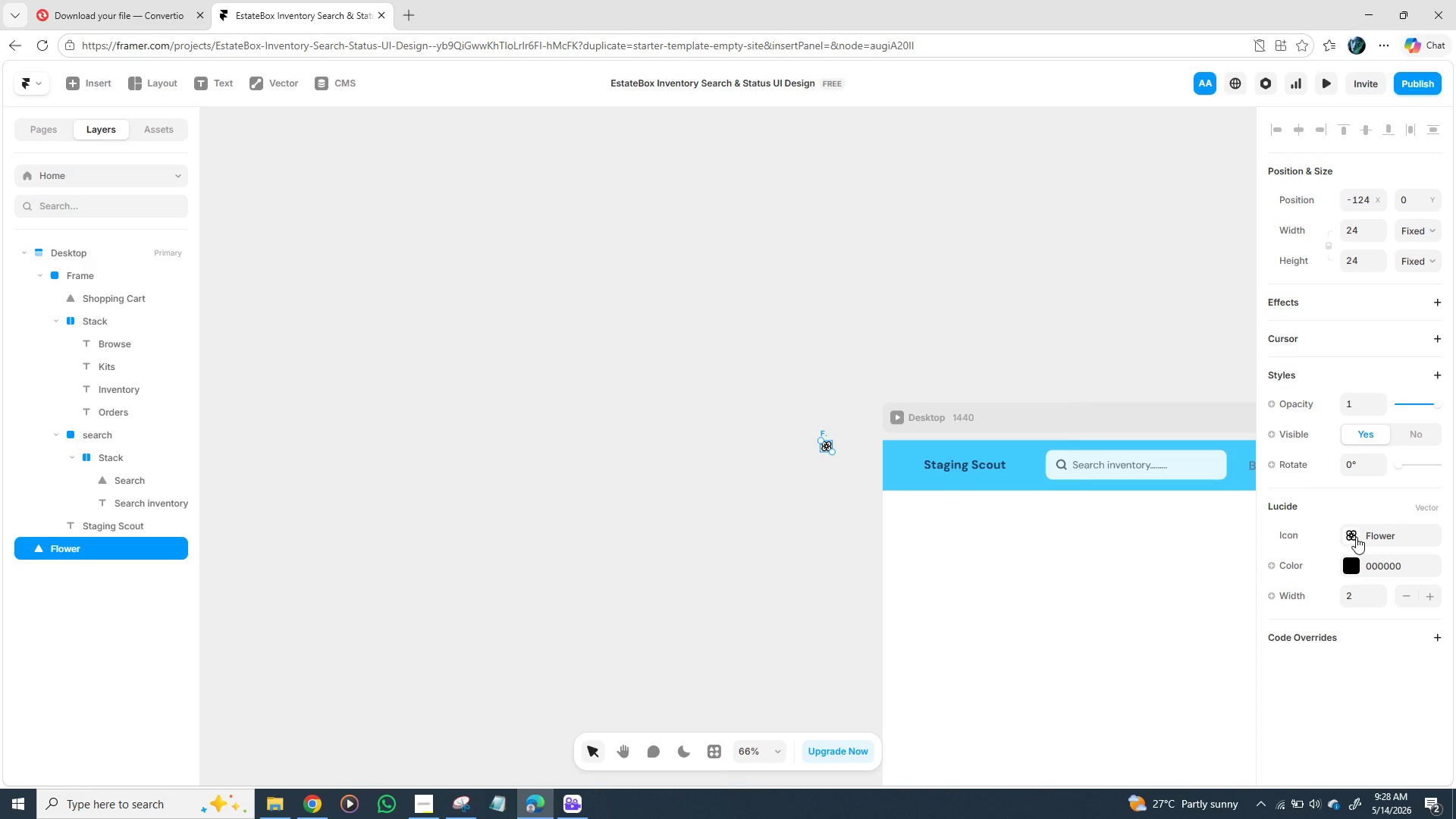 
left_click([1358, 535])
 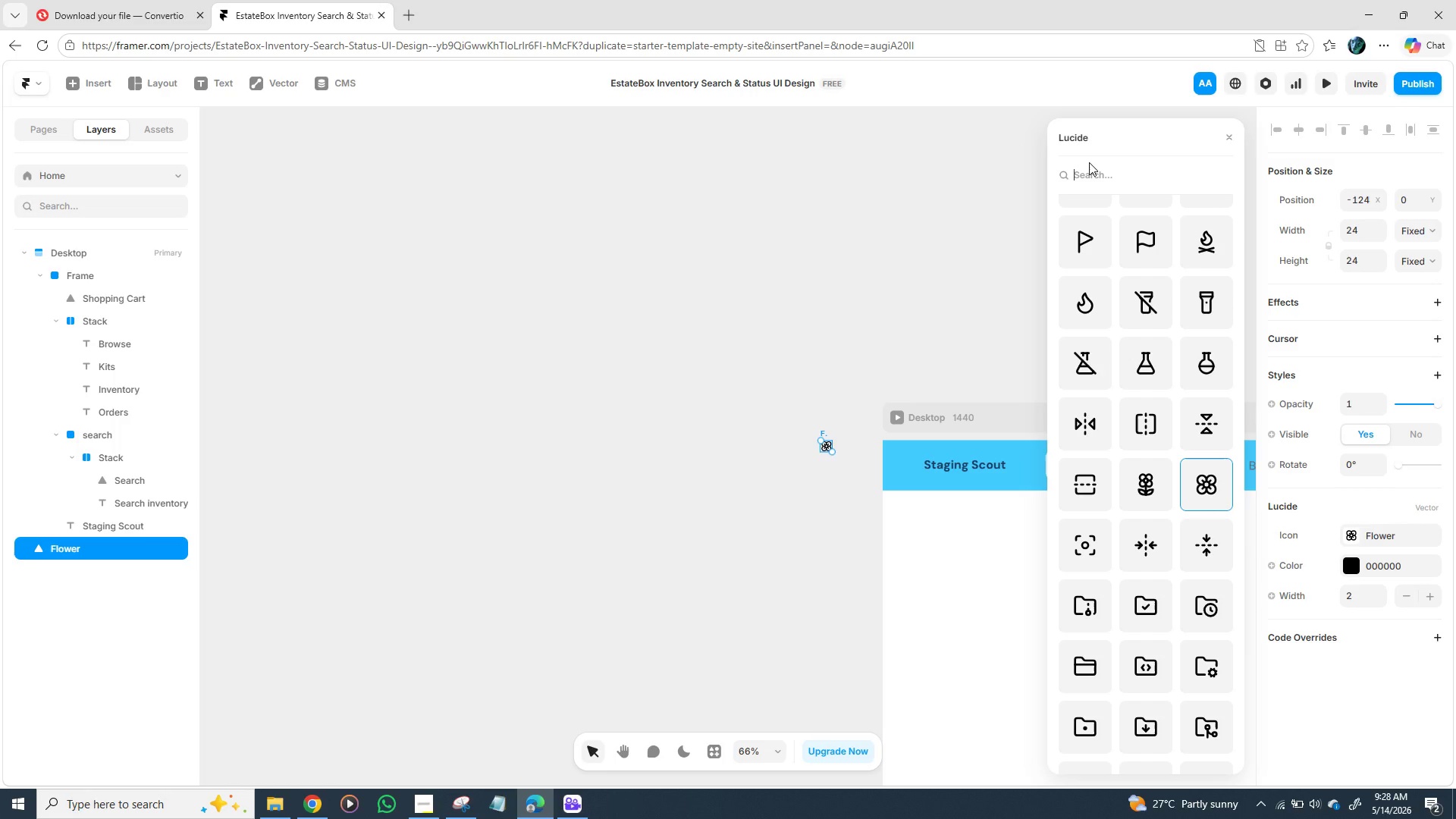 
type(noty)
key(Backspace)
type(i)
 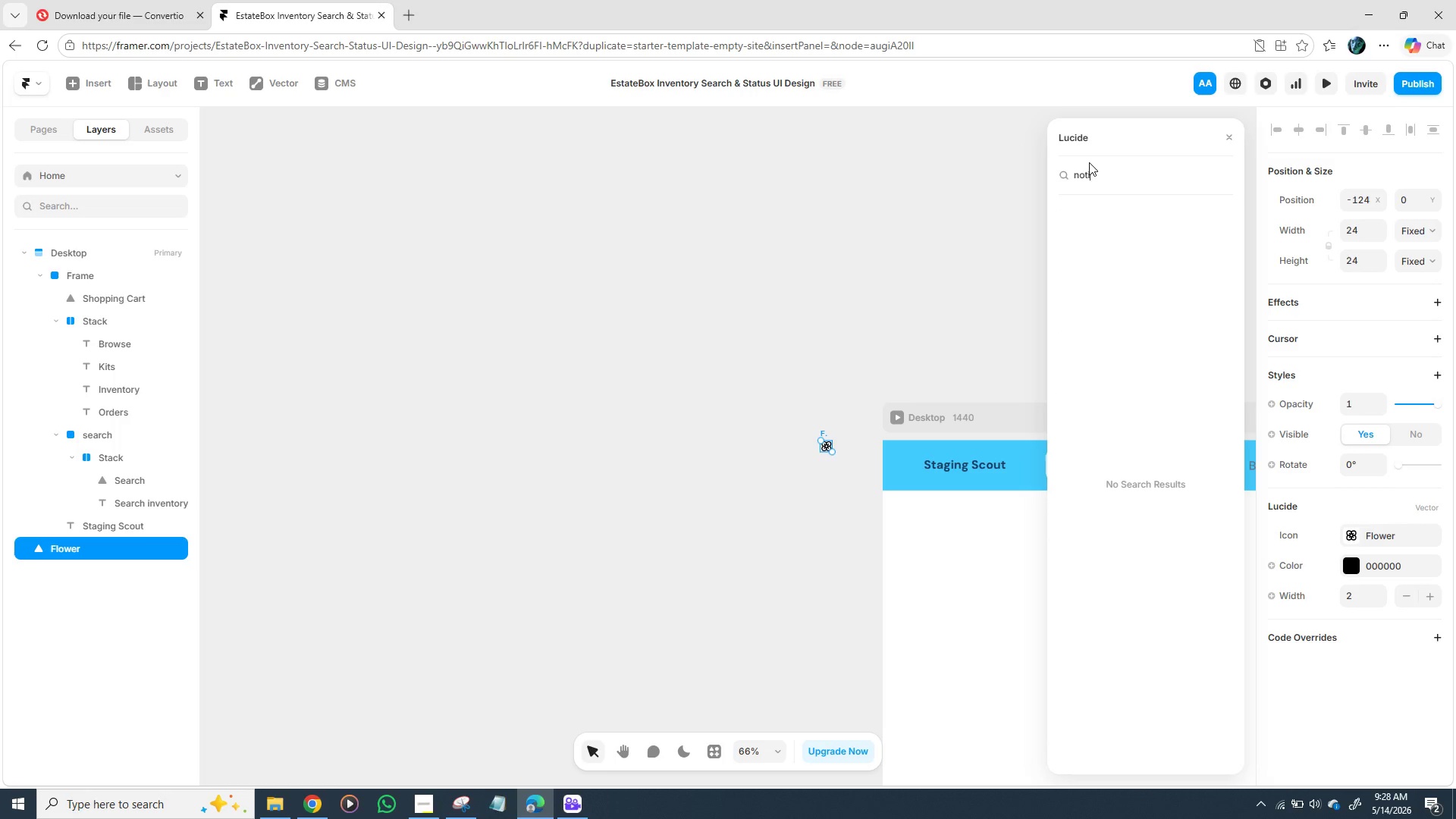 
wait(5.97)
 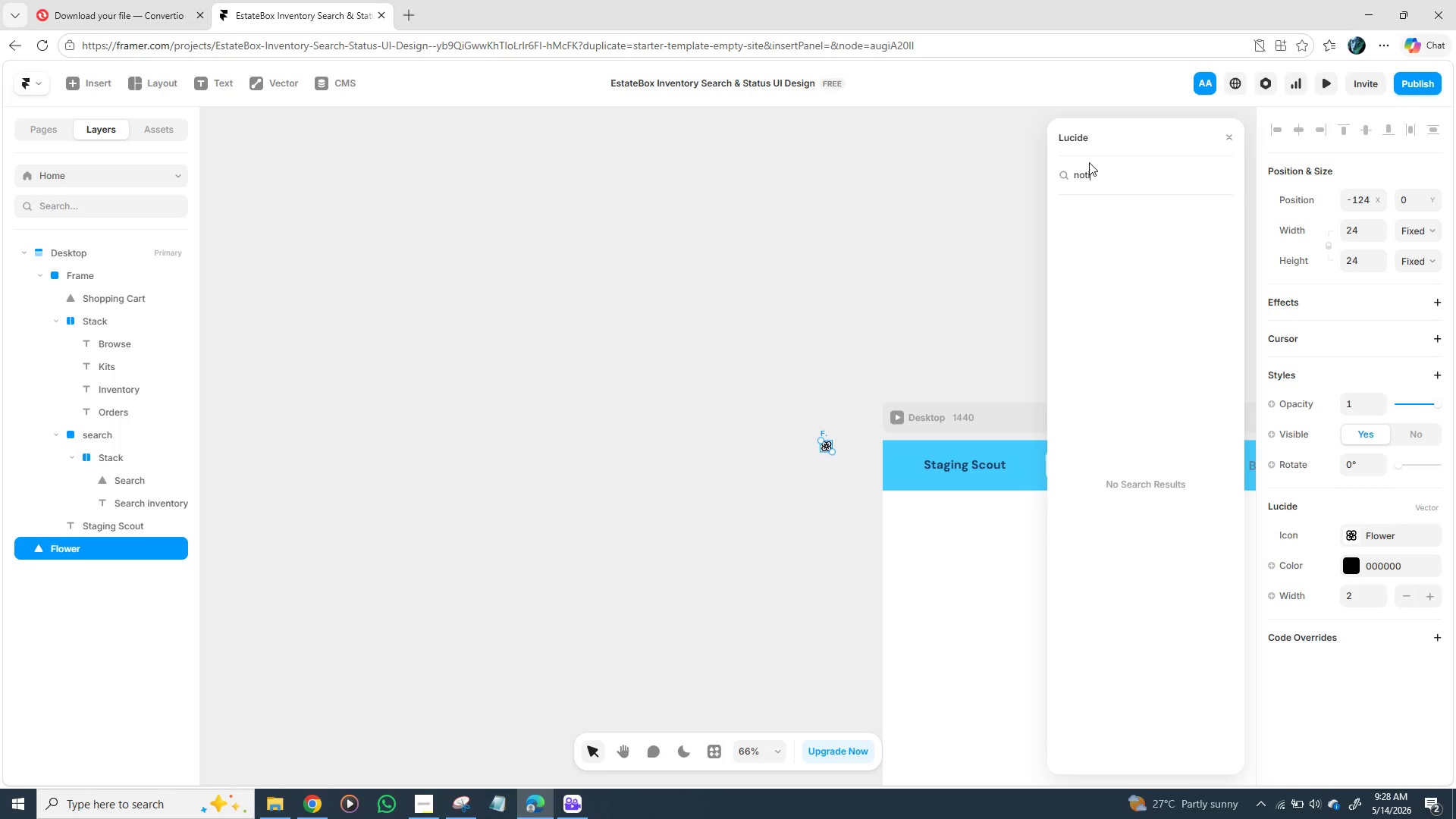 
type(cat)
key(Backspace)
key(Backspace)
key(Backspace)
key(Backspace)
key(Backspace)
key(Backspace)
key(Backspace)
type(be)
 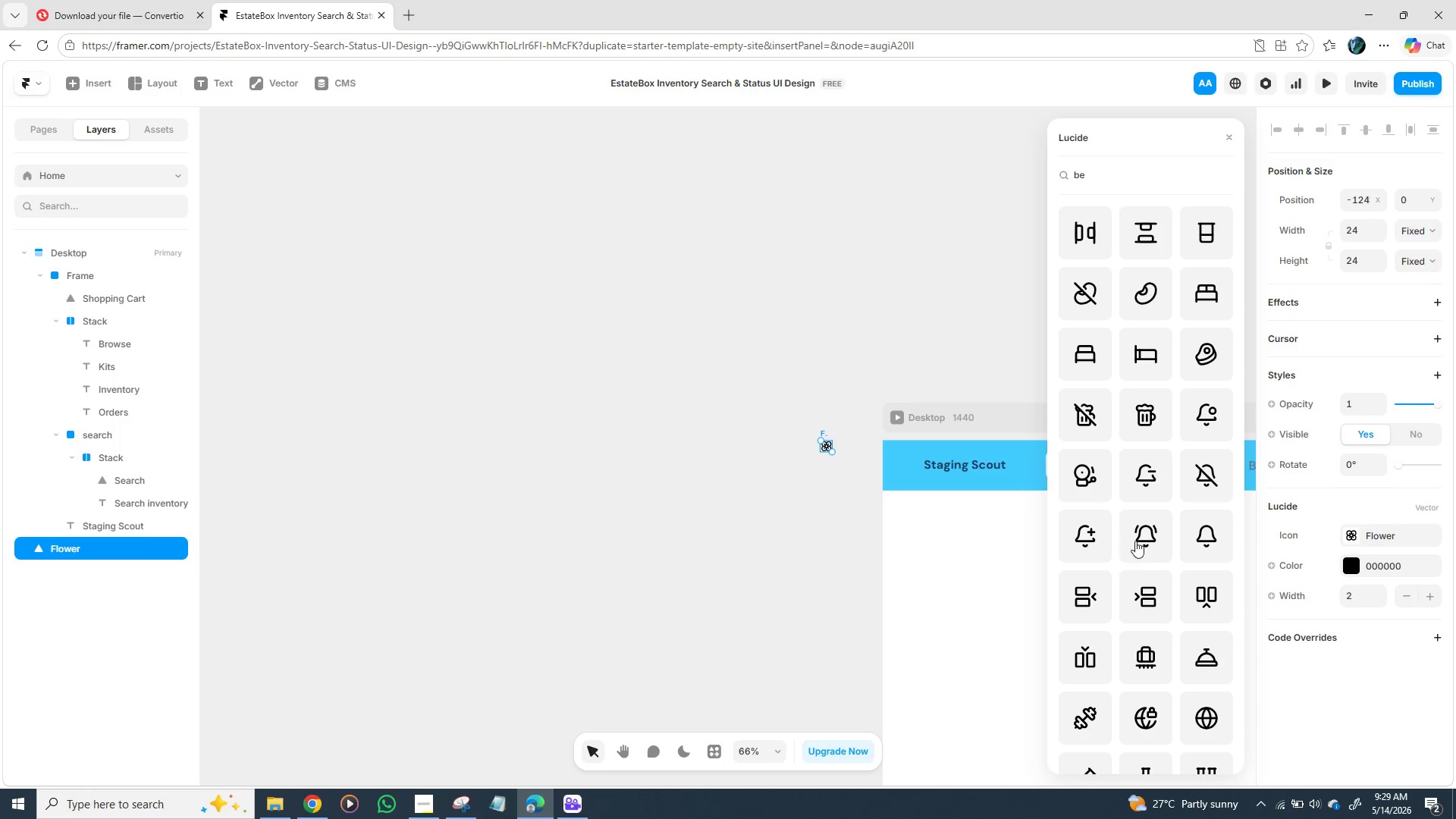 
wait(16.39)
 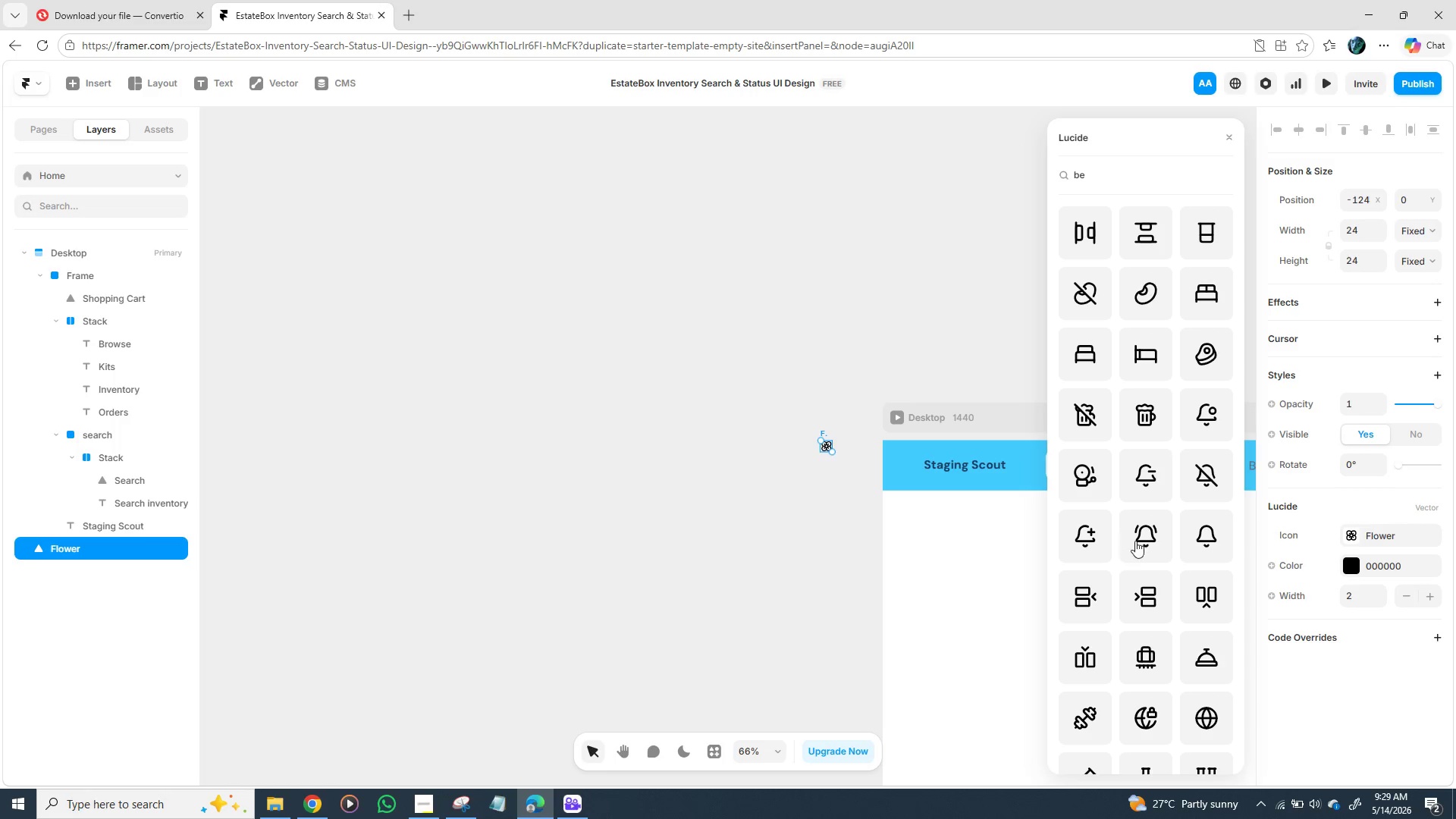 
left_click([1206, 538])
 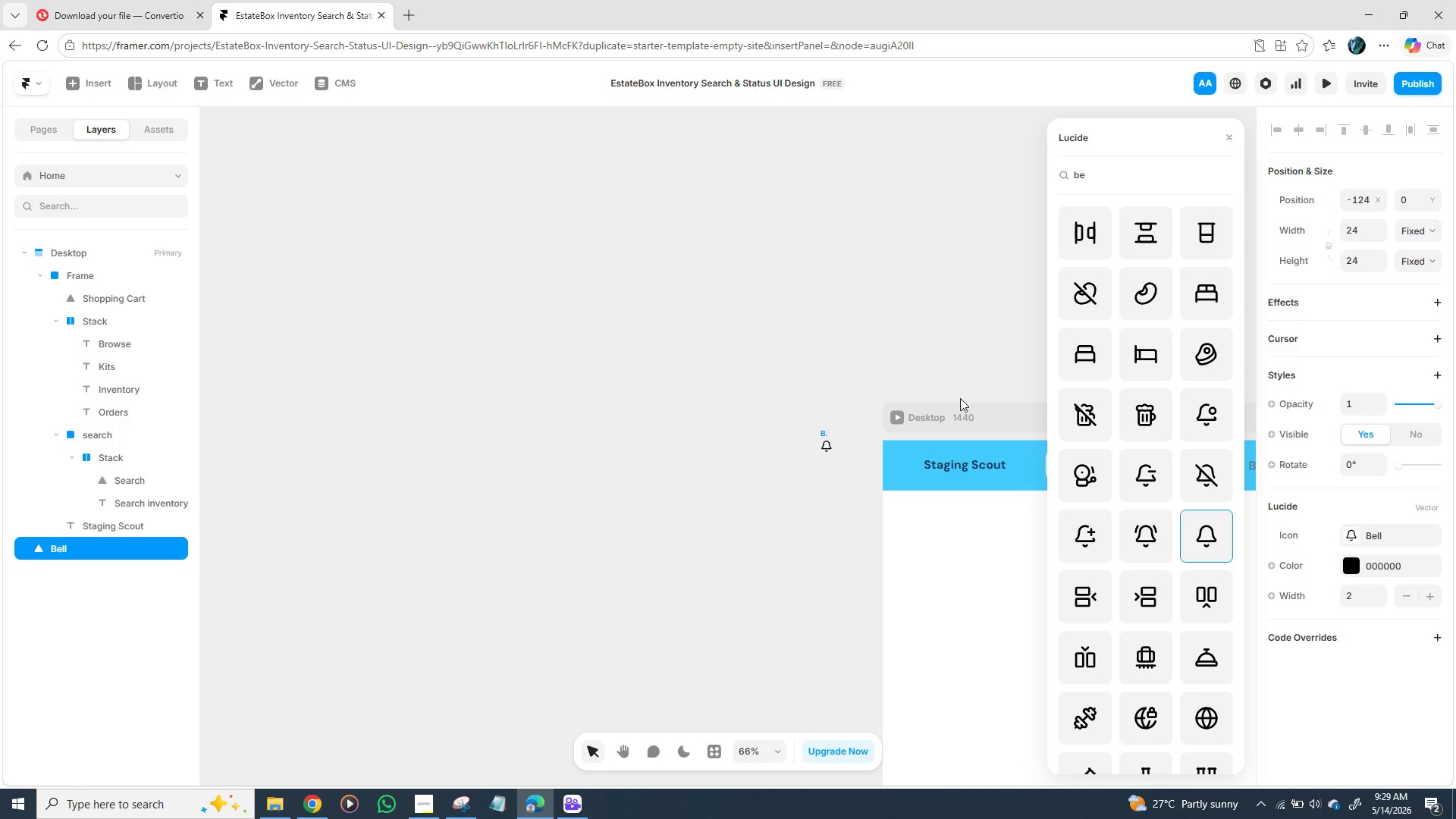 
left_click([861, 293])
 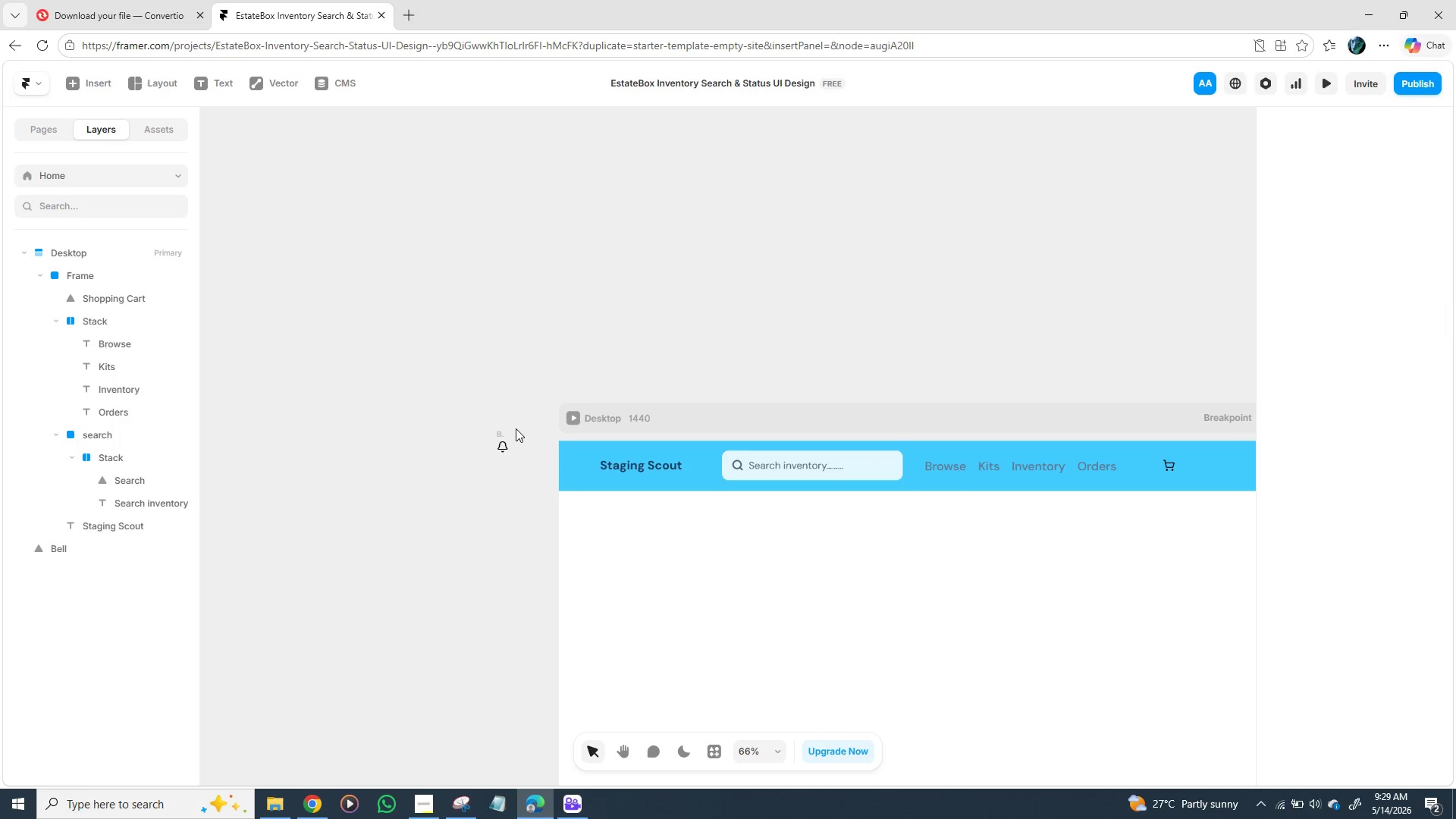 
left_click_drag(start_coordinate=[500, 437], to_coordinate=[1198, 457])
 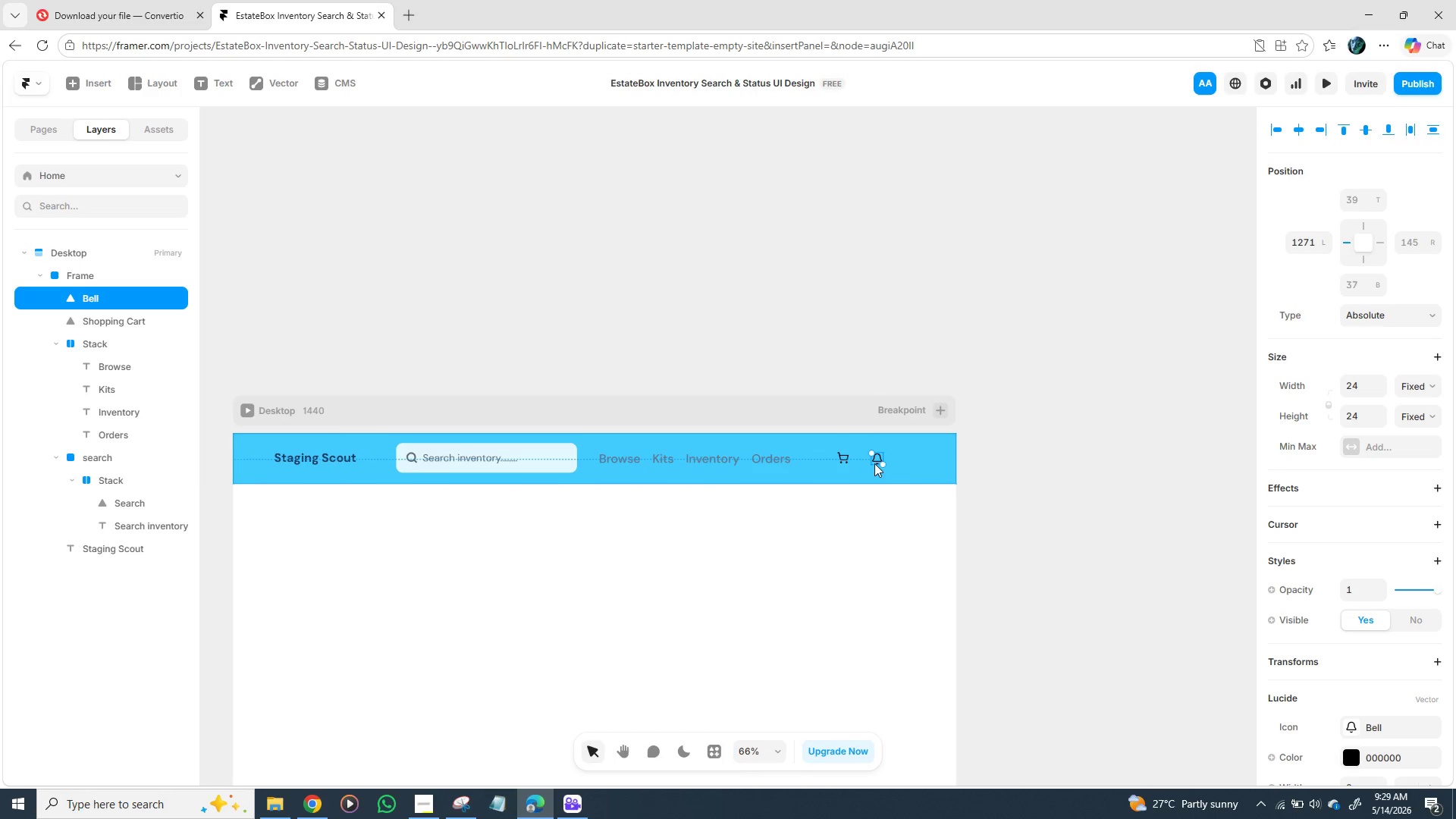 
left_click_drag(start_coordinate=[877, 459], to_coordinate=[869, 459])
 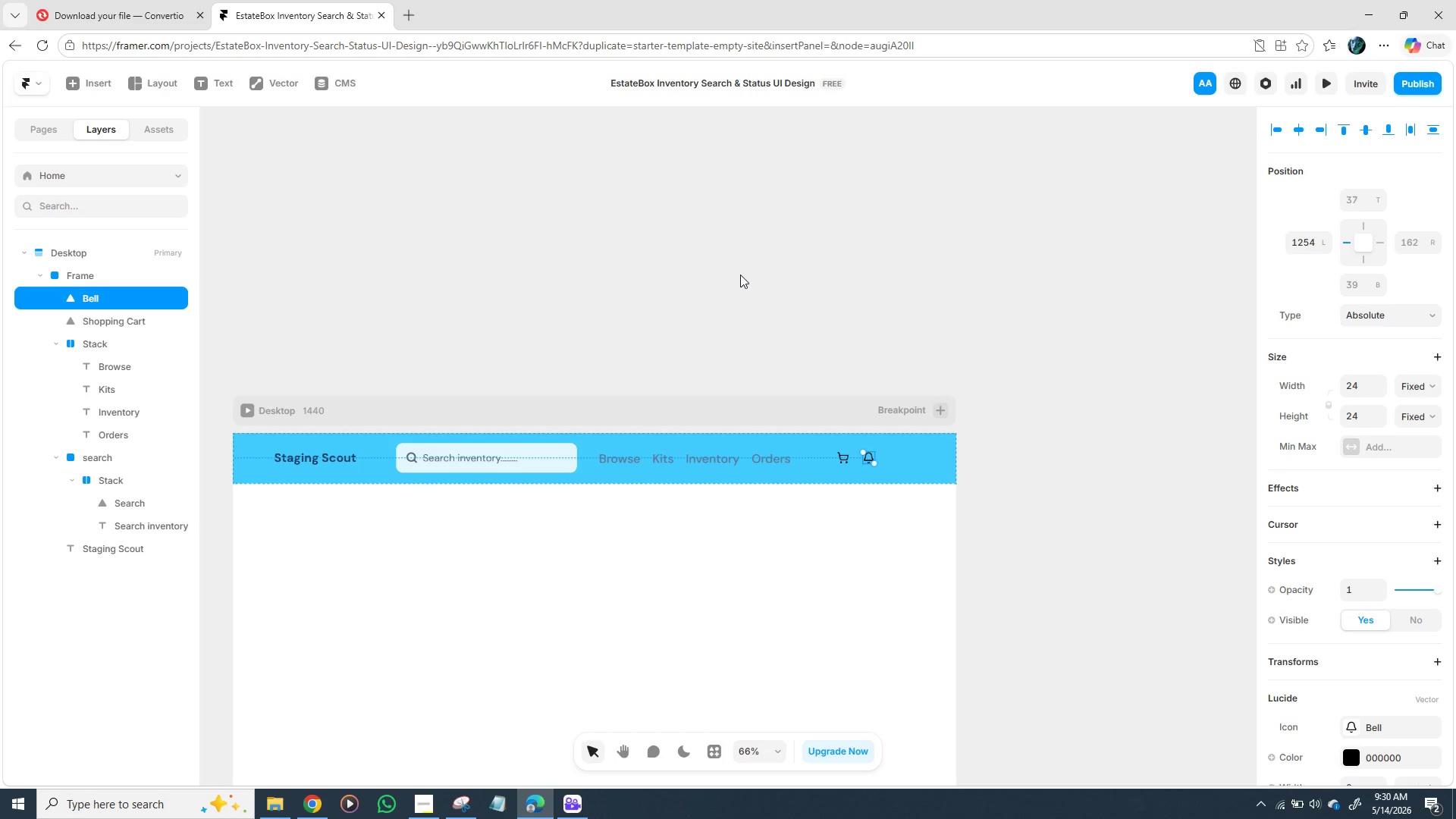 
wait(26.69)
 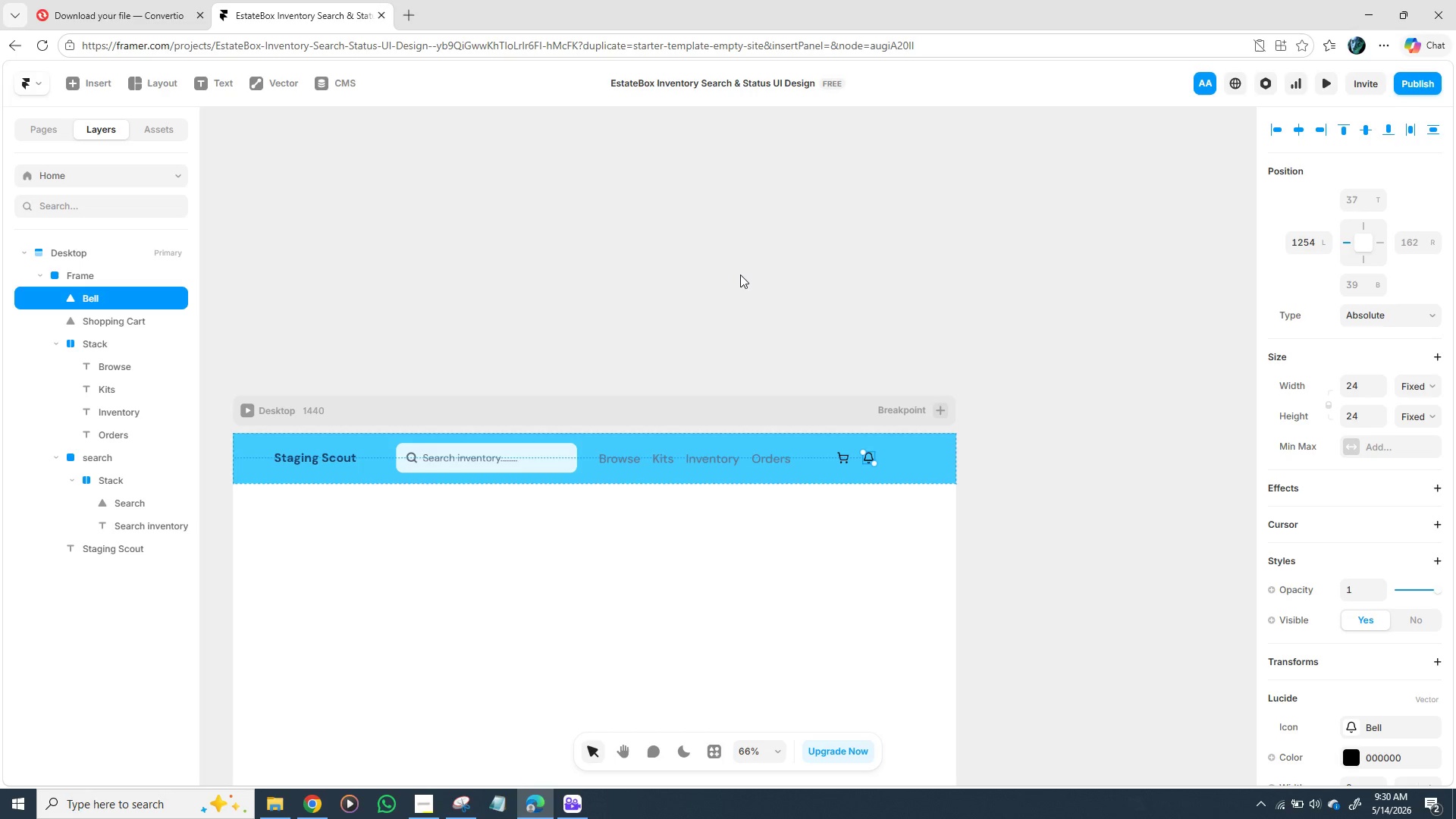 
key(F)
 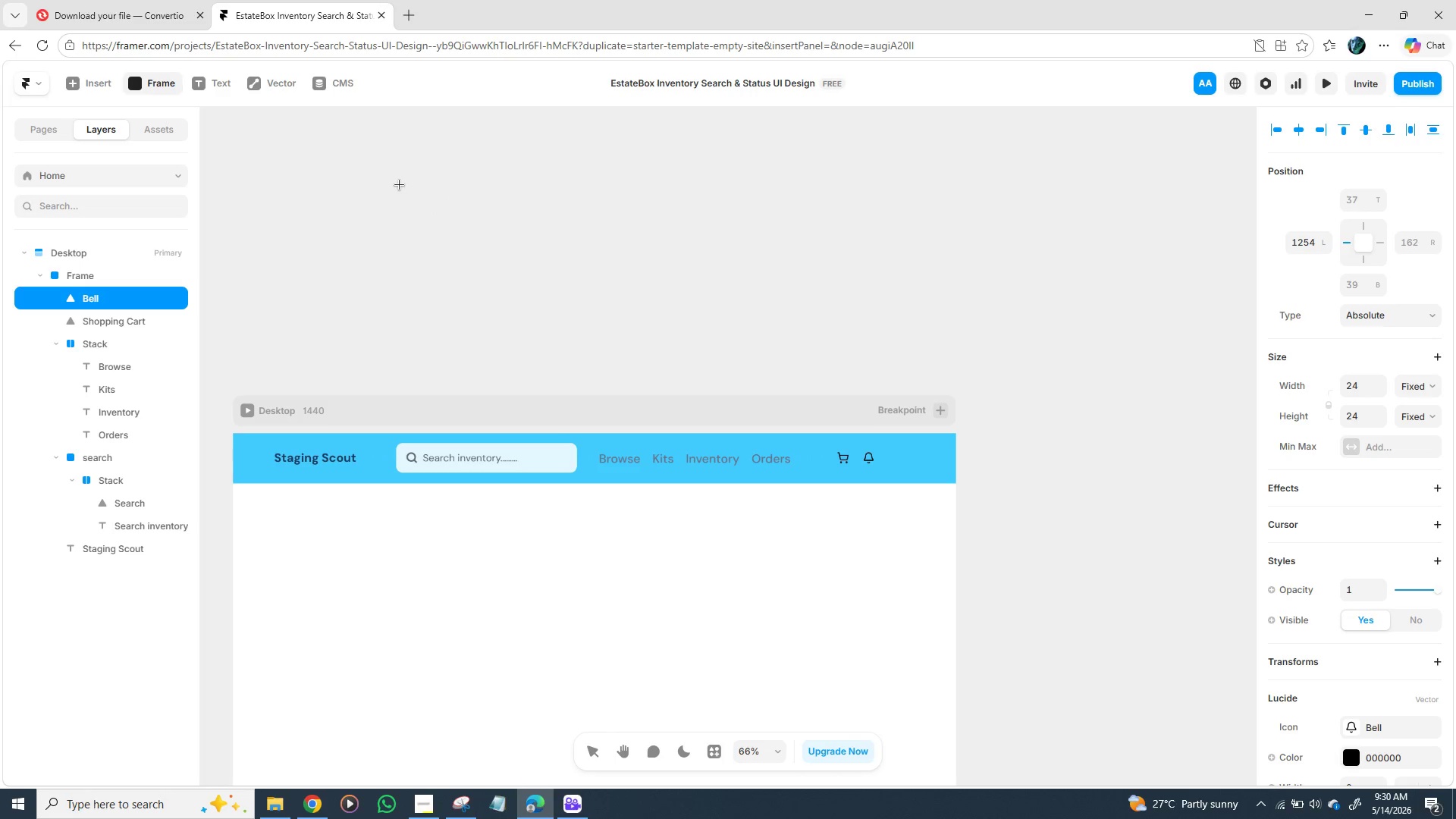 
left_click_drag(start_coordinate=[399, 184], to_coordinate=[439, 231])
 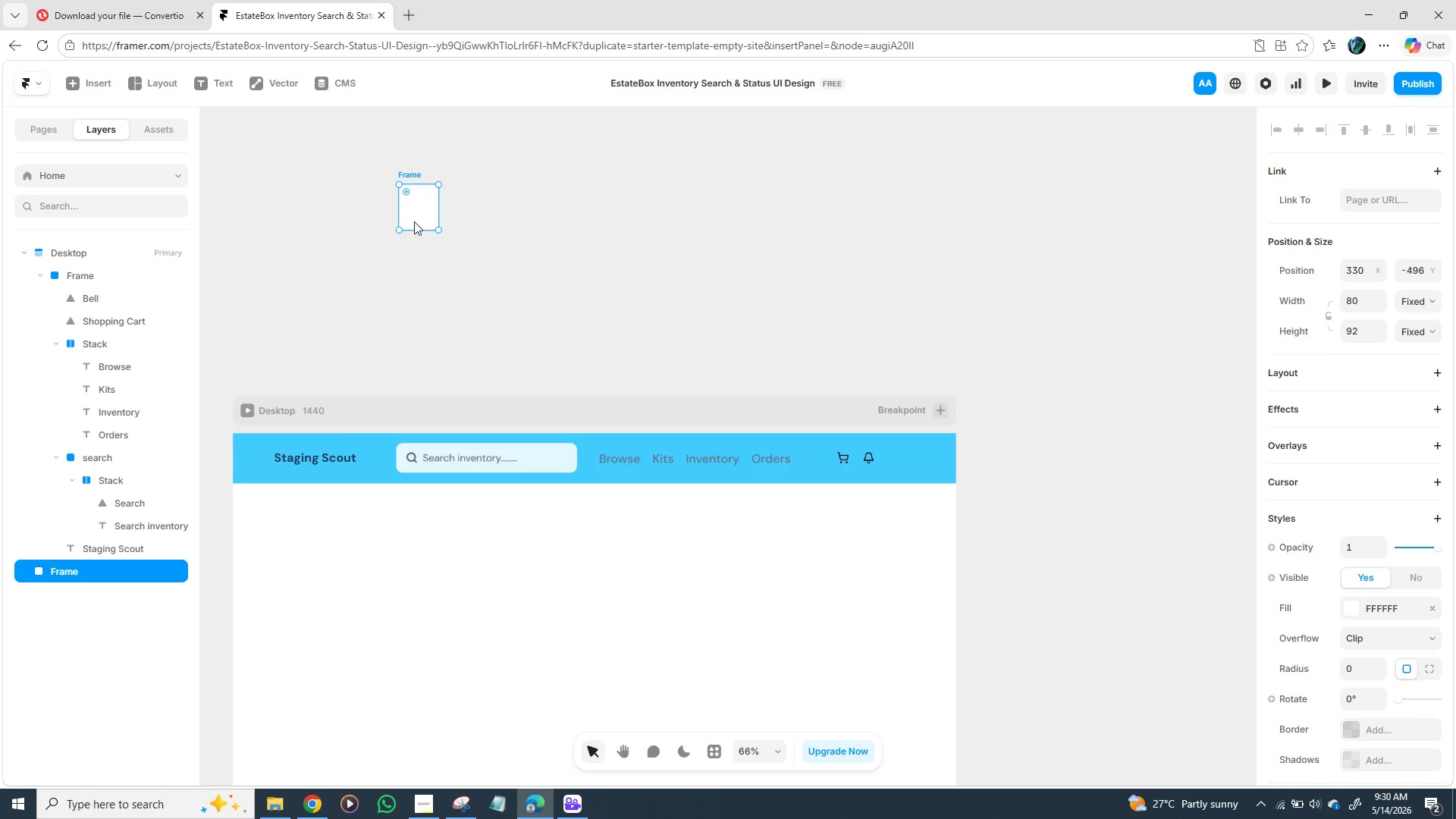 
wait(8.53)
 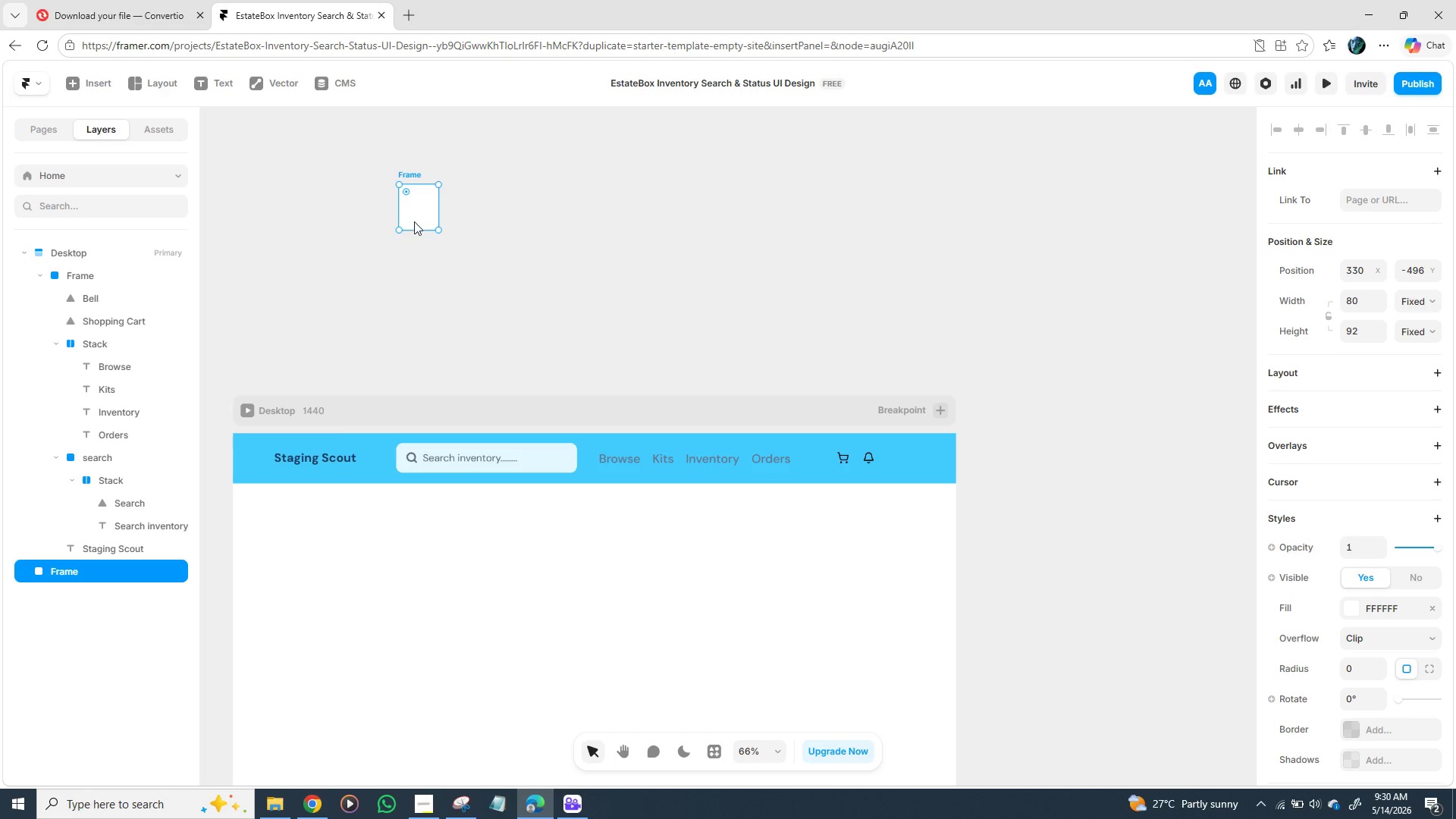 
left_click([1354, 328])
 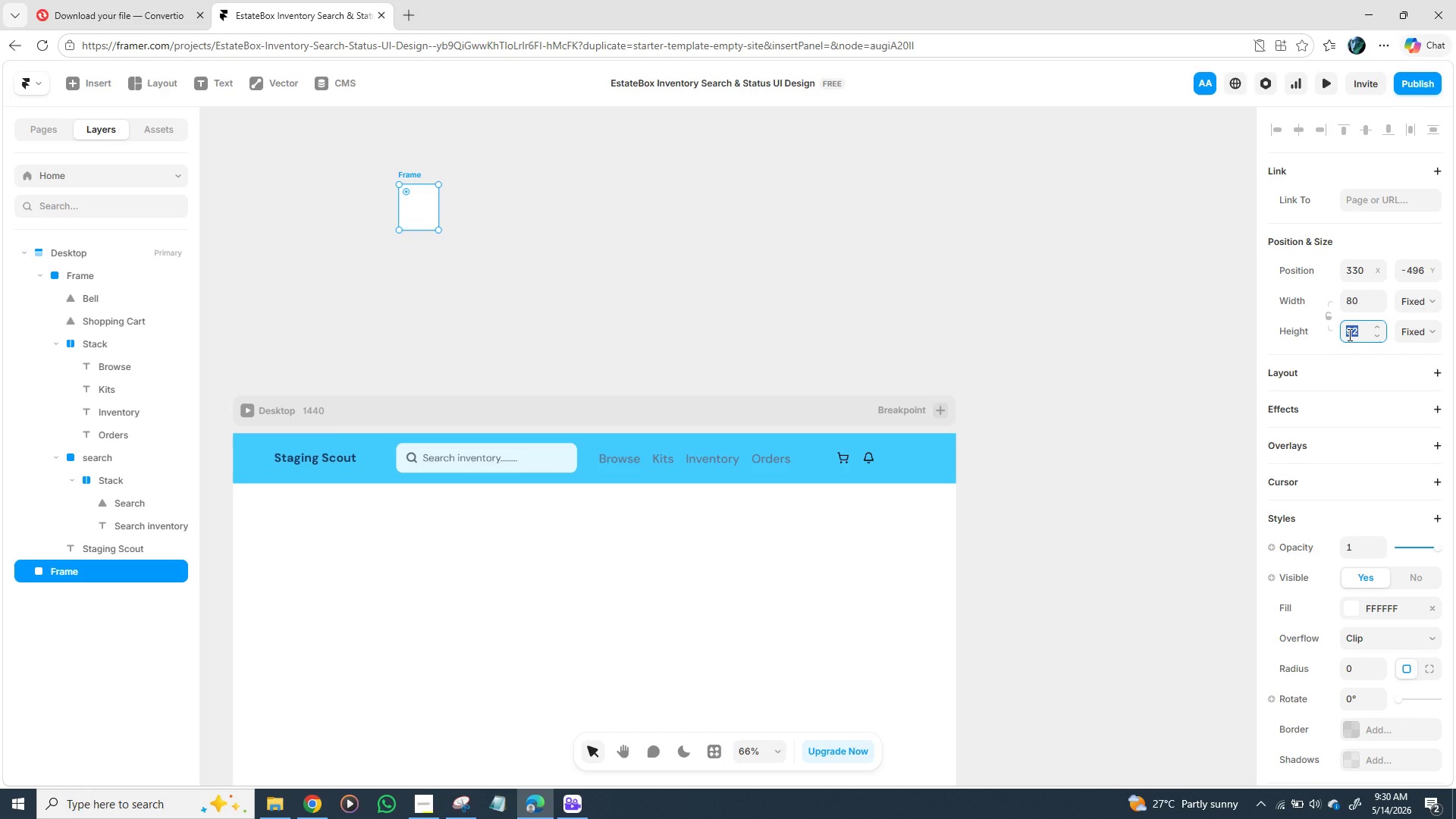 
type(80)
 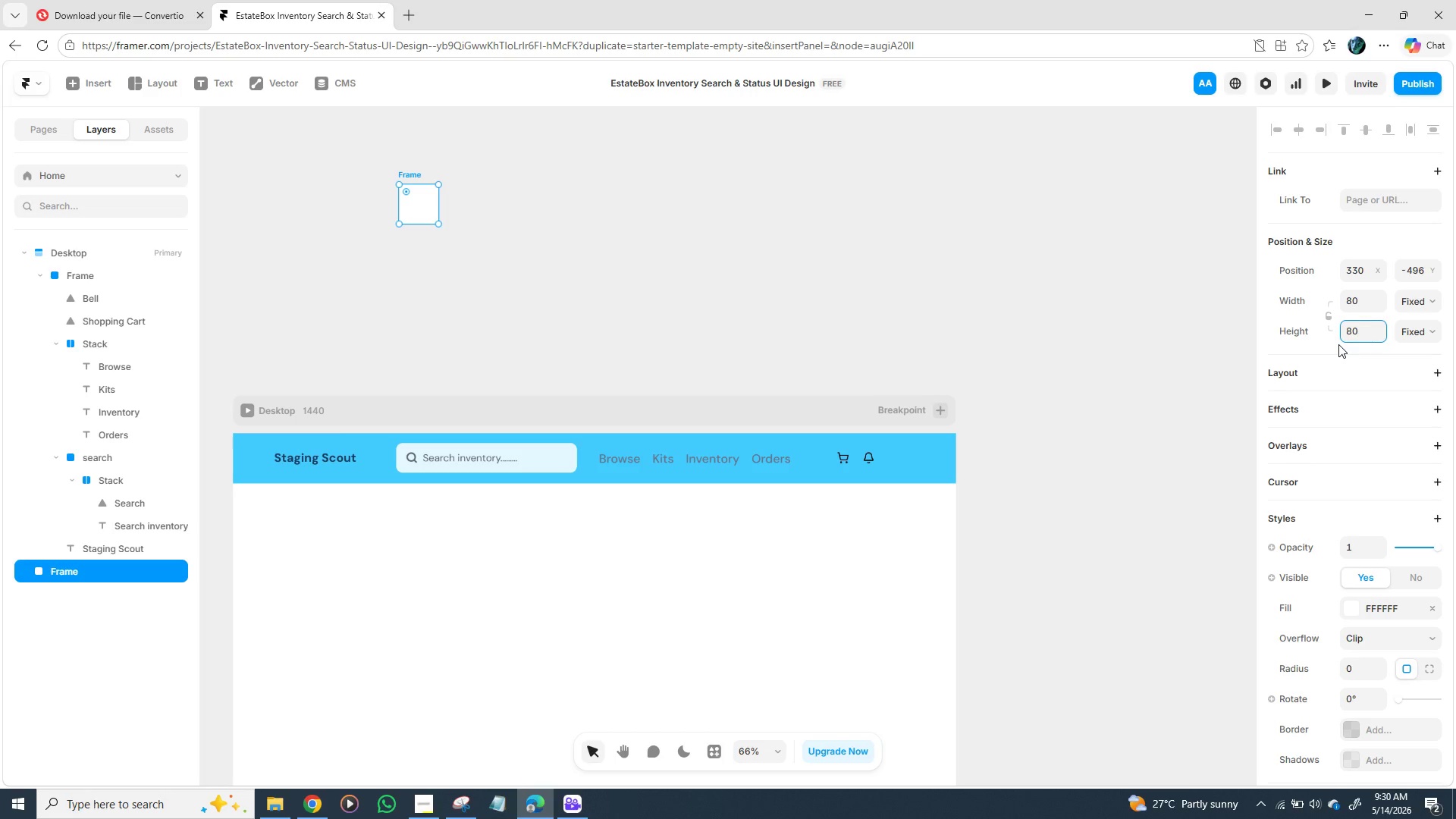 
key(Enter)
 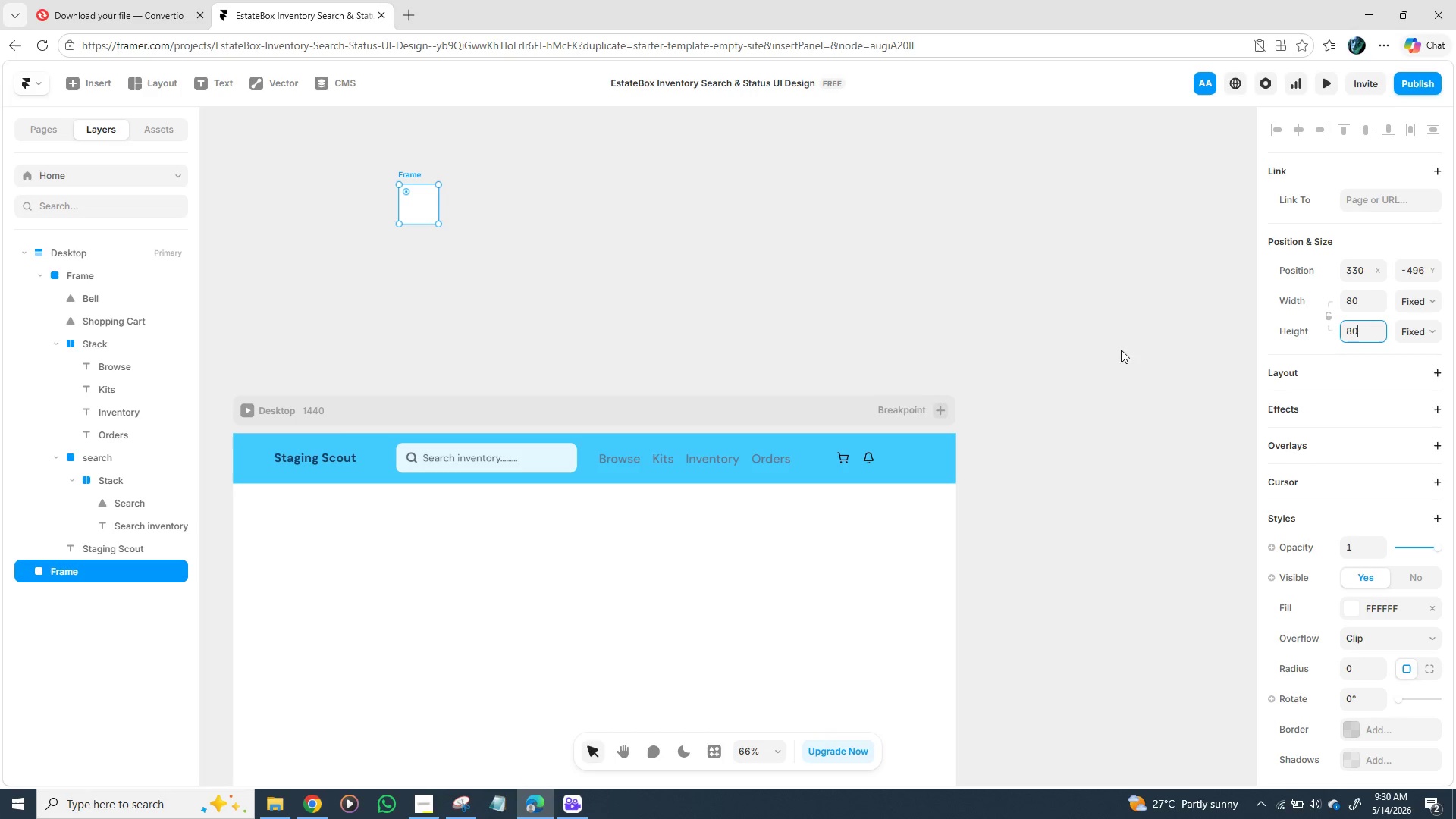 
scroll: coordinate [1351, 481], scroll_direction: down, amount: 6.0
 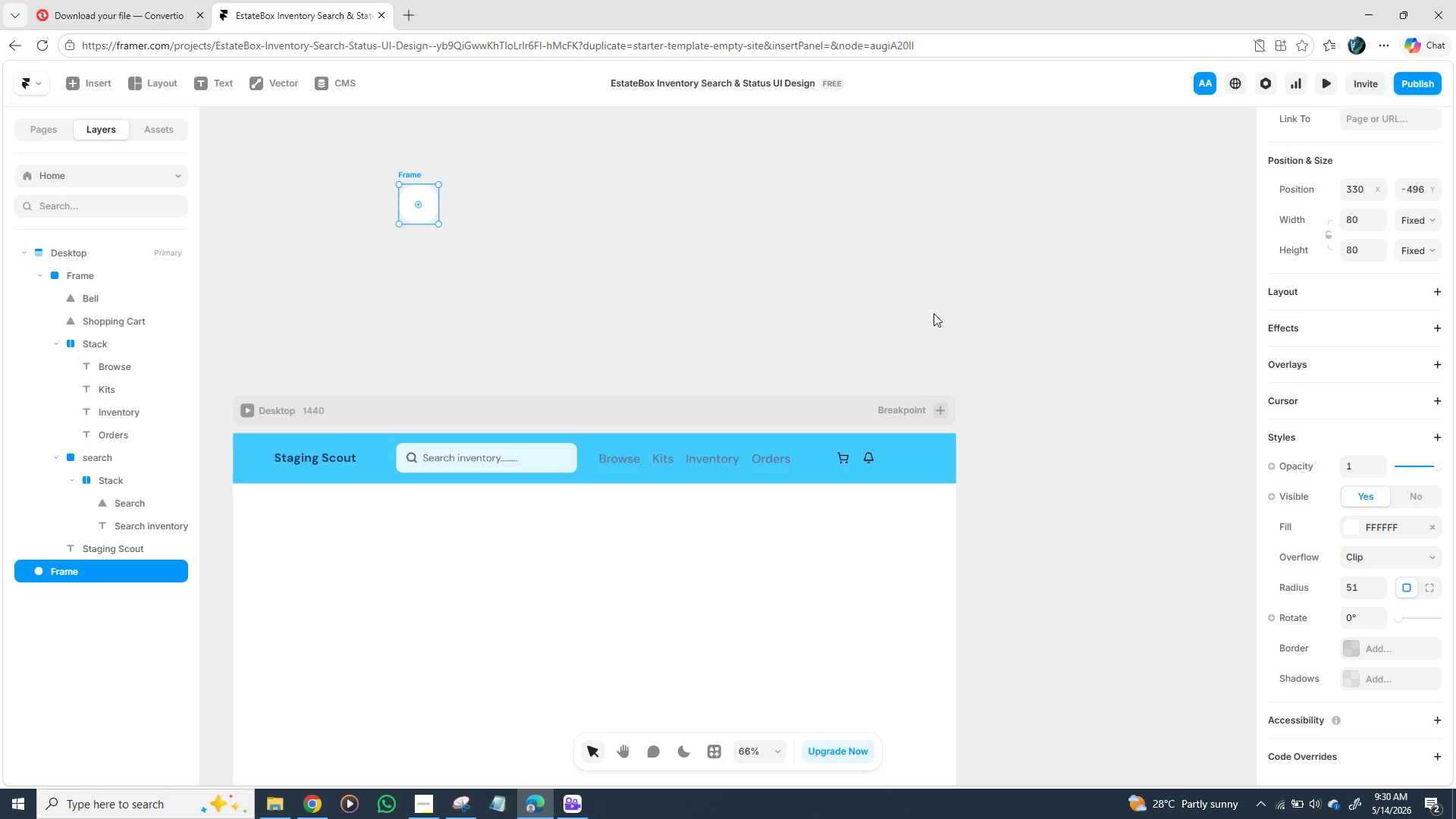 
wait(12.34)
 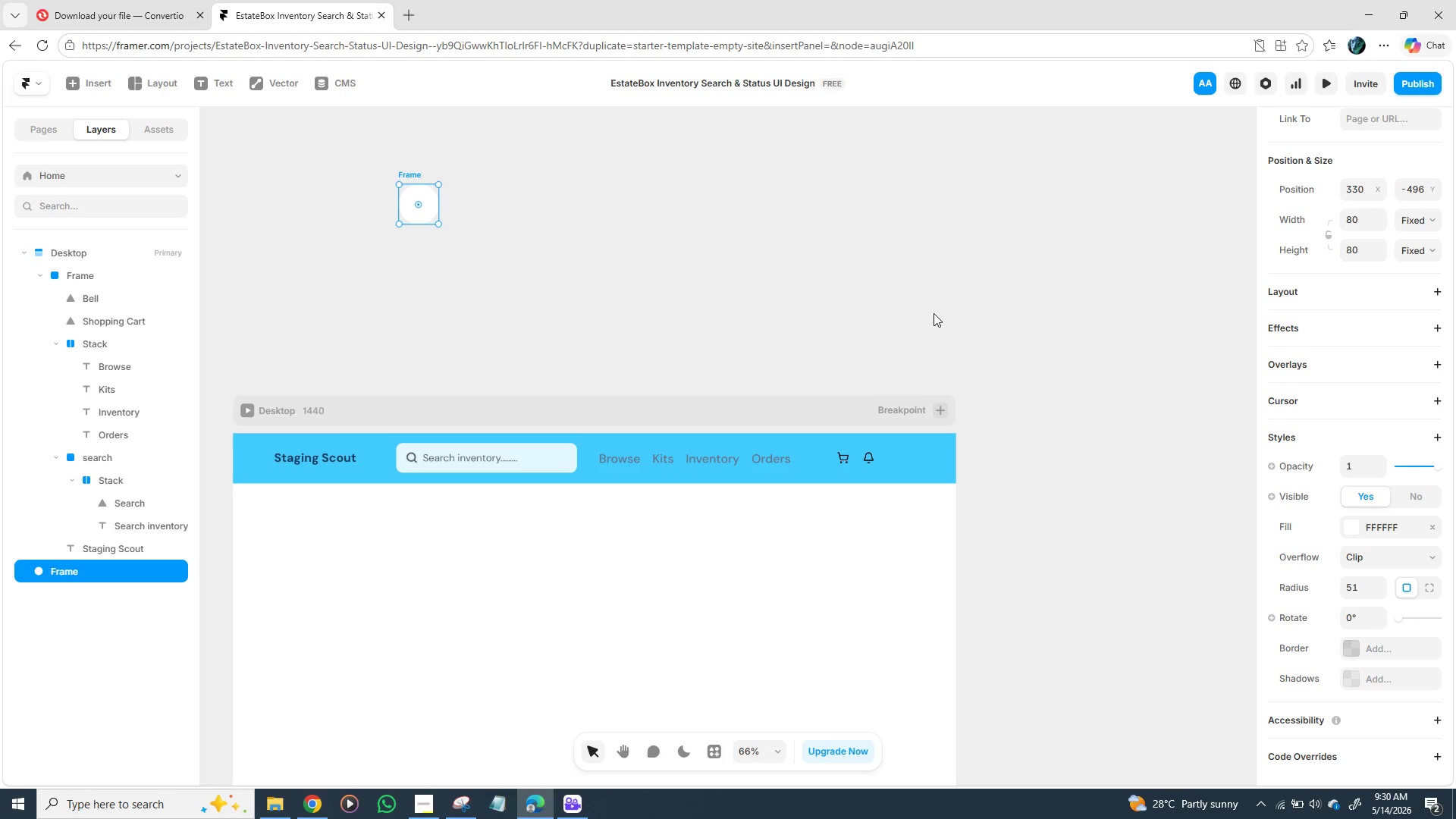 
left_click([1358, 220])
 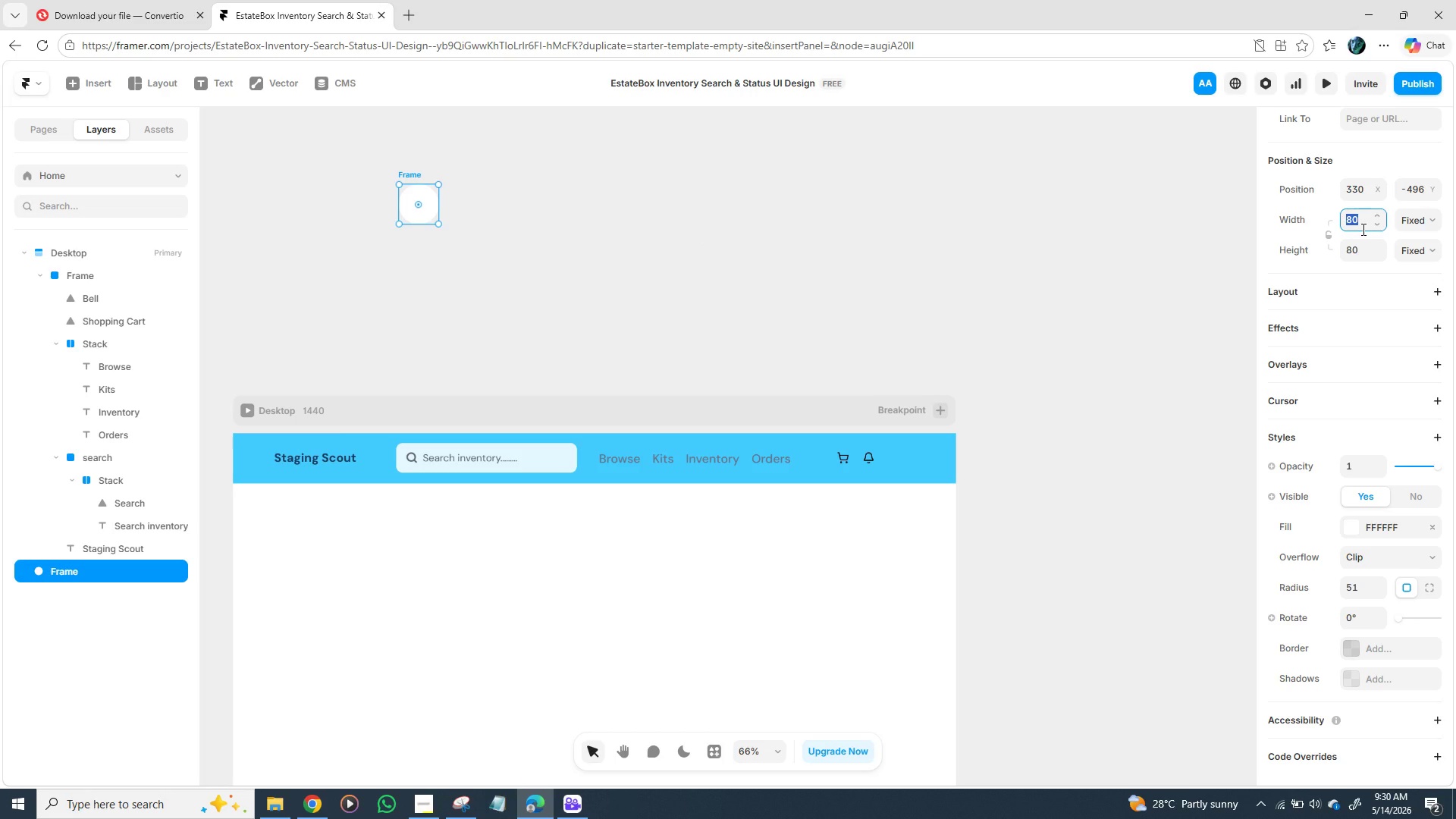 
type(50)
 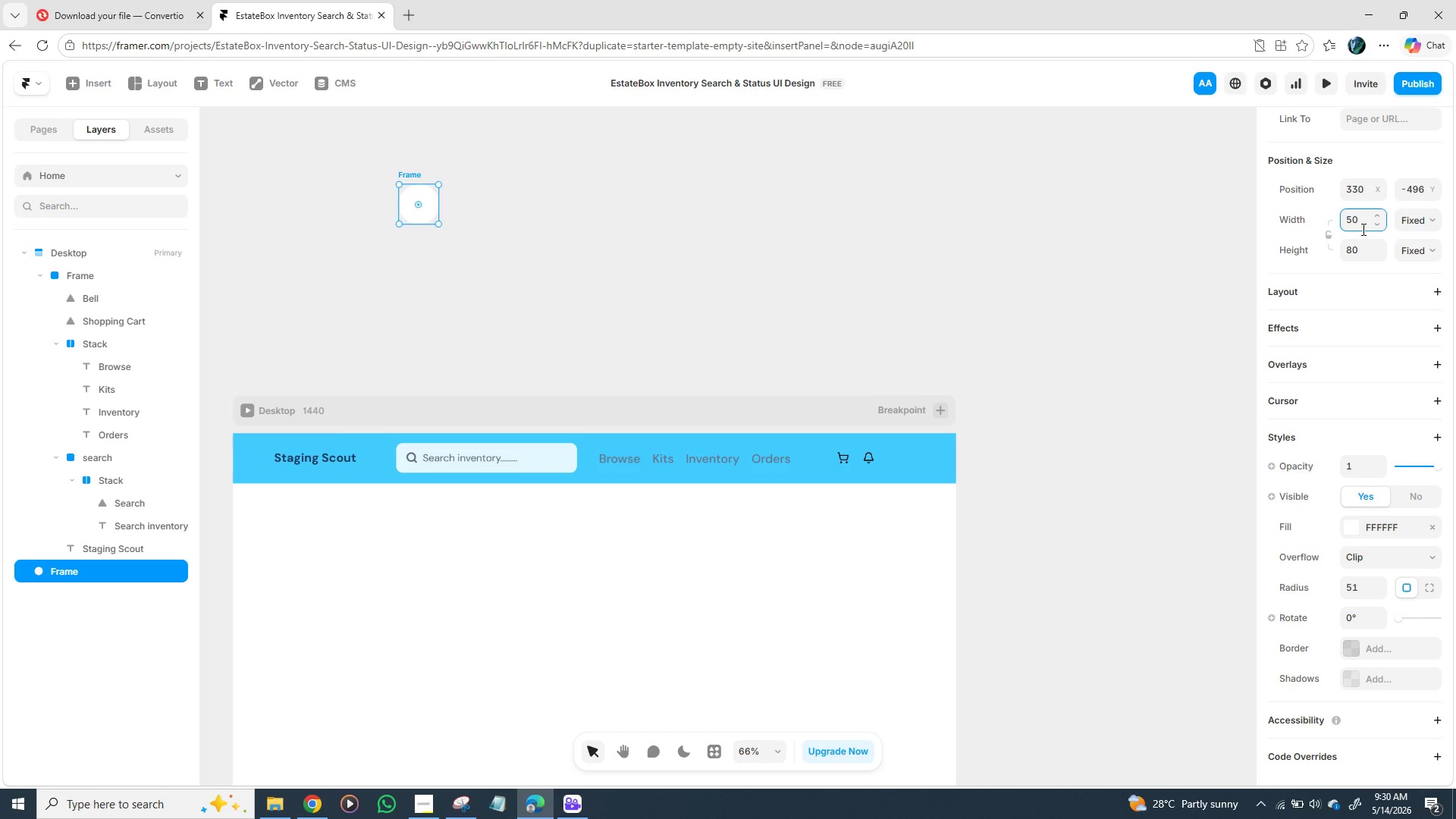 
key(Enter)
 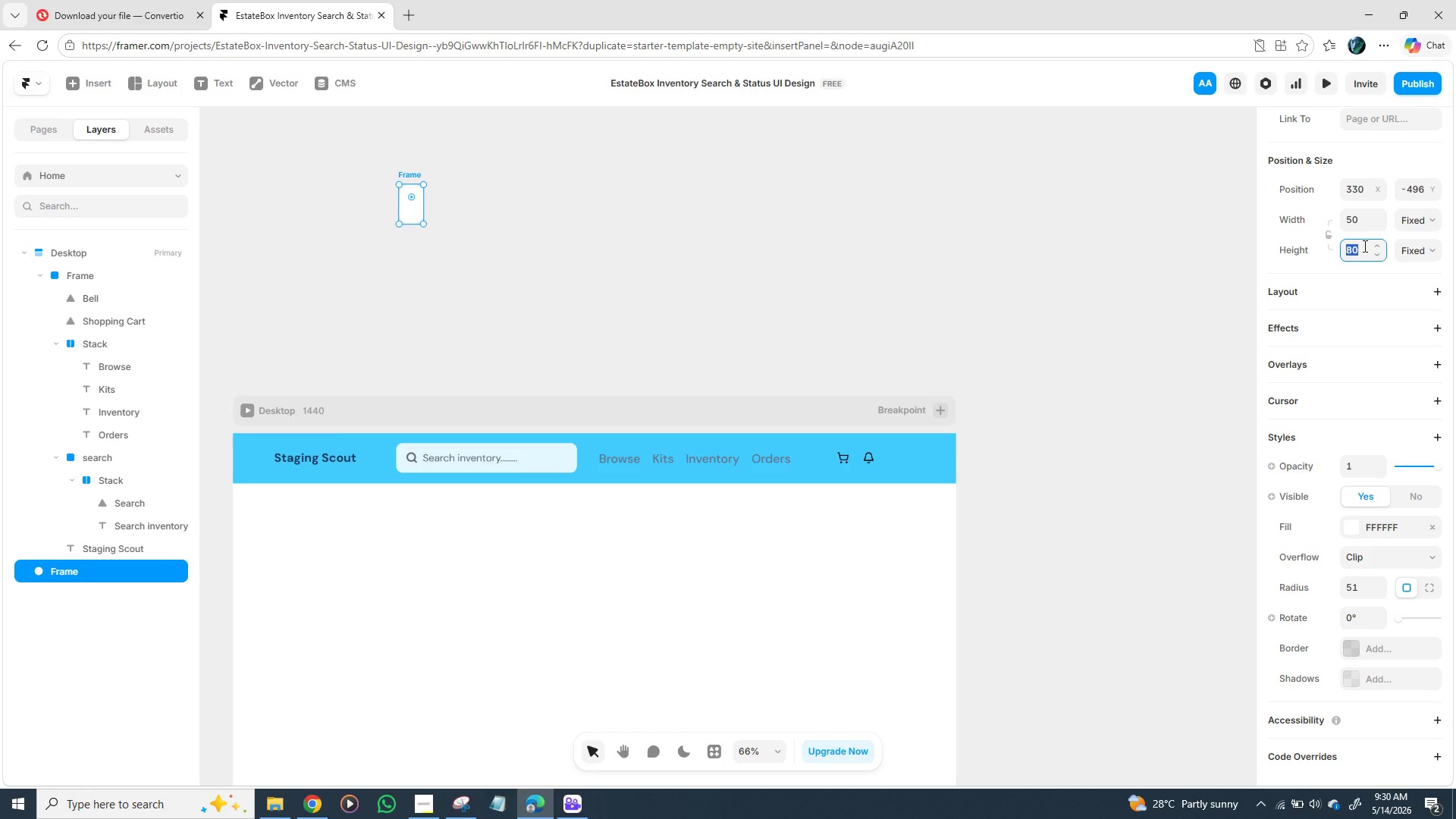 
type(50)
 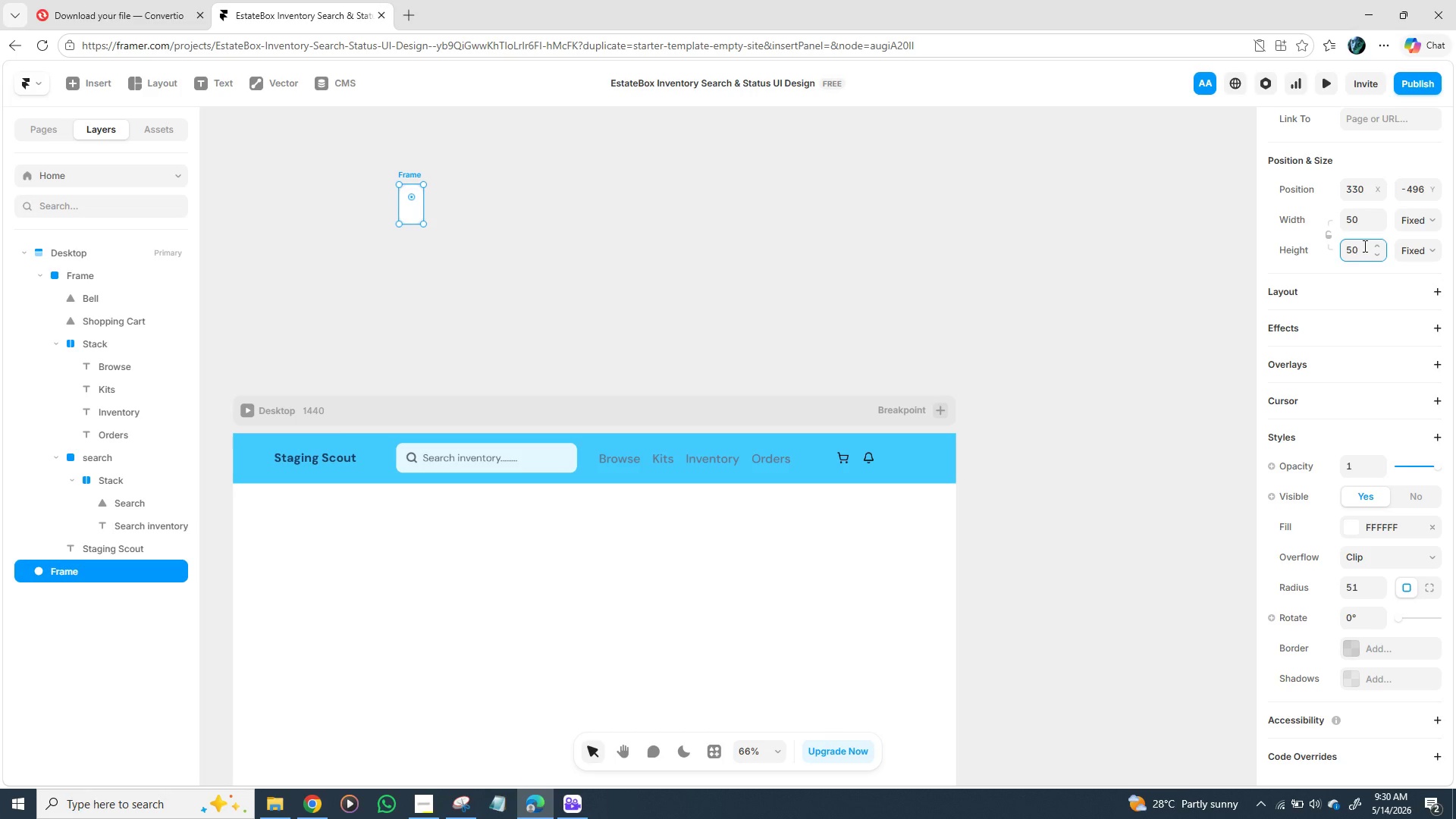 
key(Enter)
 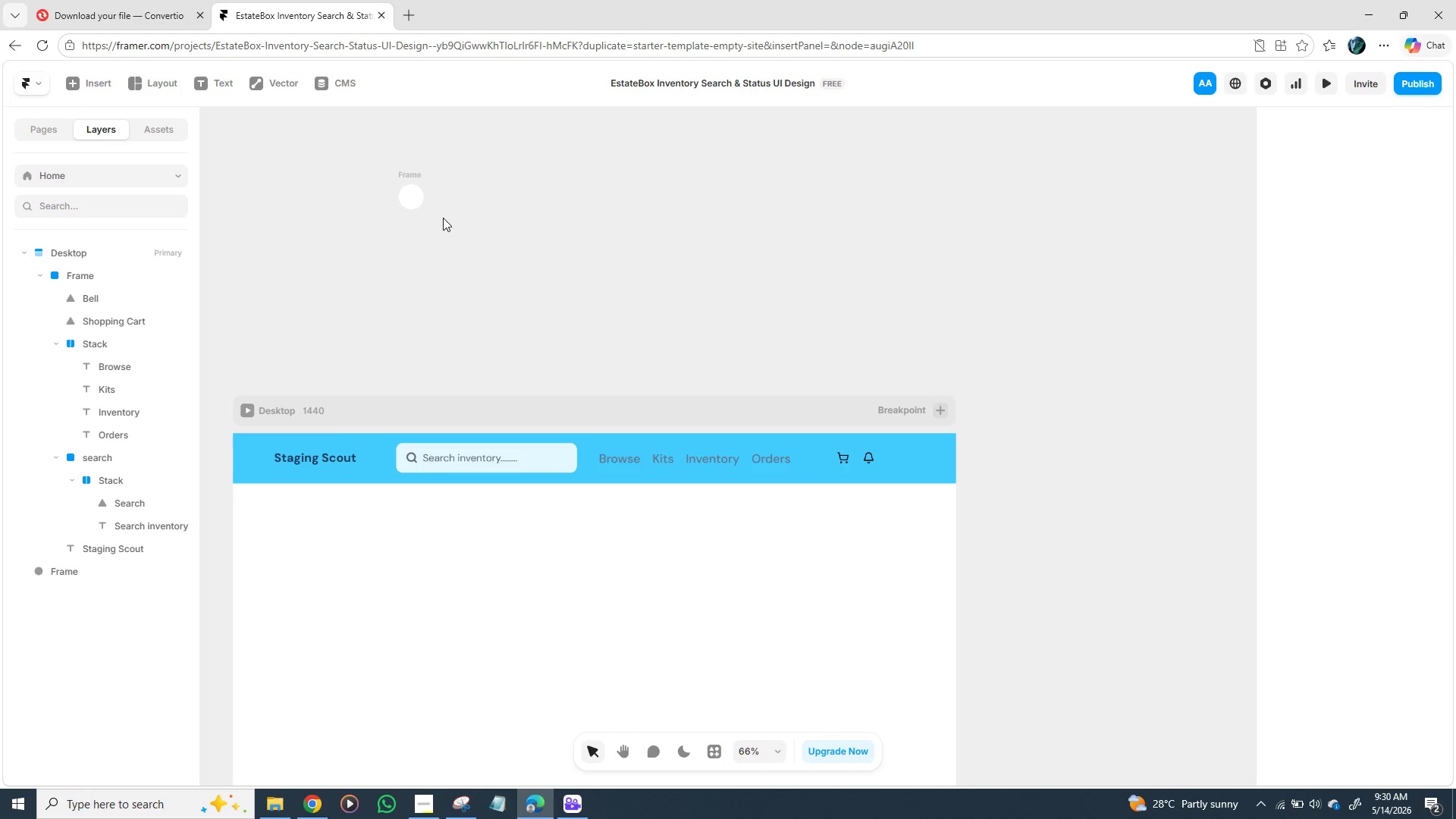 
left_click_drag(start_coordinate=[413, 198], to_coordinate=[911, 456])
 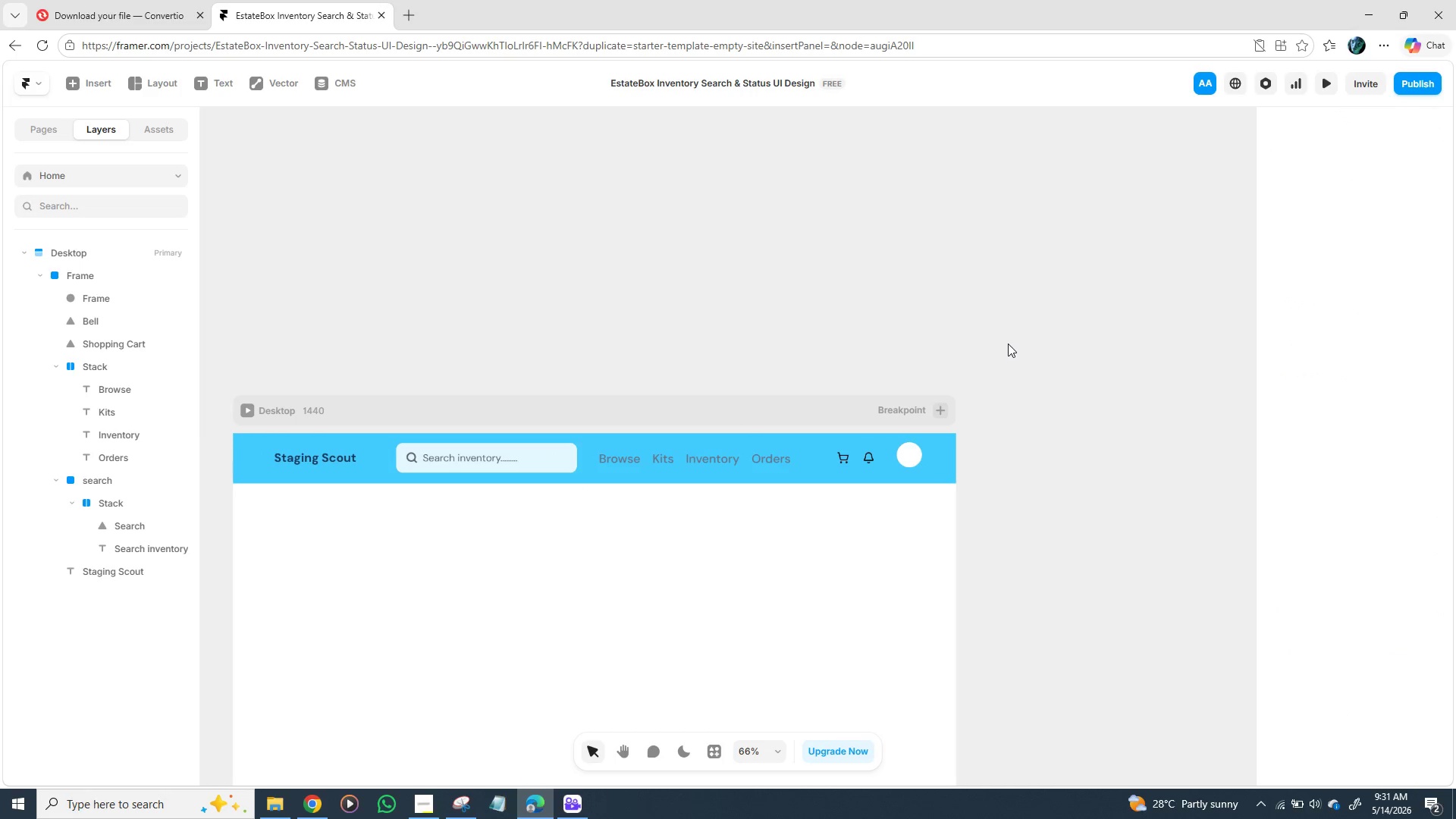 
wait(7.86)
 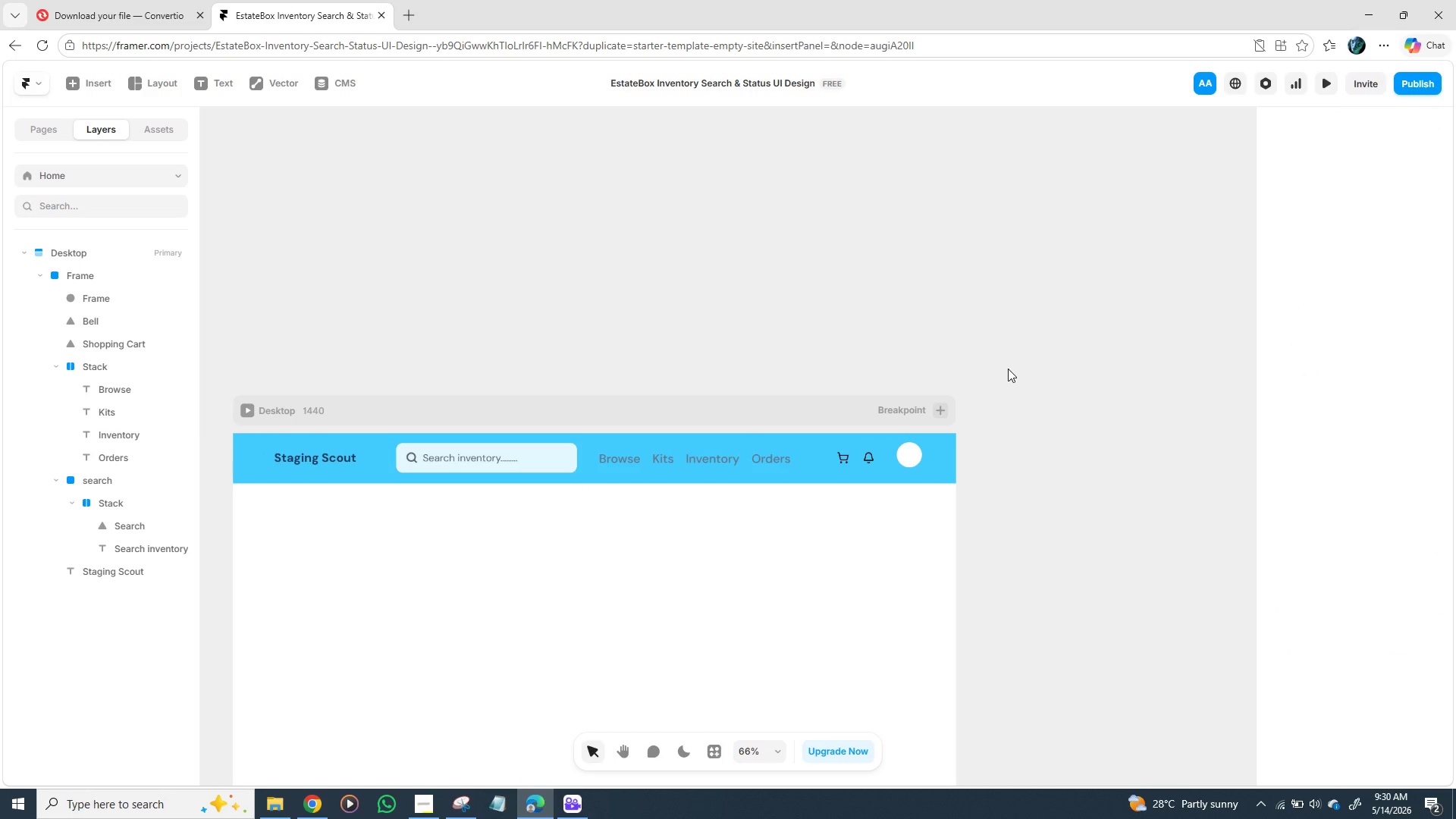 
left_click([912, 457])
 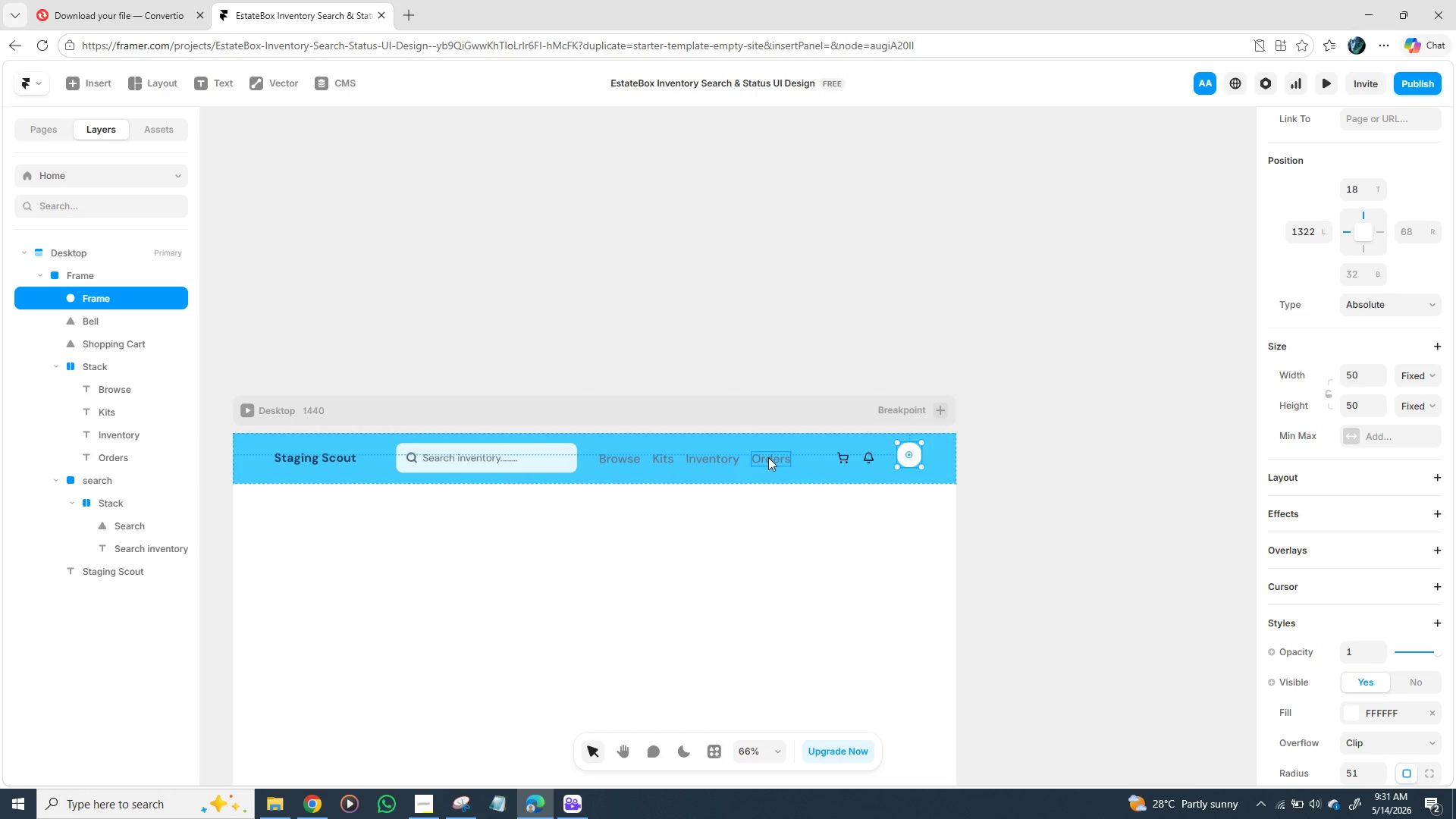 
wait(6.03)
 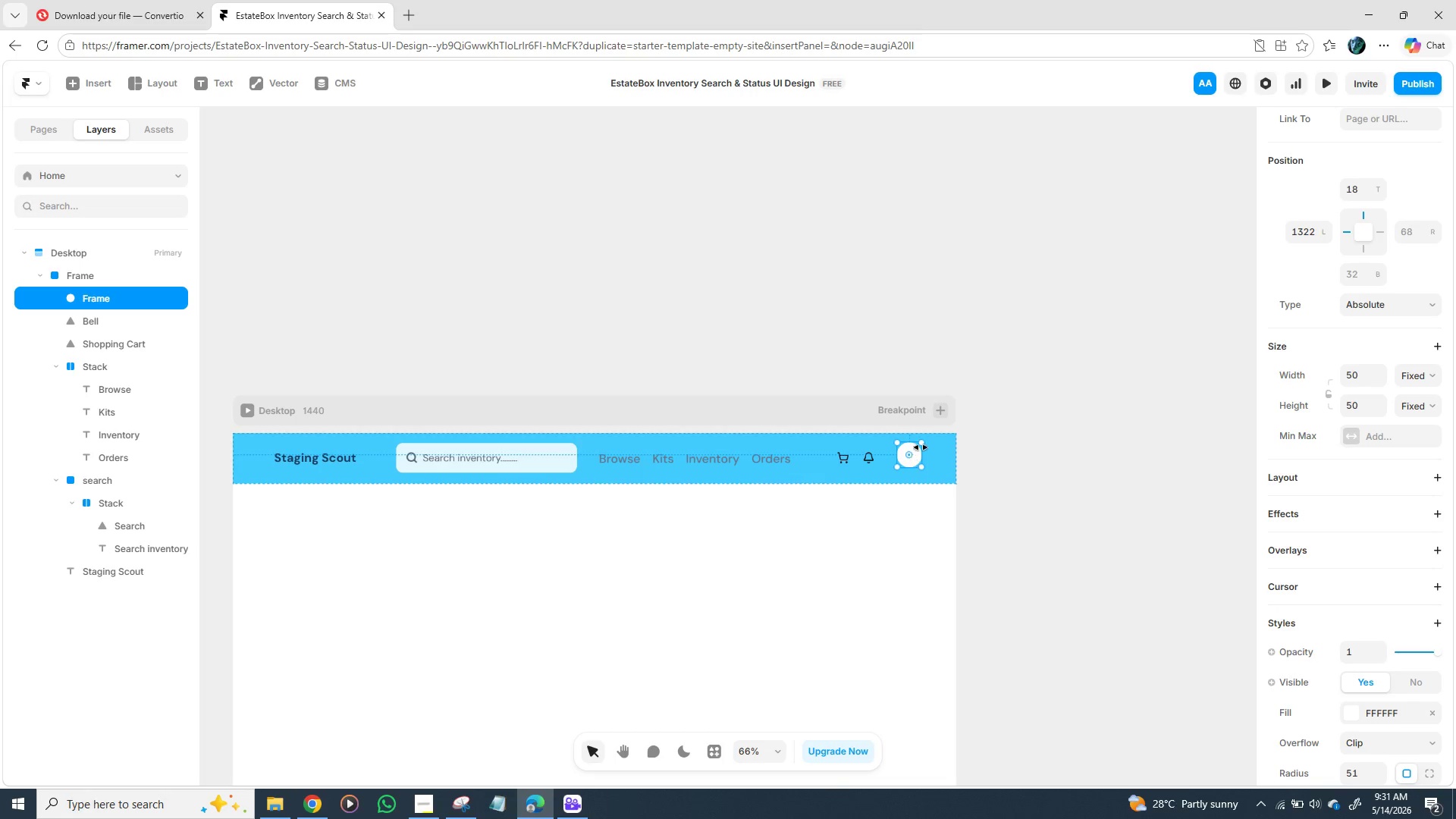 
left_click([766, 457])
 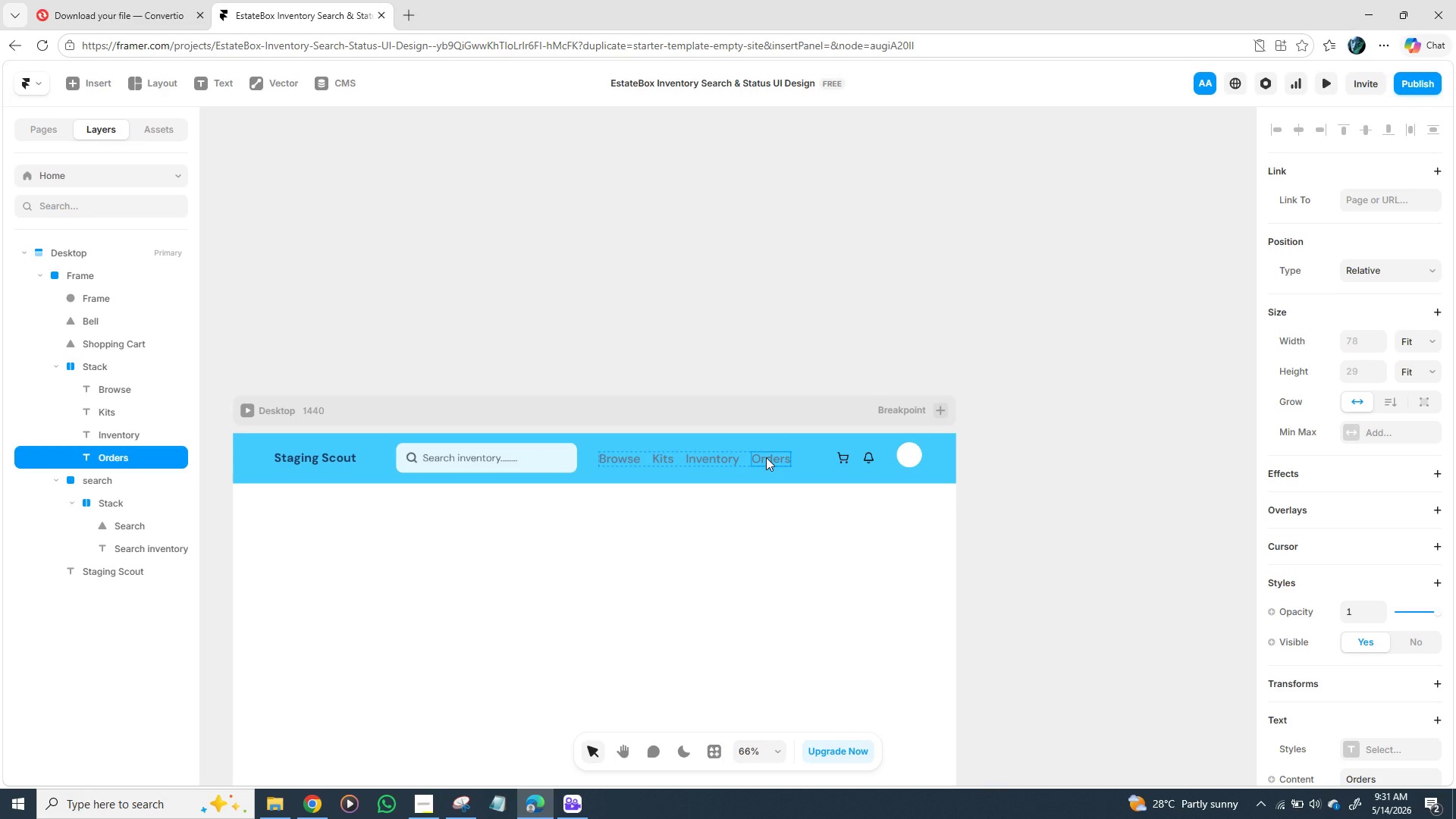 
double_click([766, 457])
 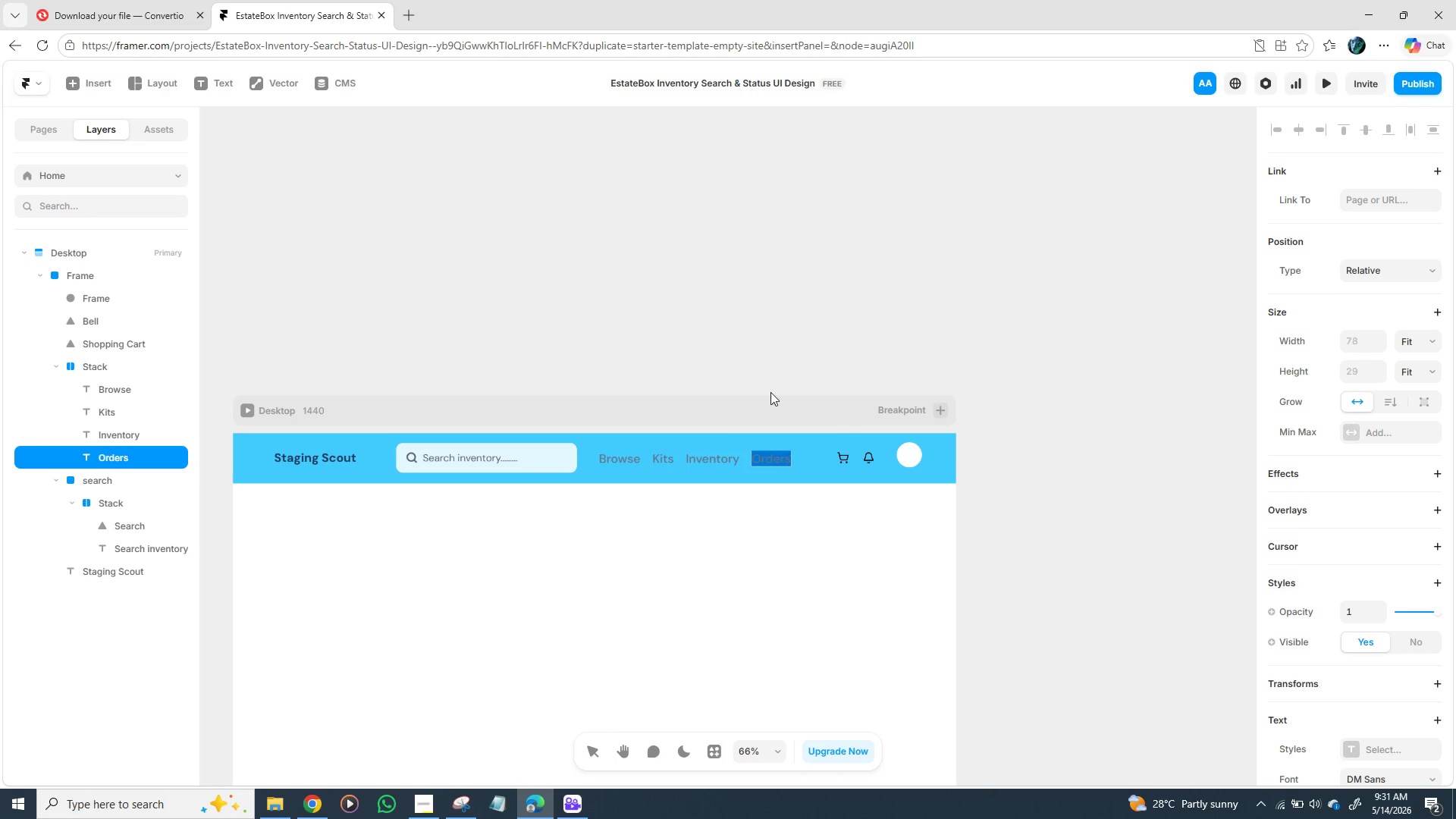 
left_click([769, 370])
 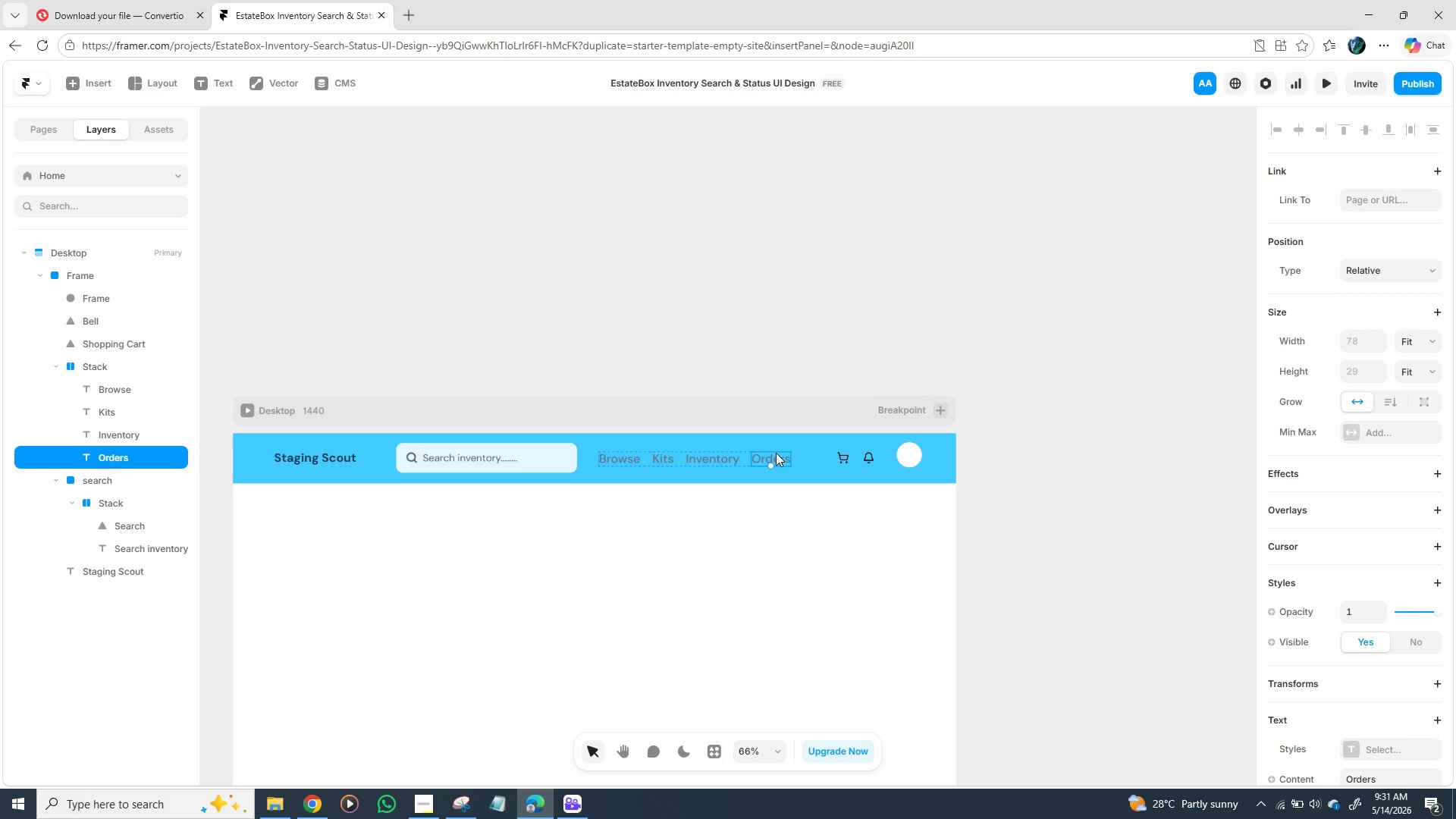 
double_click([776, 454])
 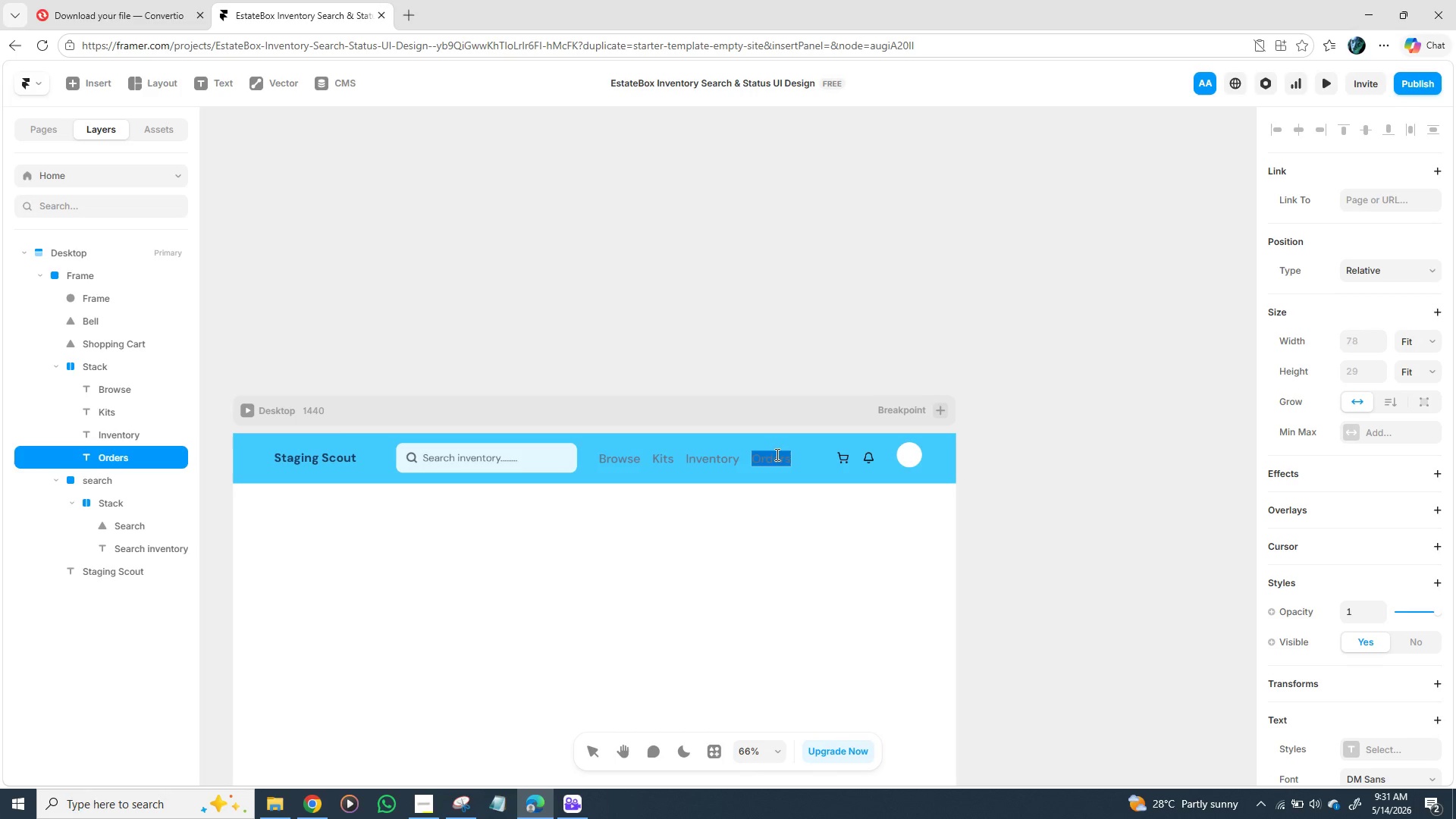 
key(Control+C)
 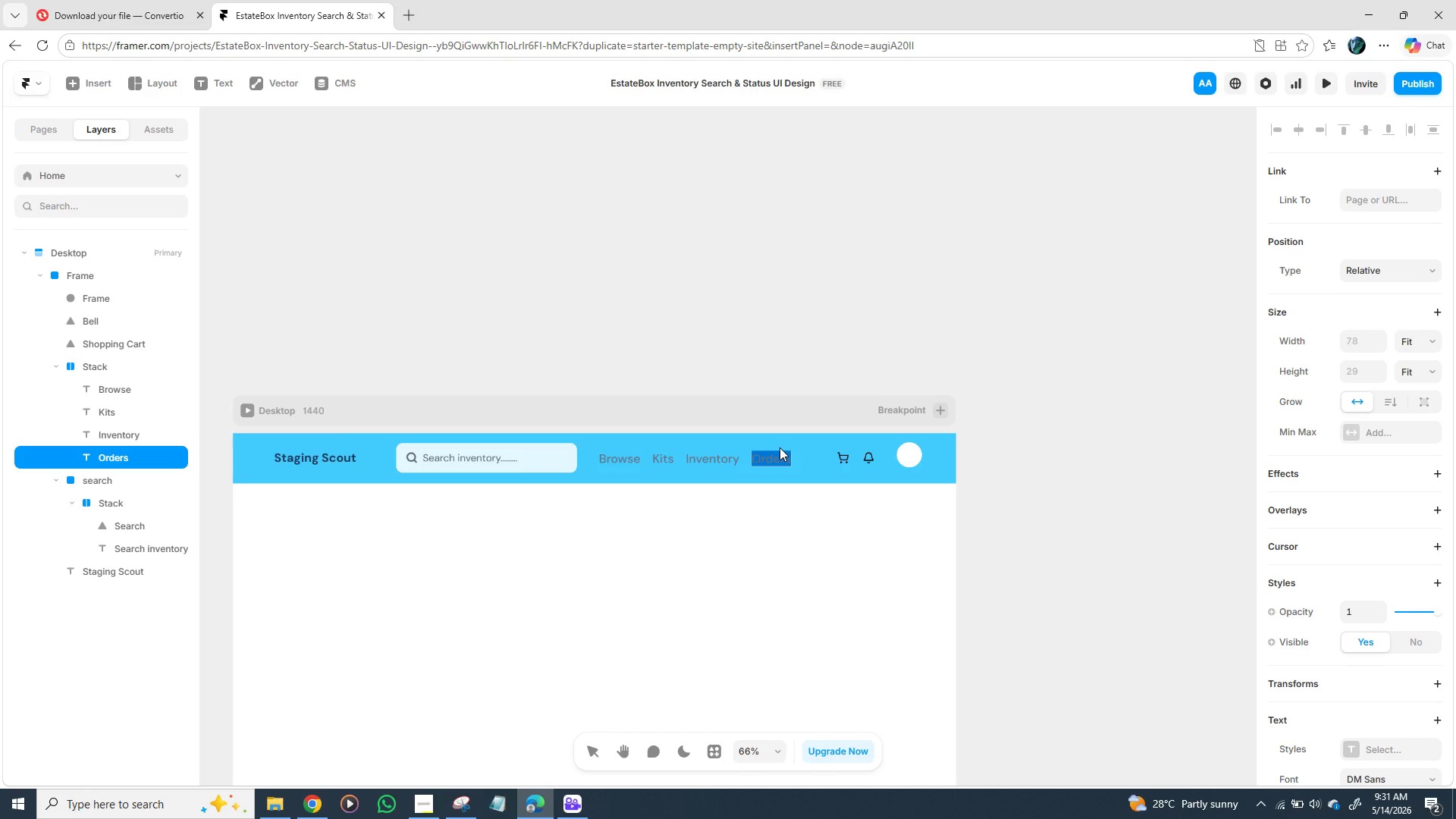 
key(Control+D)
 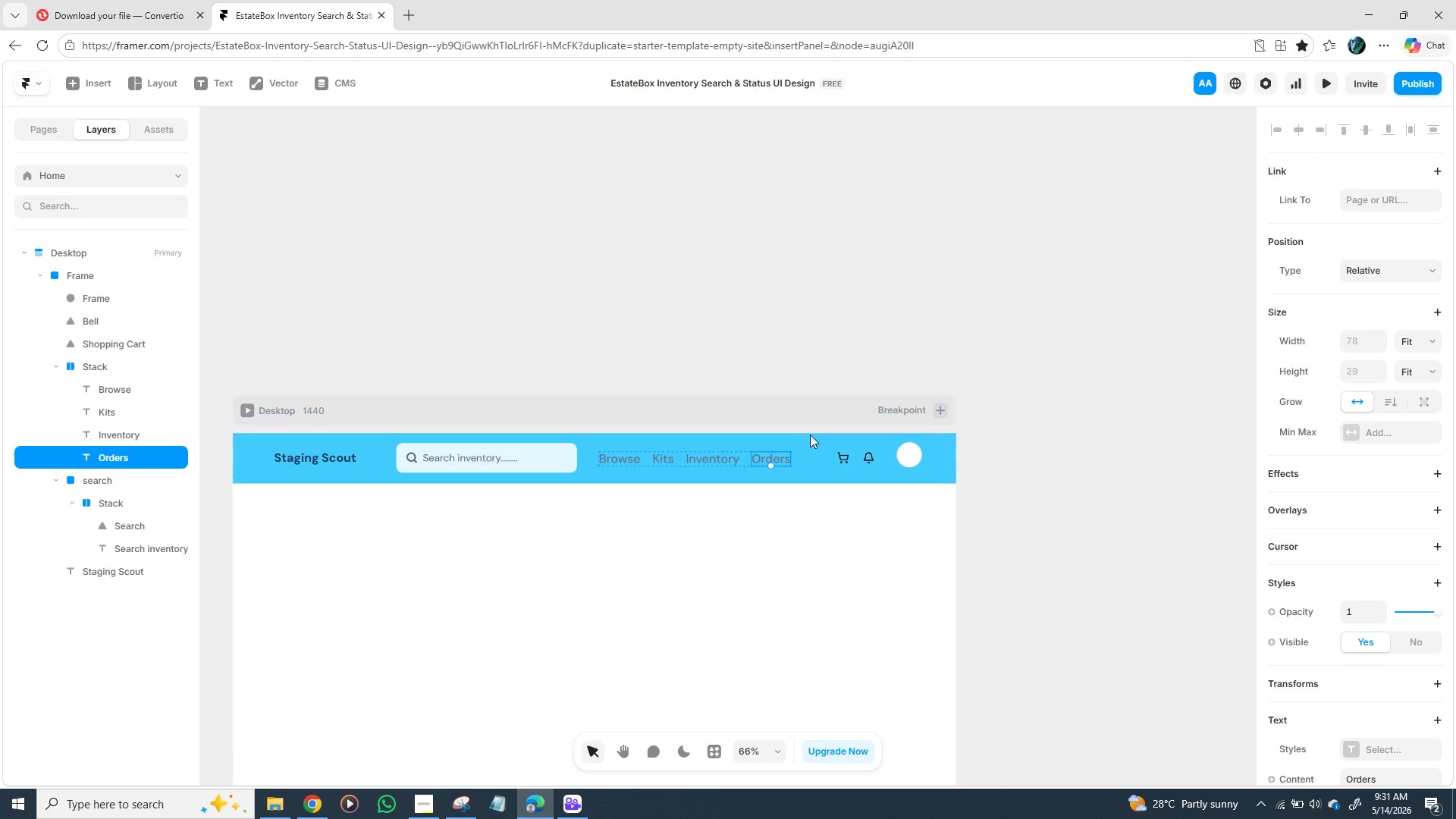 
left_click([785, 455])
 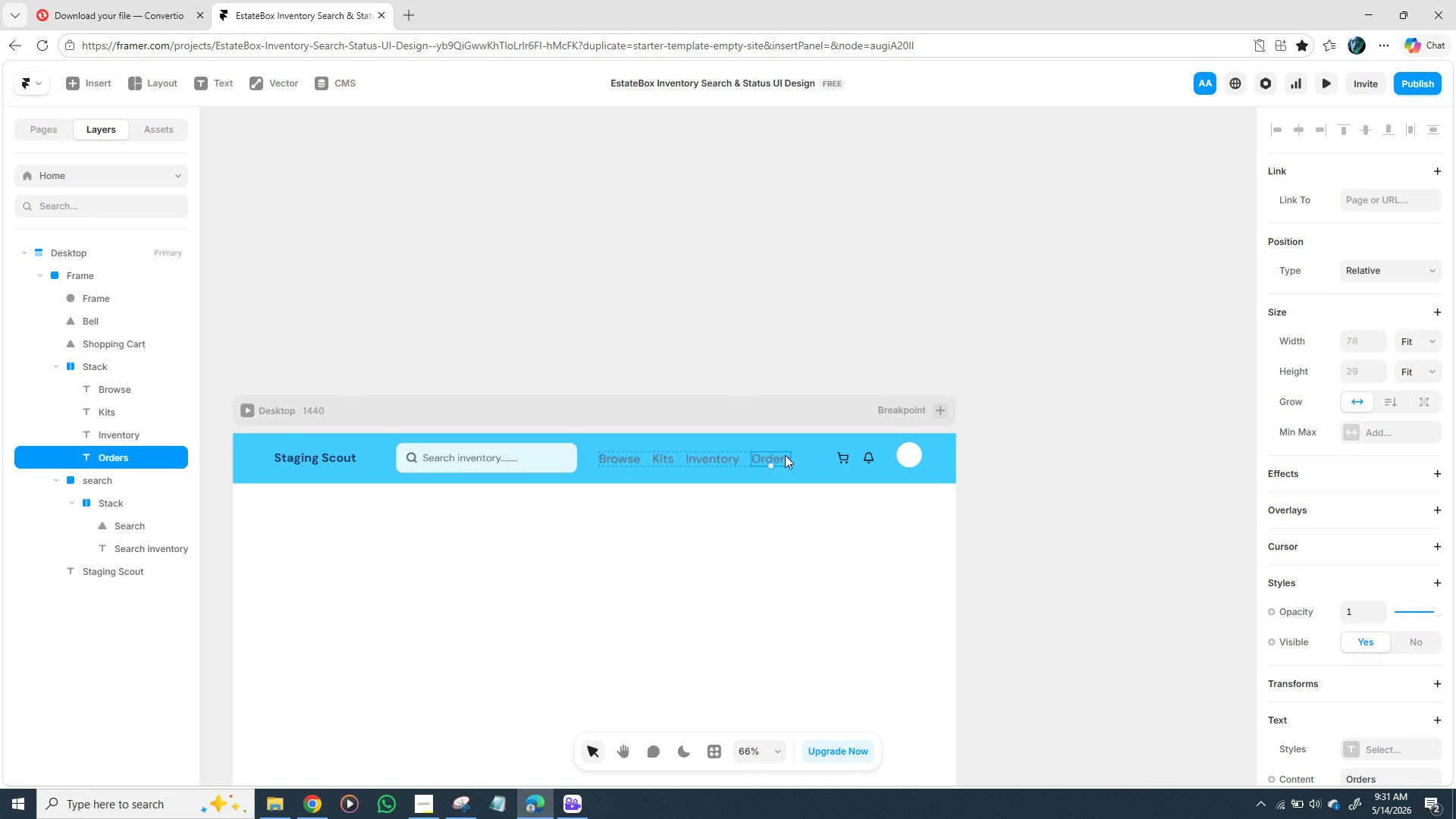 
key(Control+D)
 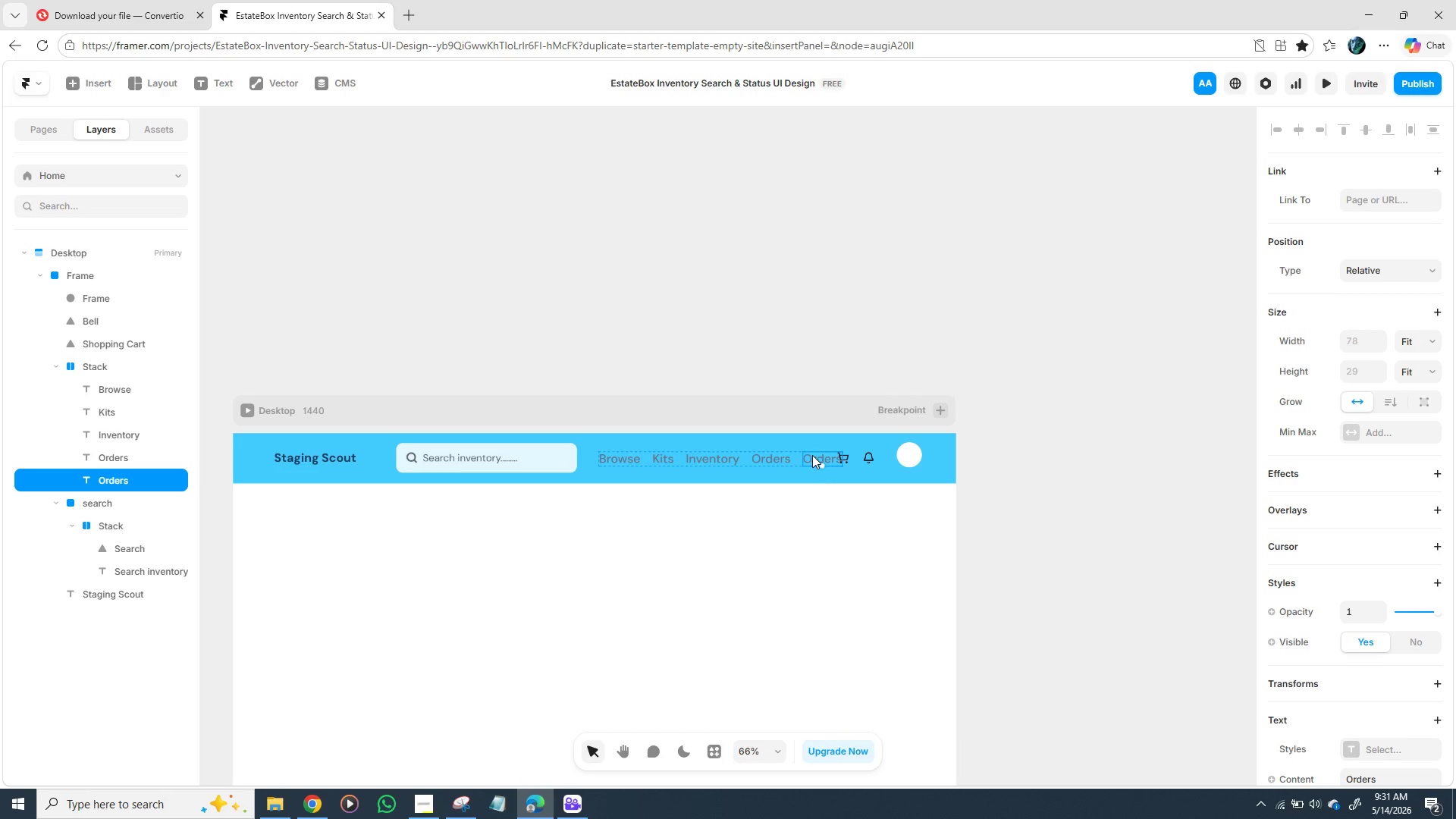 
left_click_drag(start_coordinate=[812, 455], to_coordinate=[826, 318])
 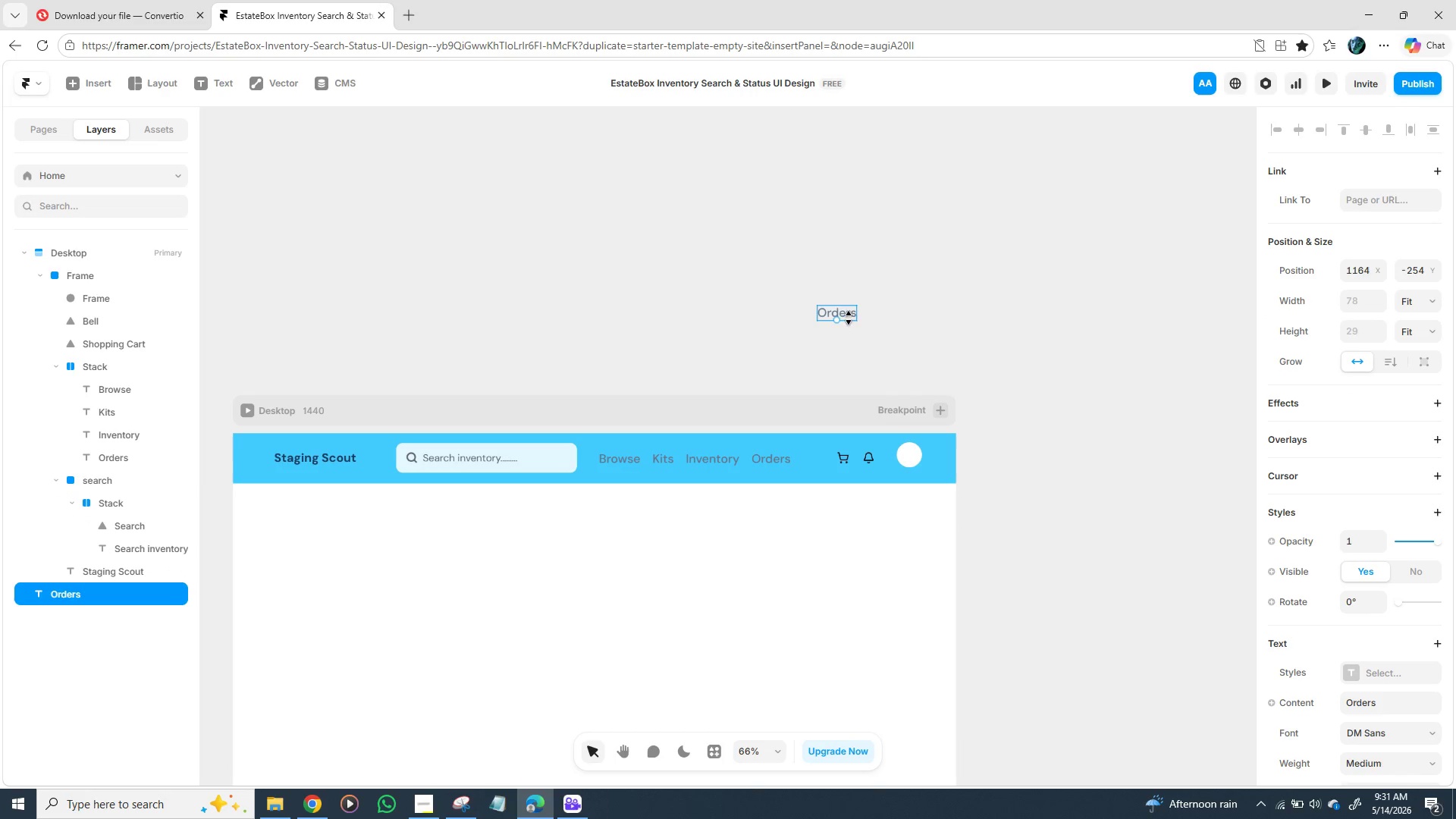 
double_click([848, 312])
 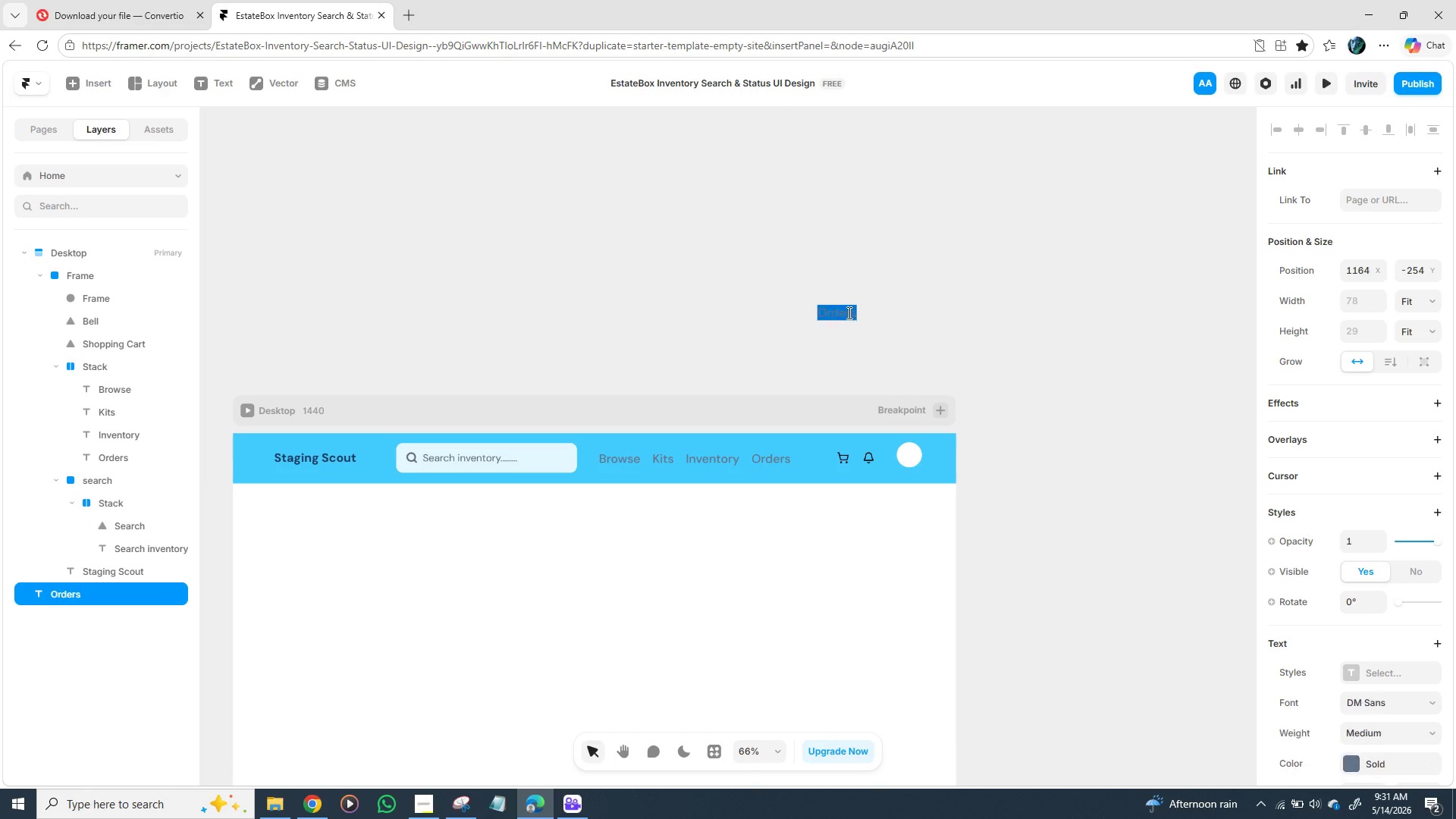 
triple_click([848, 312])
 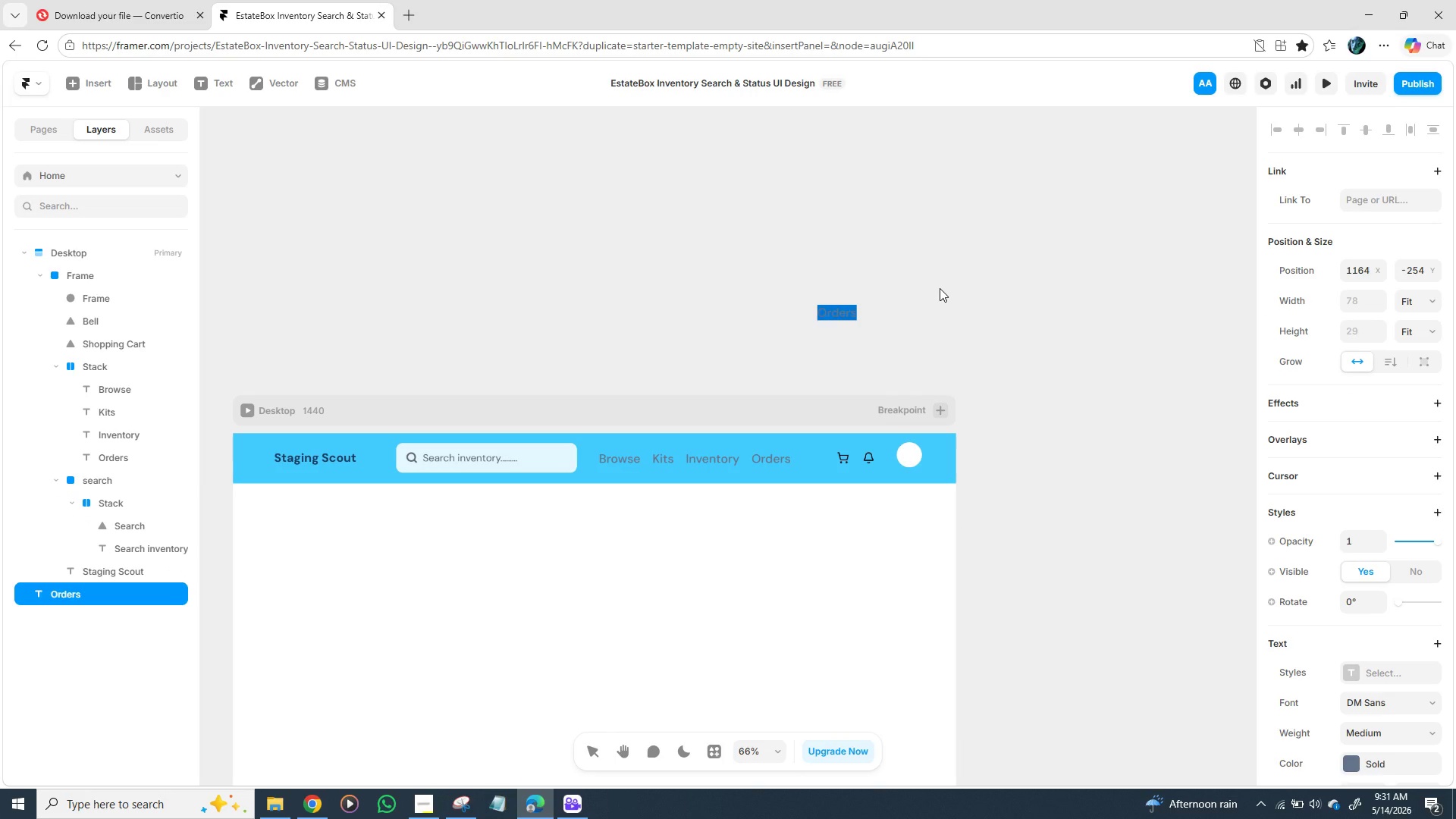 
type(JA)
 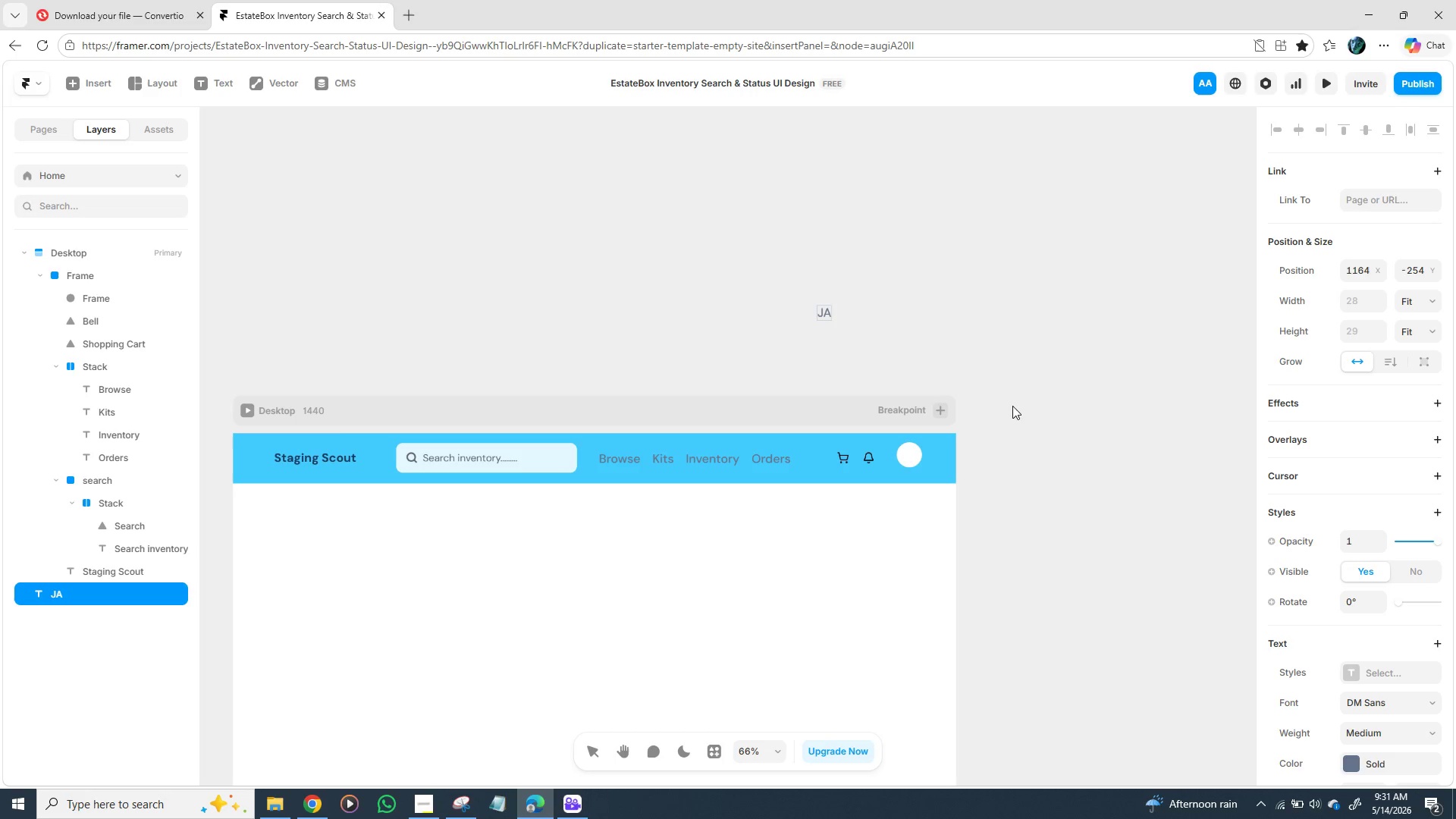 
wait(8.03)
 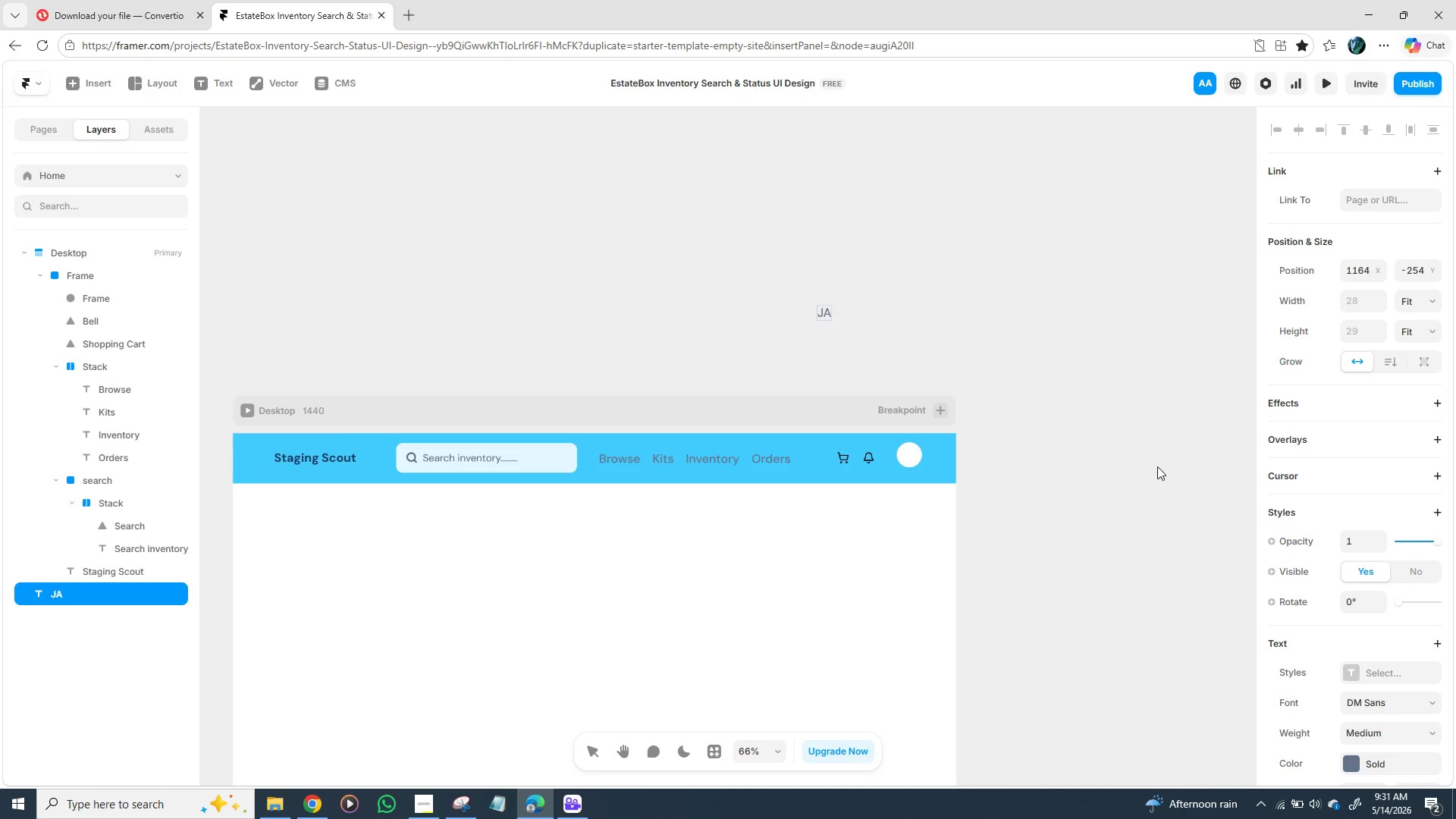 
left_click([903, 457])
 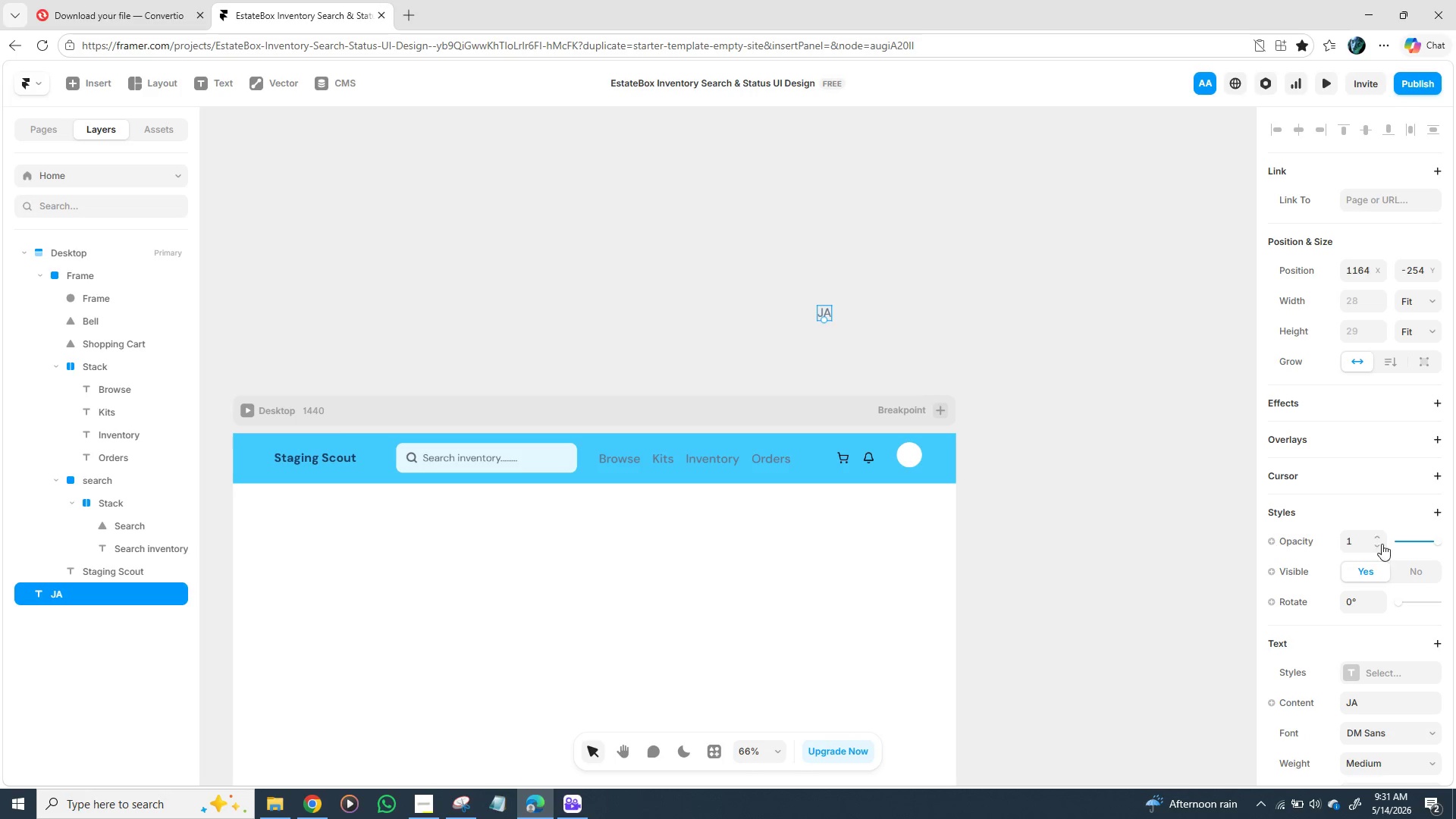 
scroll: coordinate [1351, 558], scroll_direction: down, amount: 2.0
 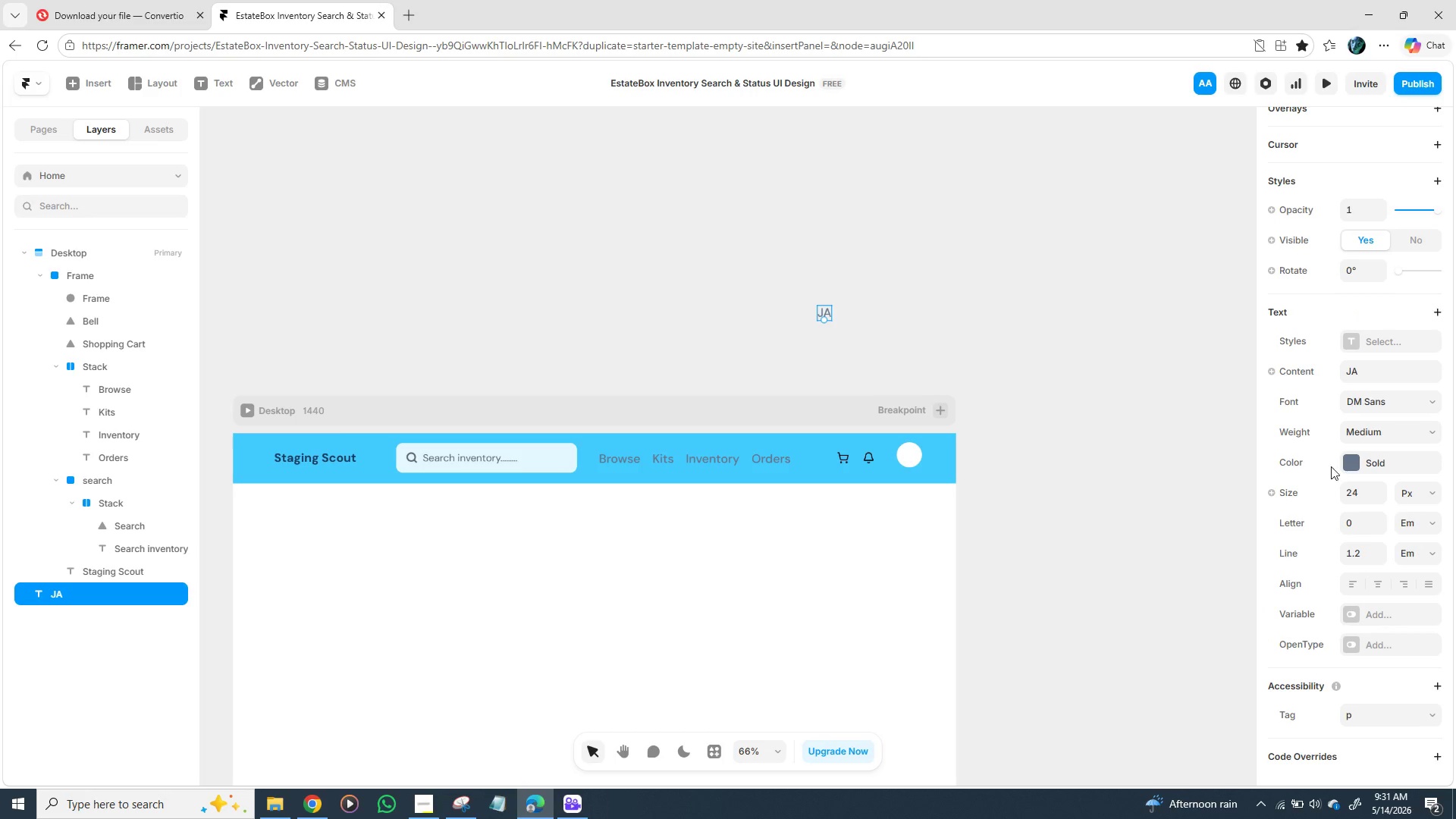 
left_click([902, 453])
 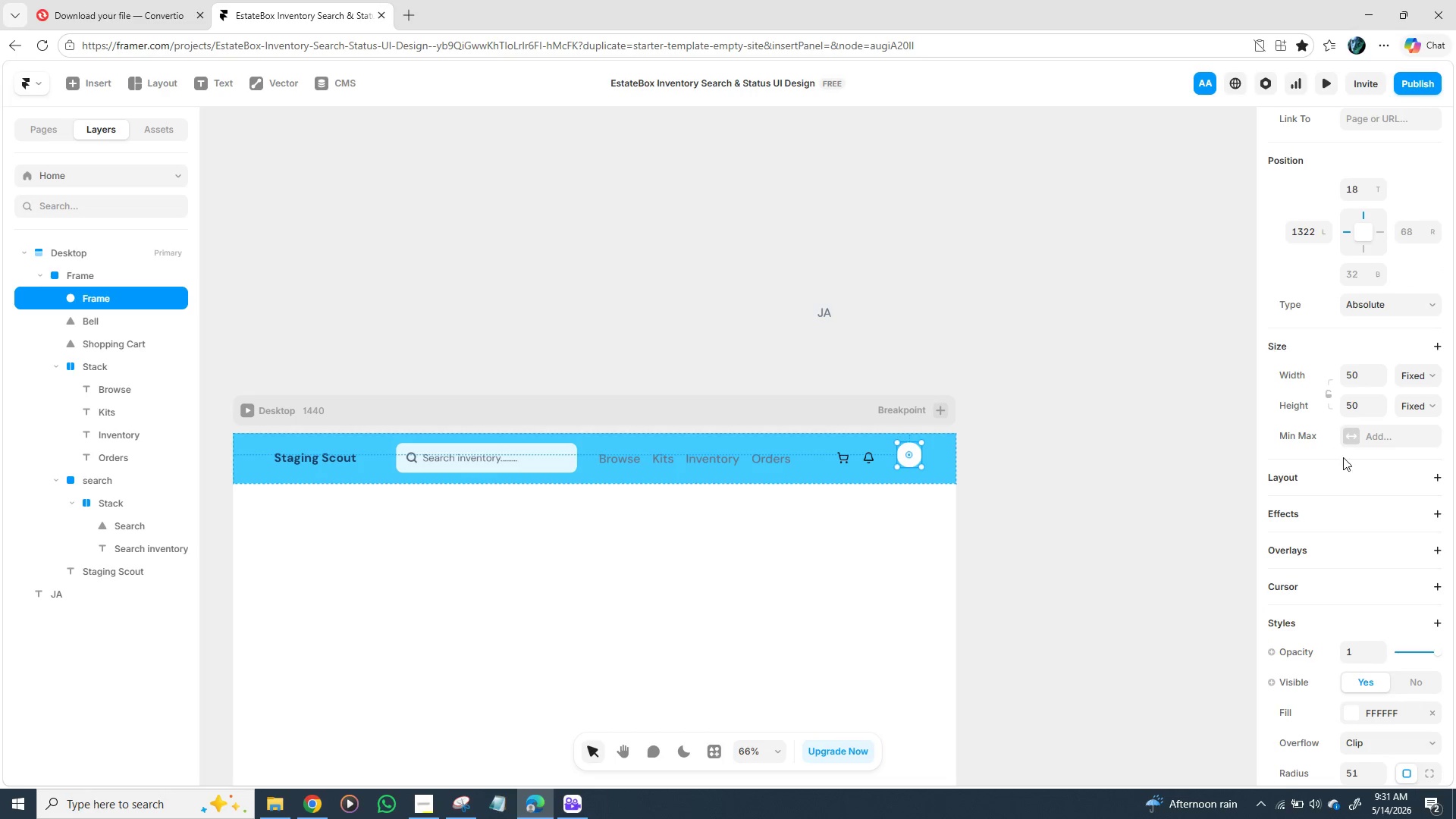 
scroll: coordinate [1316, 552], scroll_direction: down, amount: 3.0
 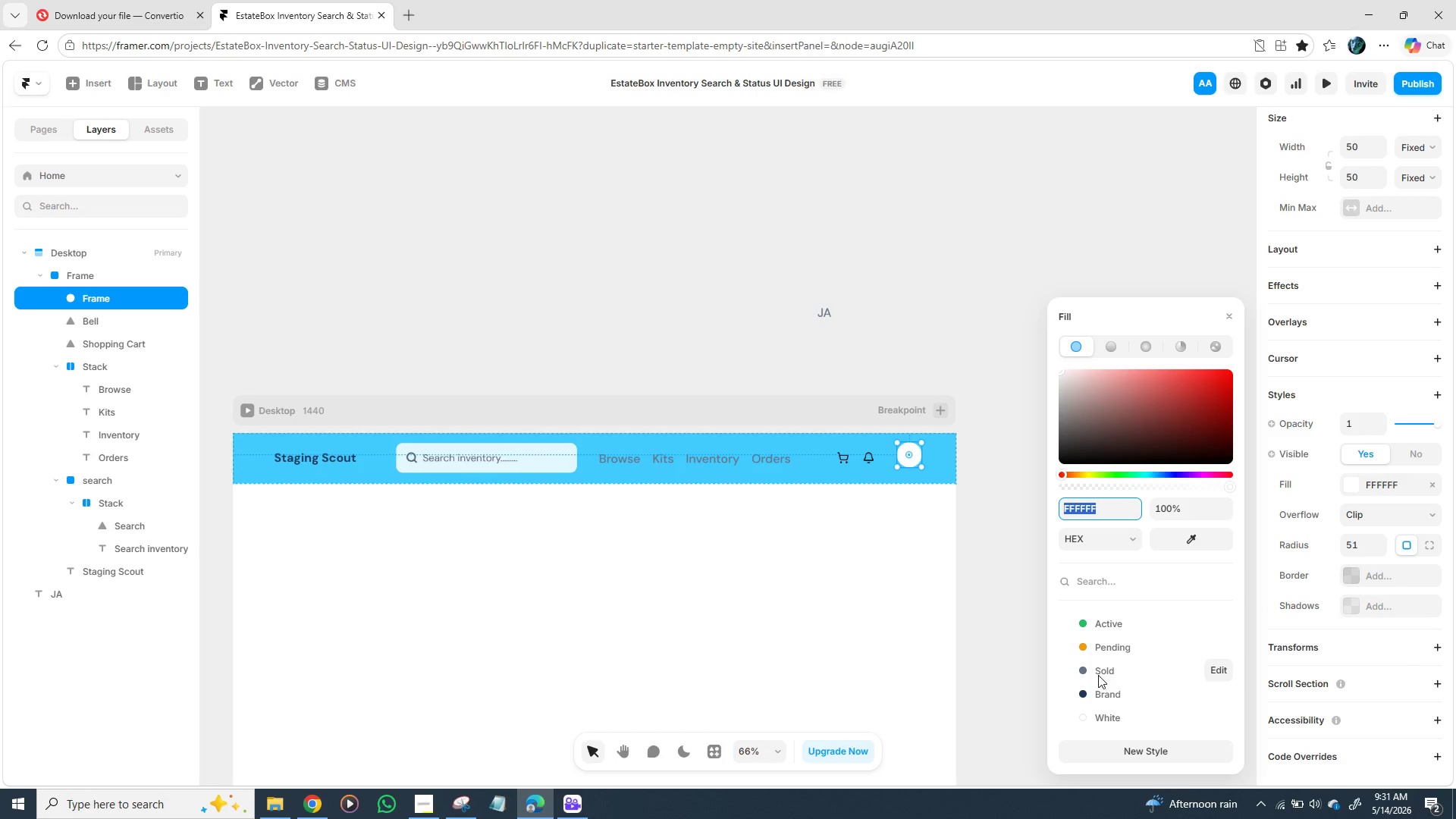 
left_click([1092, 688])
 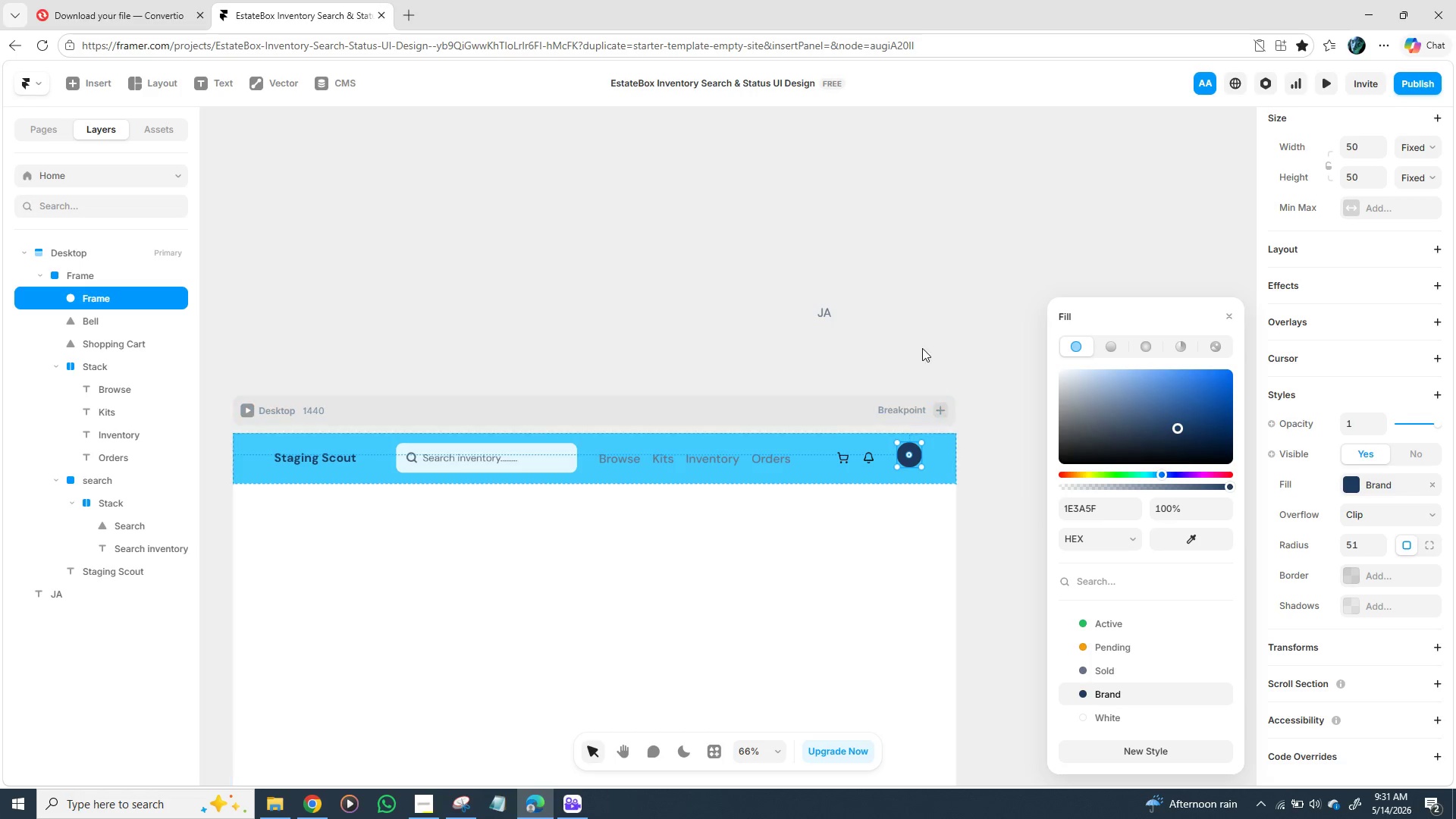 
left_click([924, 322])
 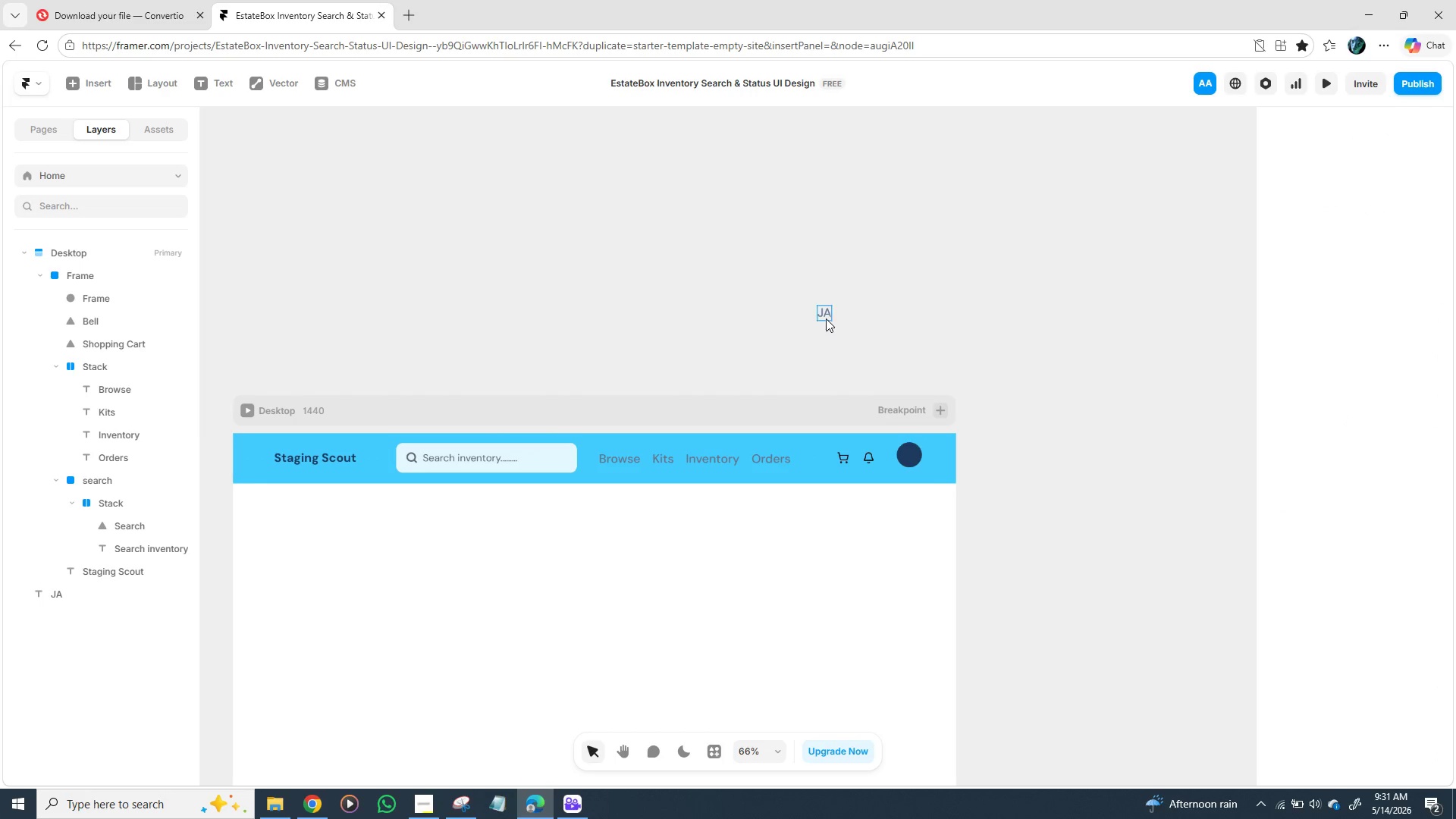 
left_click([826, 317])
 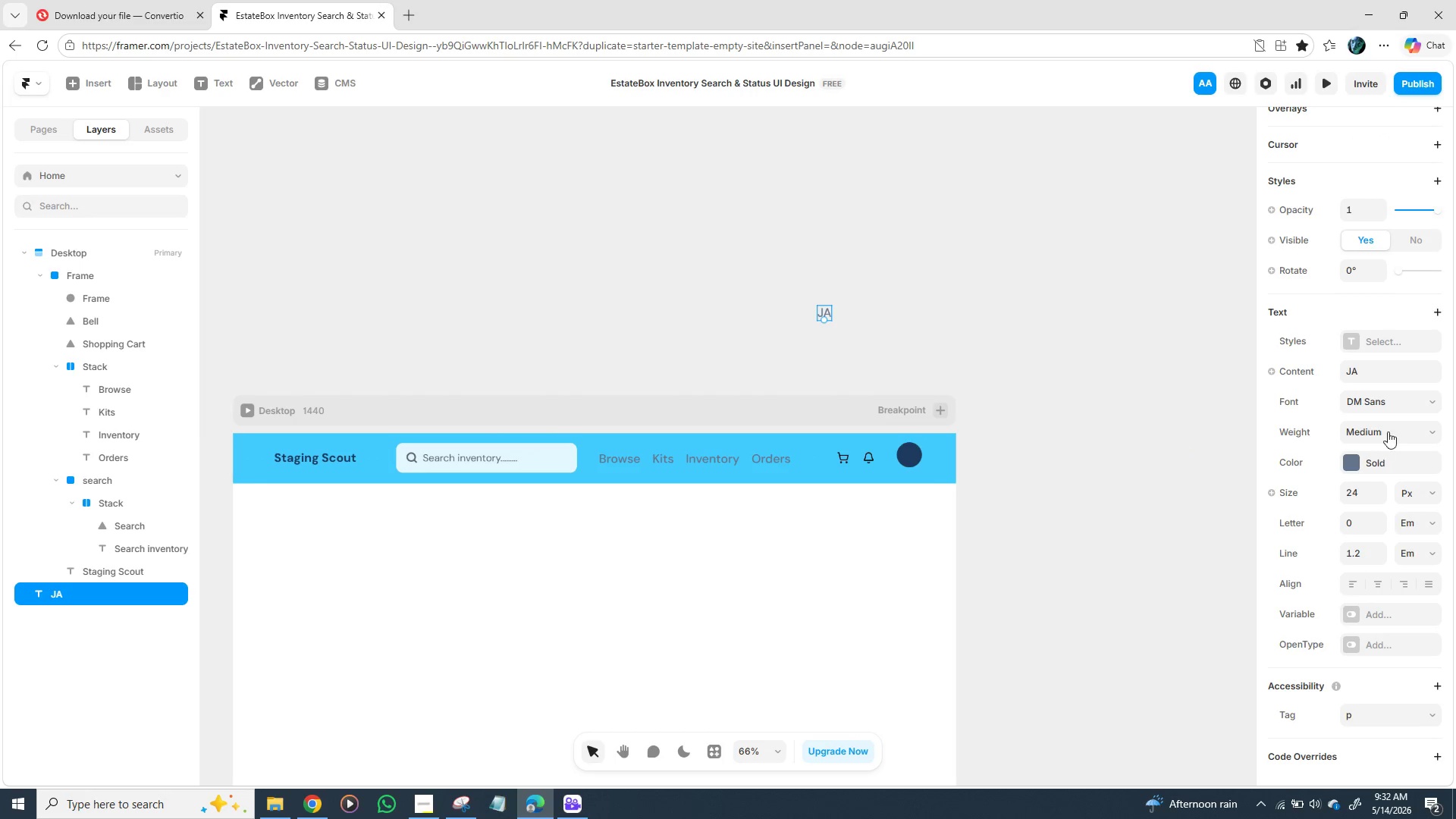 
left_click([1405, 433])
 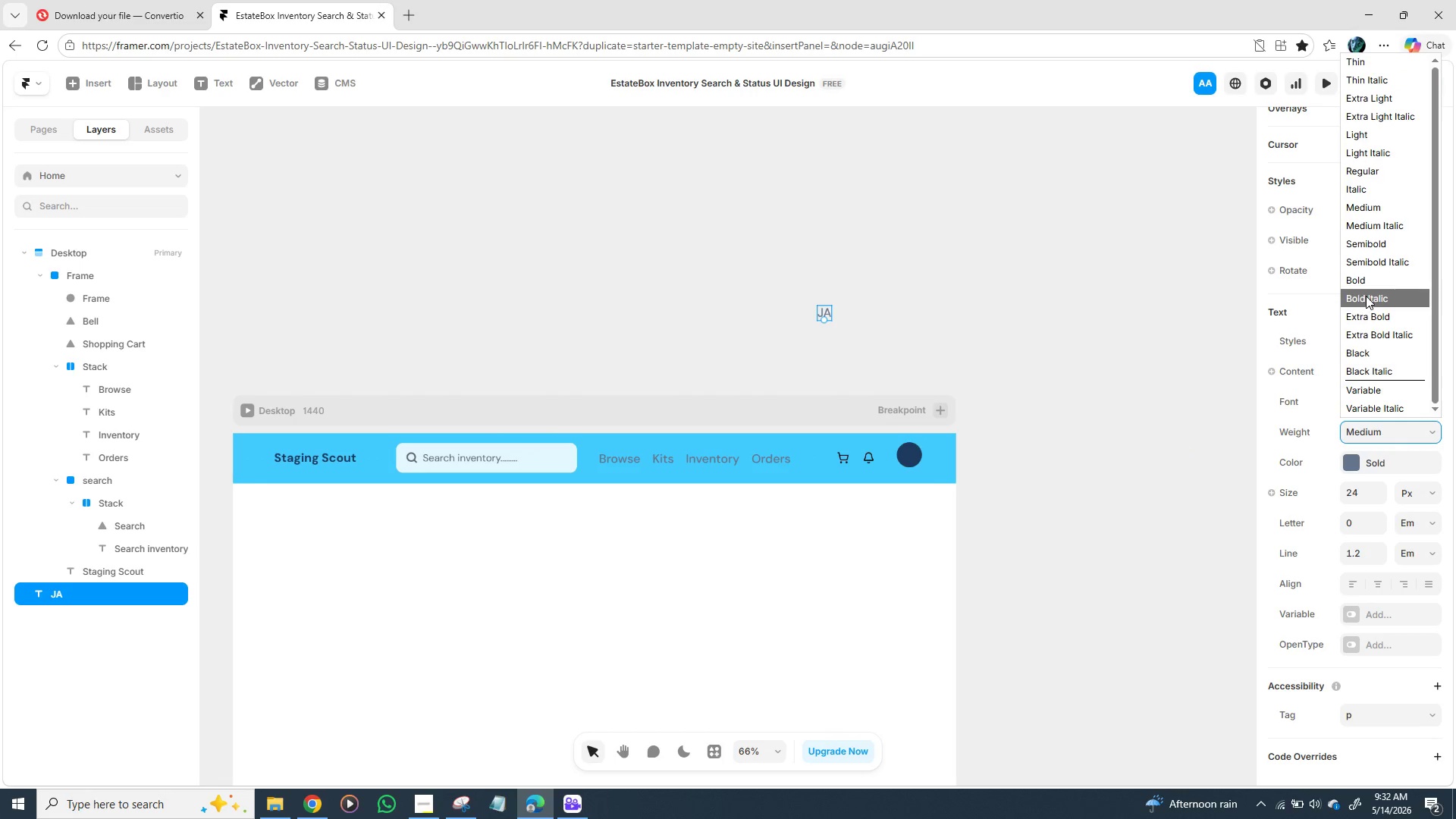 
left_click([1366, 287])
 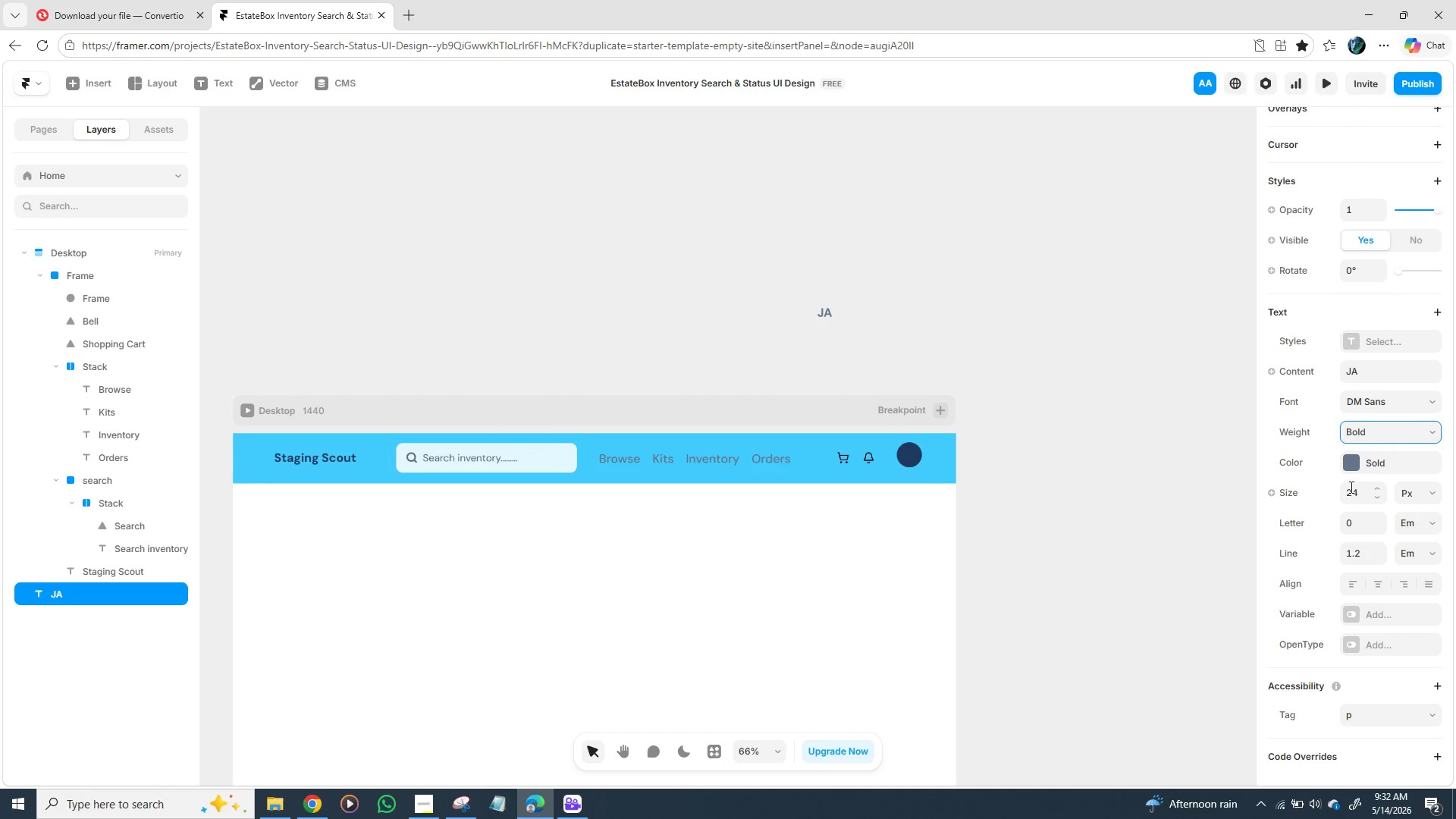 
left_click([1355, 460])
 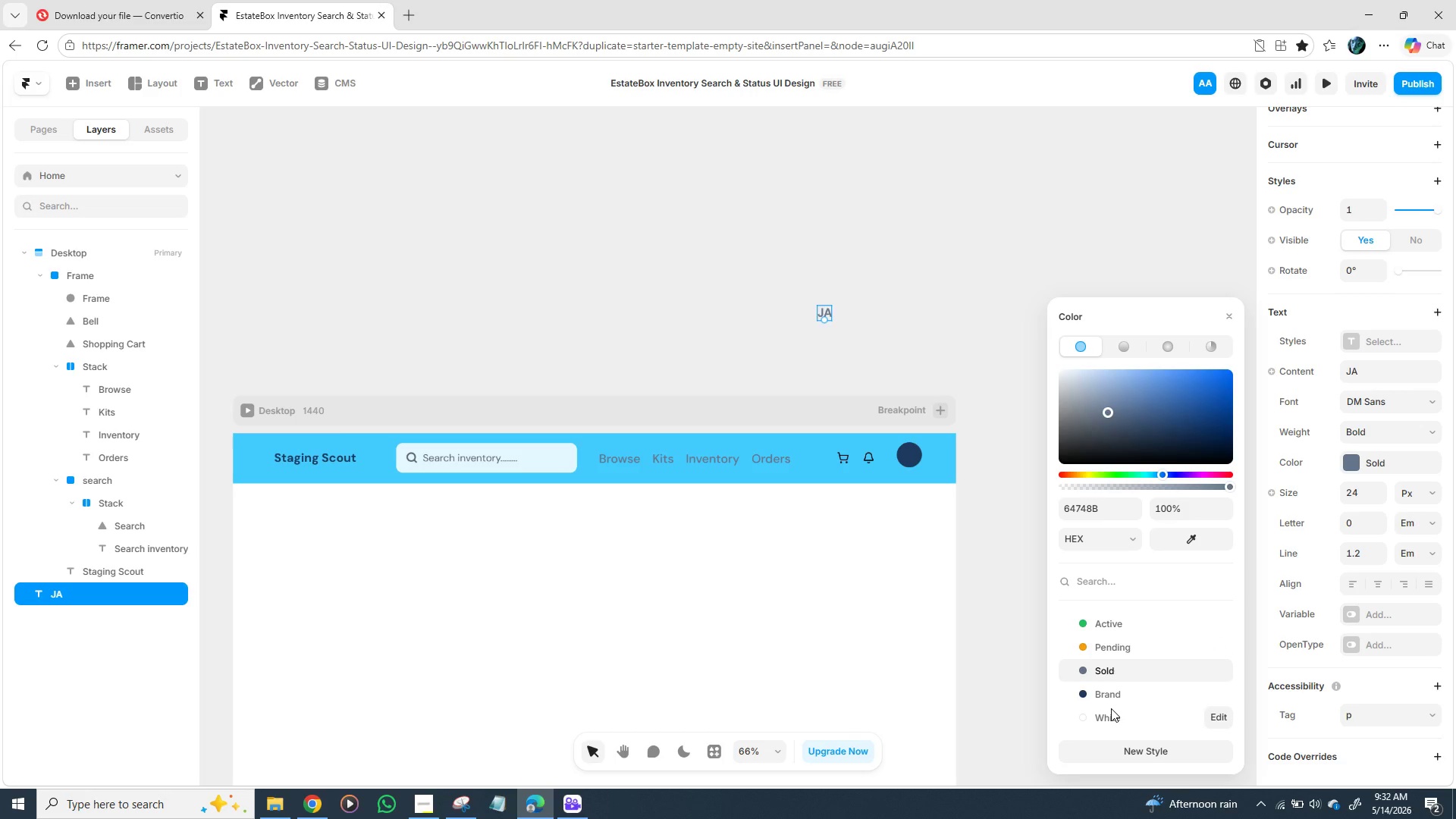 
wait(5.33)
 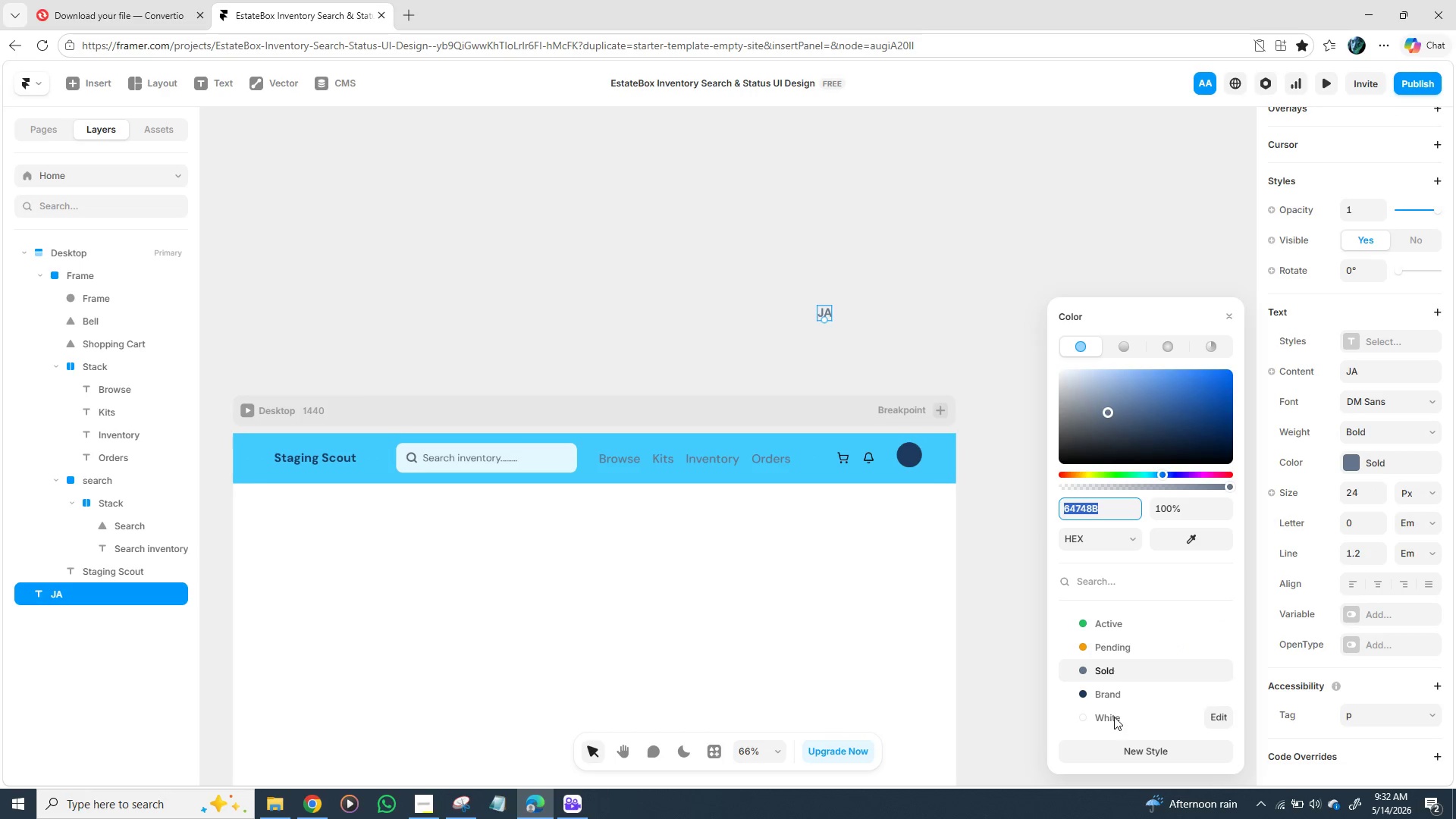 
left_click([938, 331])
 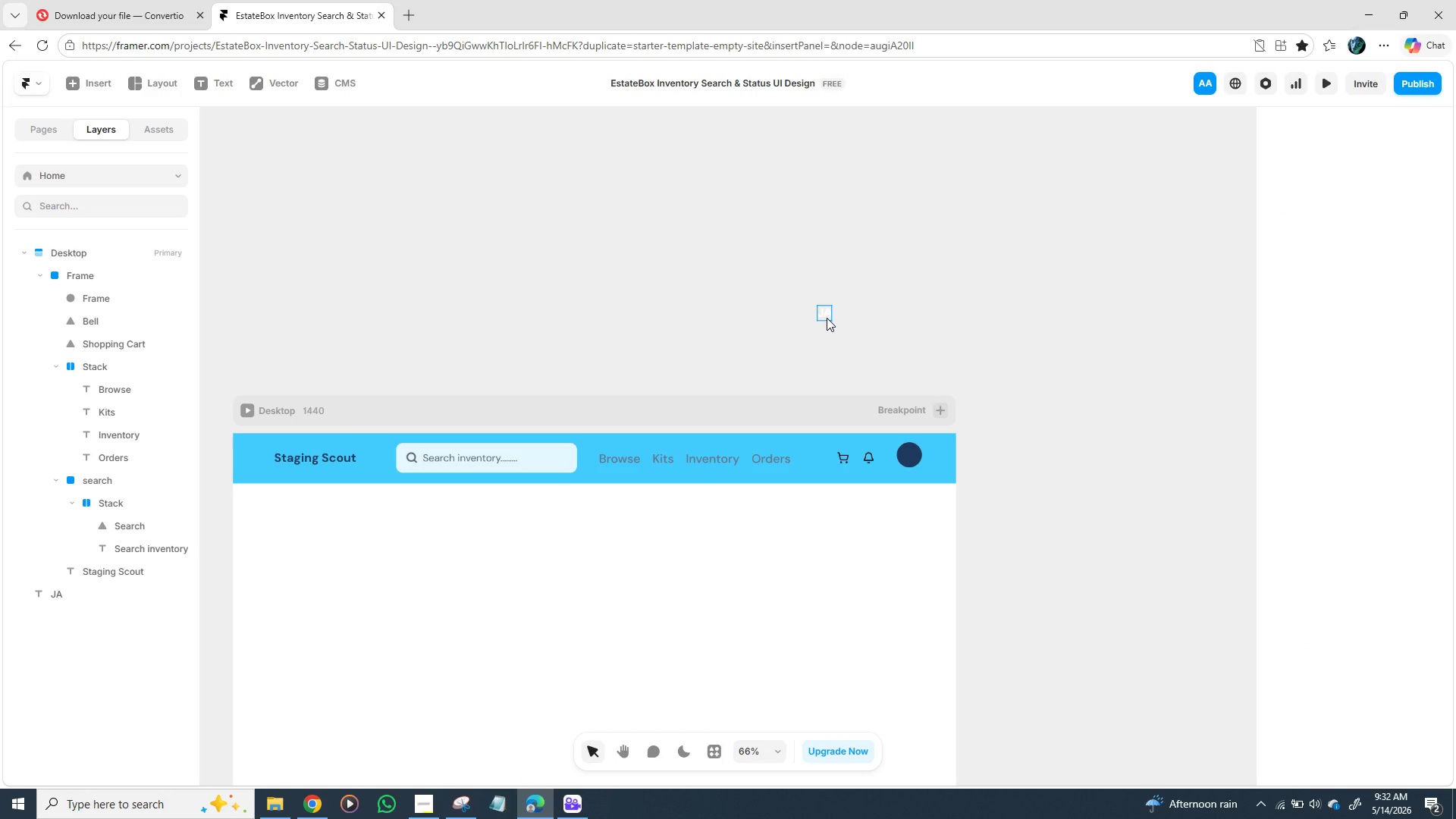 
left_click_drag(start_coordinate=[827, 318], to_coordinate=[912, 460])
 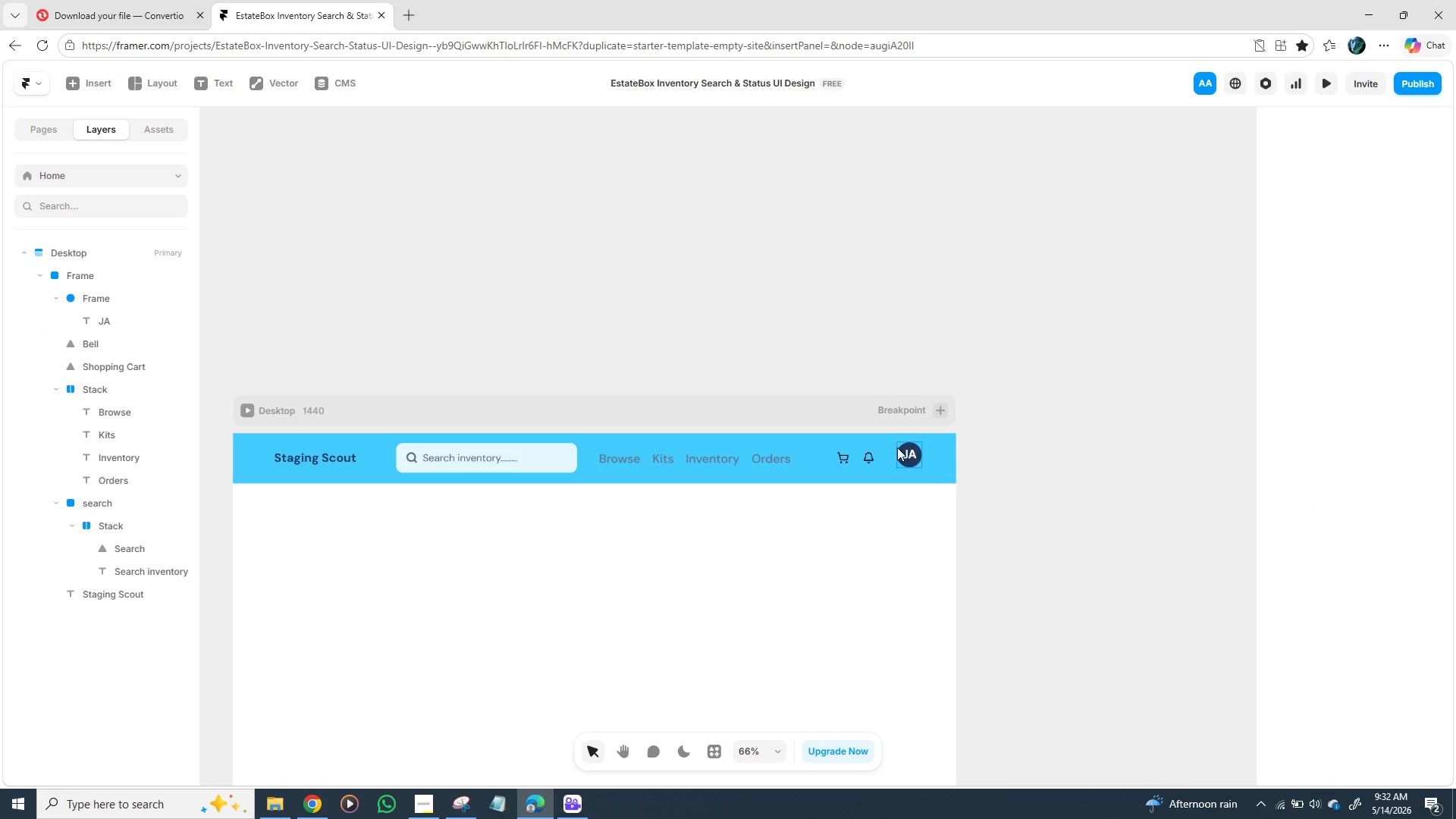 
wait(6.61)
 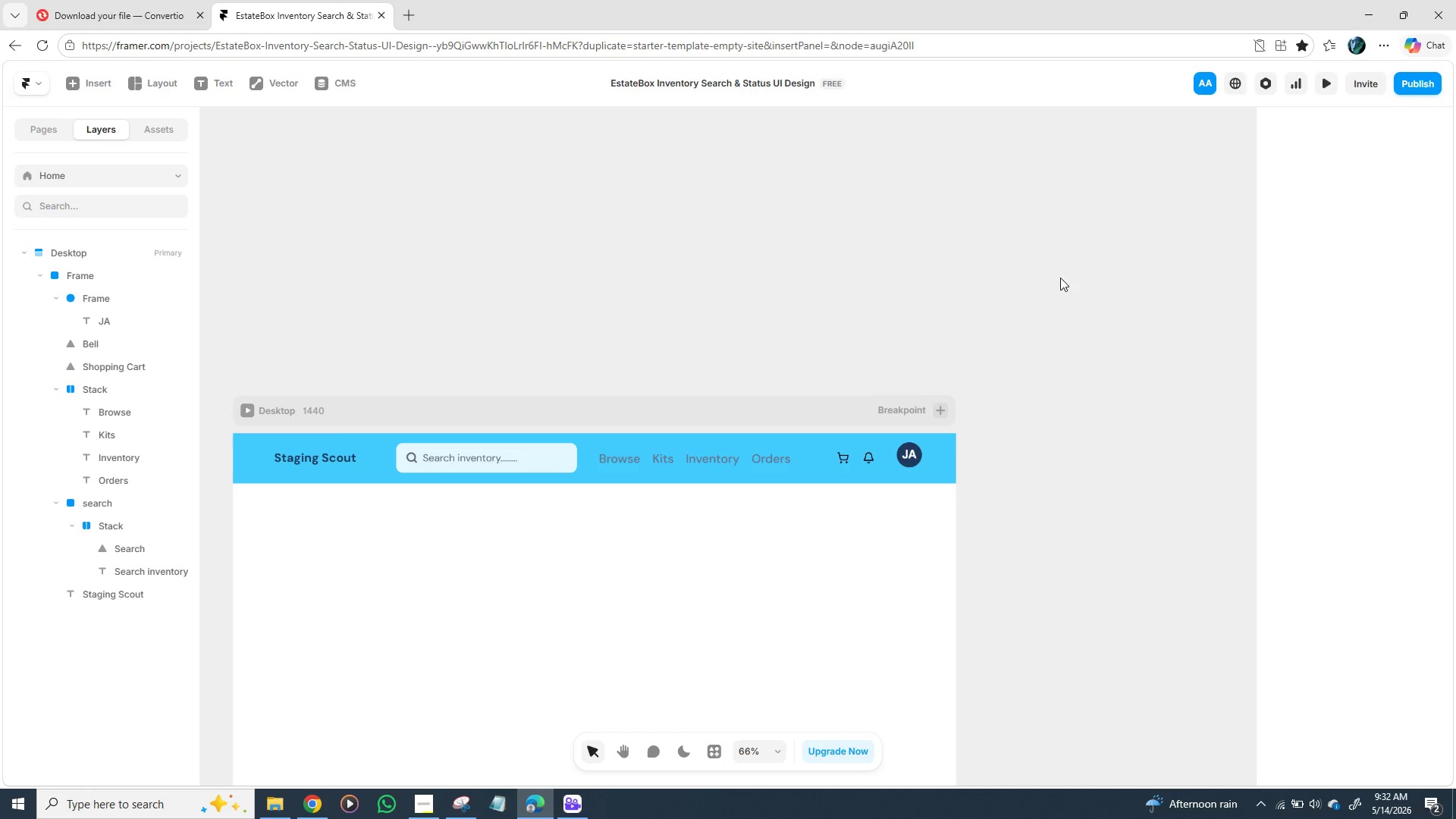 
left_click([842, 460])
 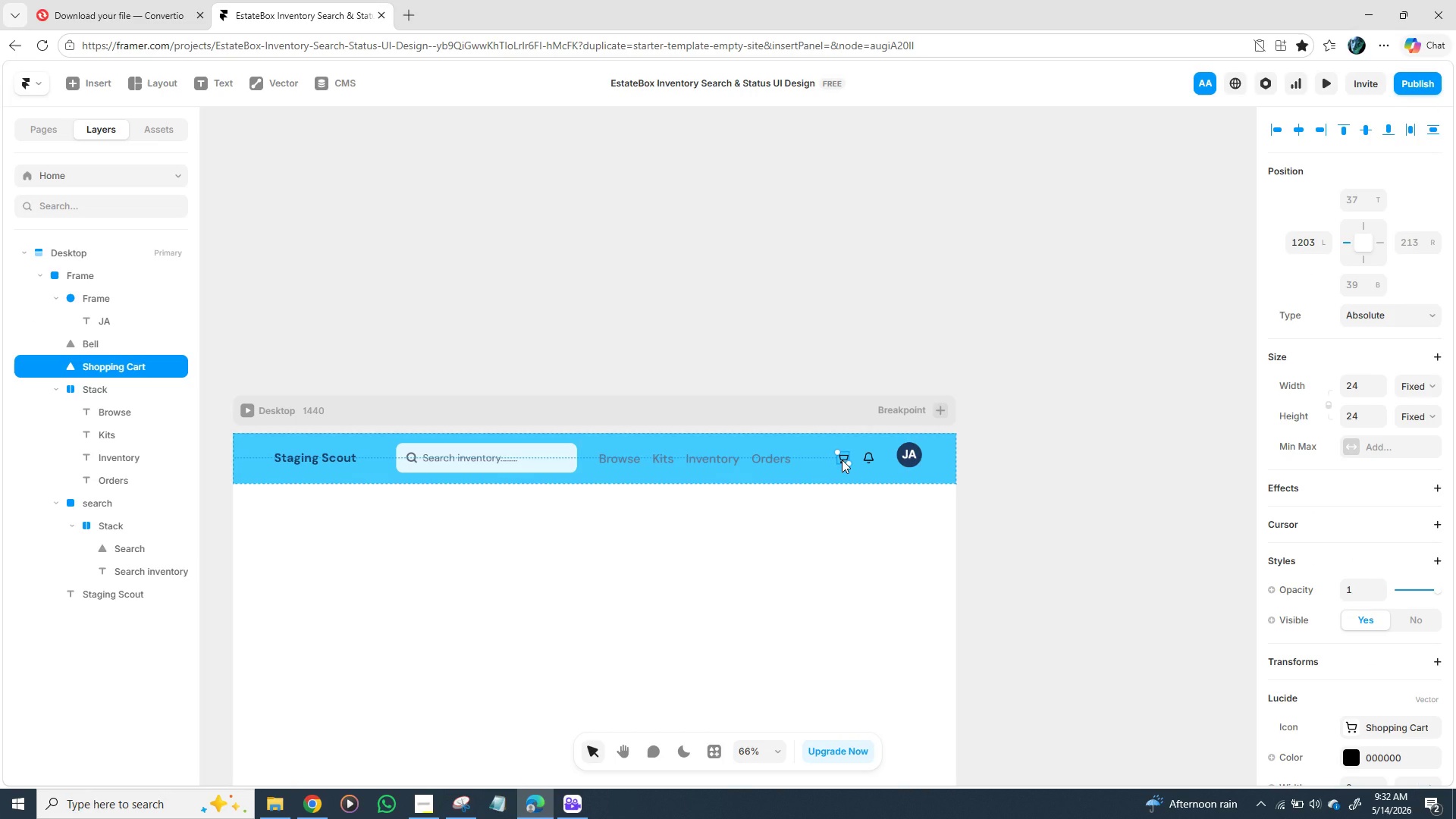 
hold_key(key=ShiftLeft, duration=1.53)
left_click([866, 460])
 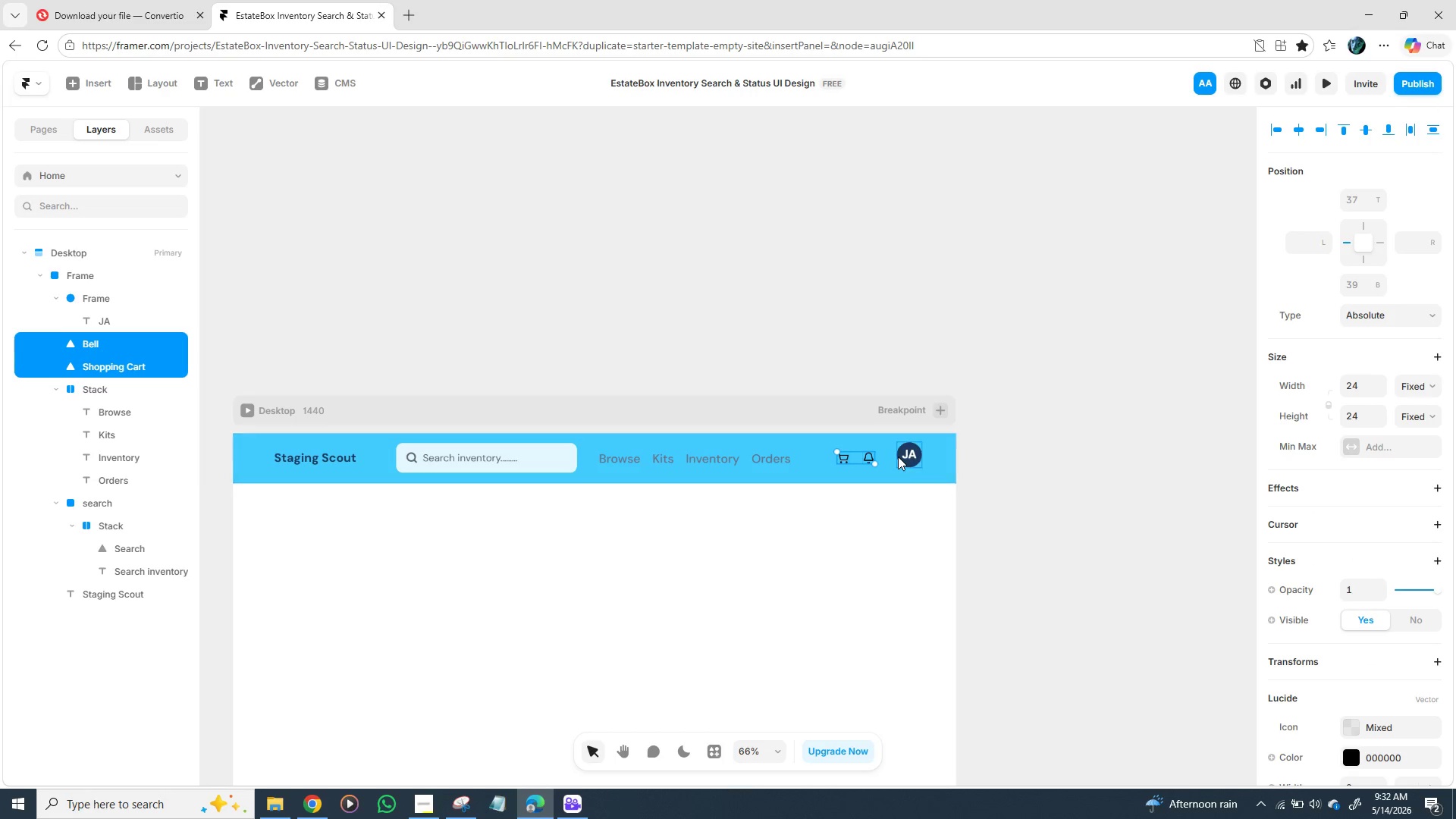 
hold_key(key=ShiftLeft, duration=0.92)
left_click([899, 457])
 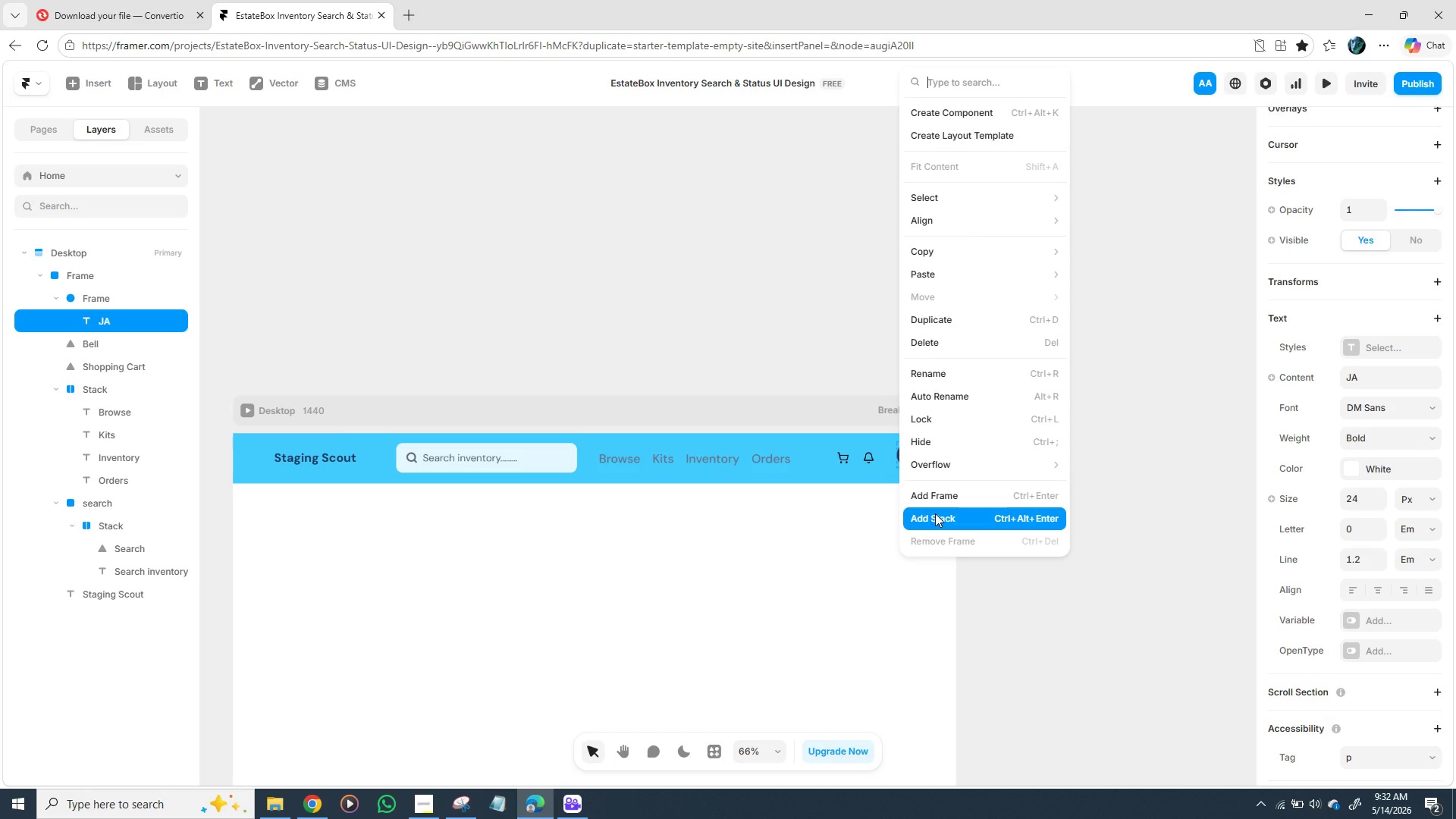 
wait(5.47)
 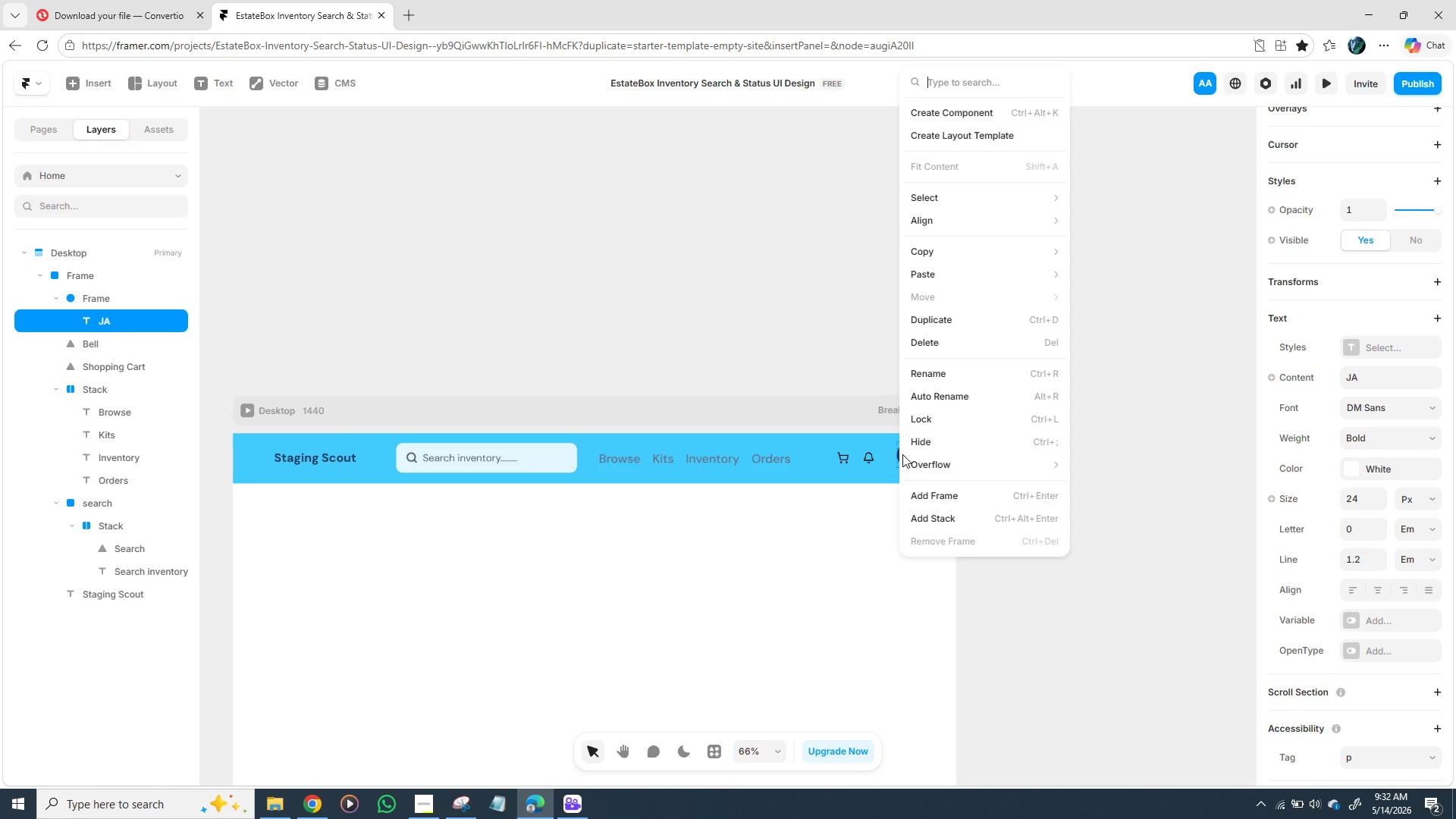 
left_click([935, 513])
 